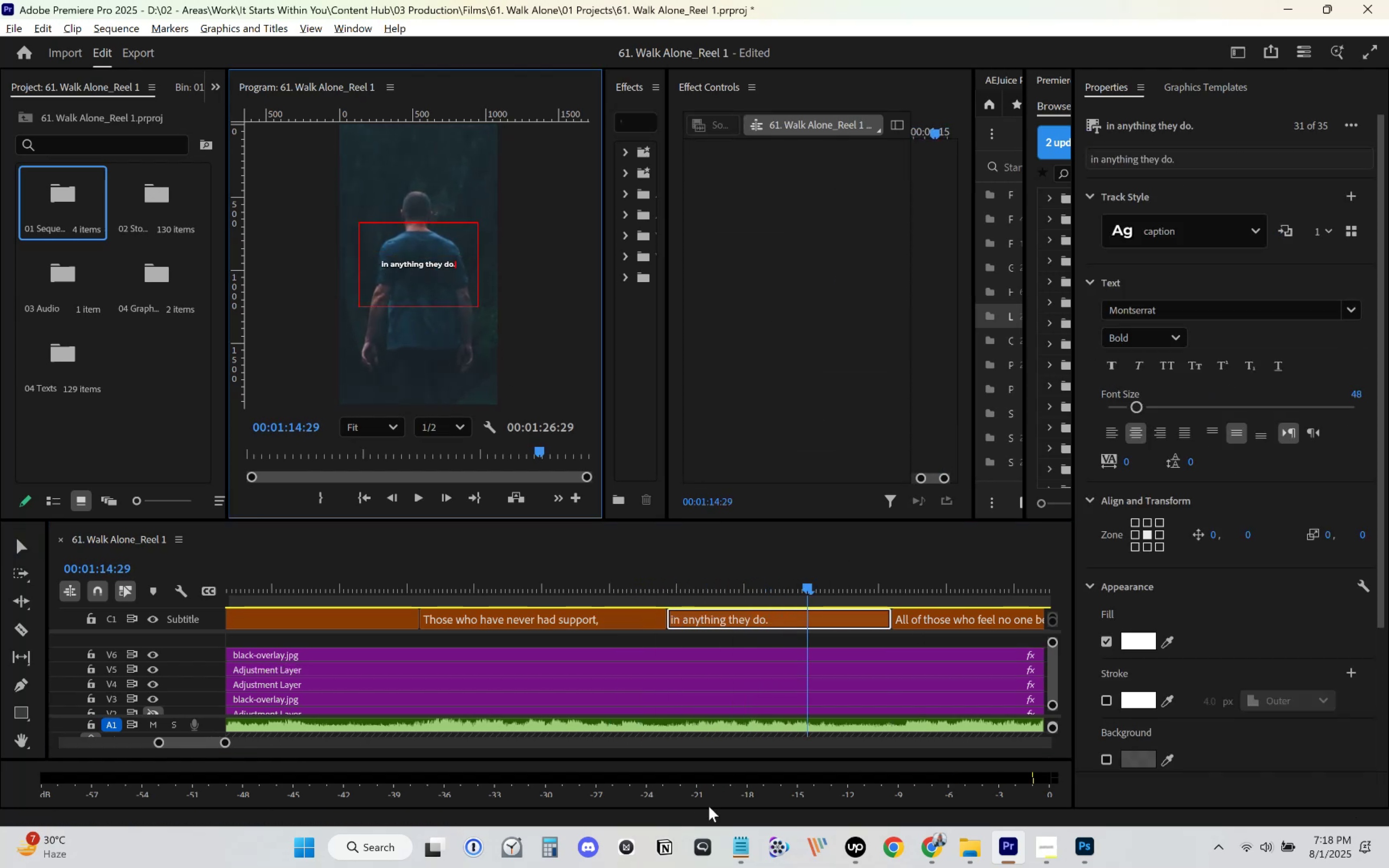 
left_click([735, 842])
 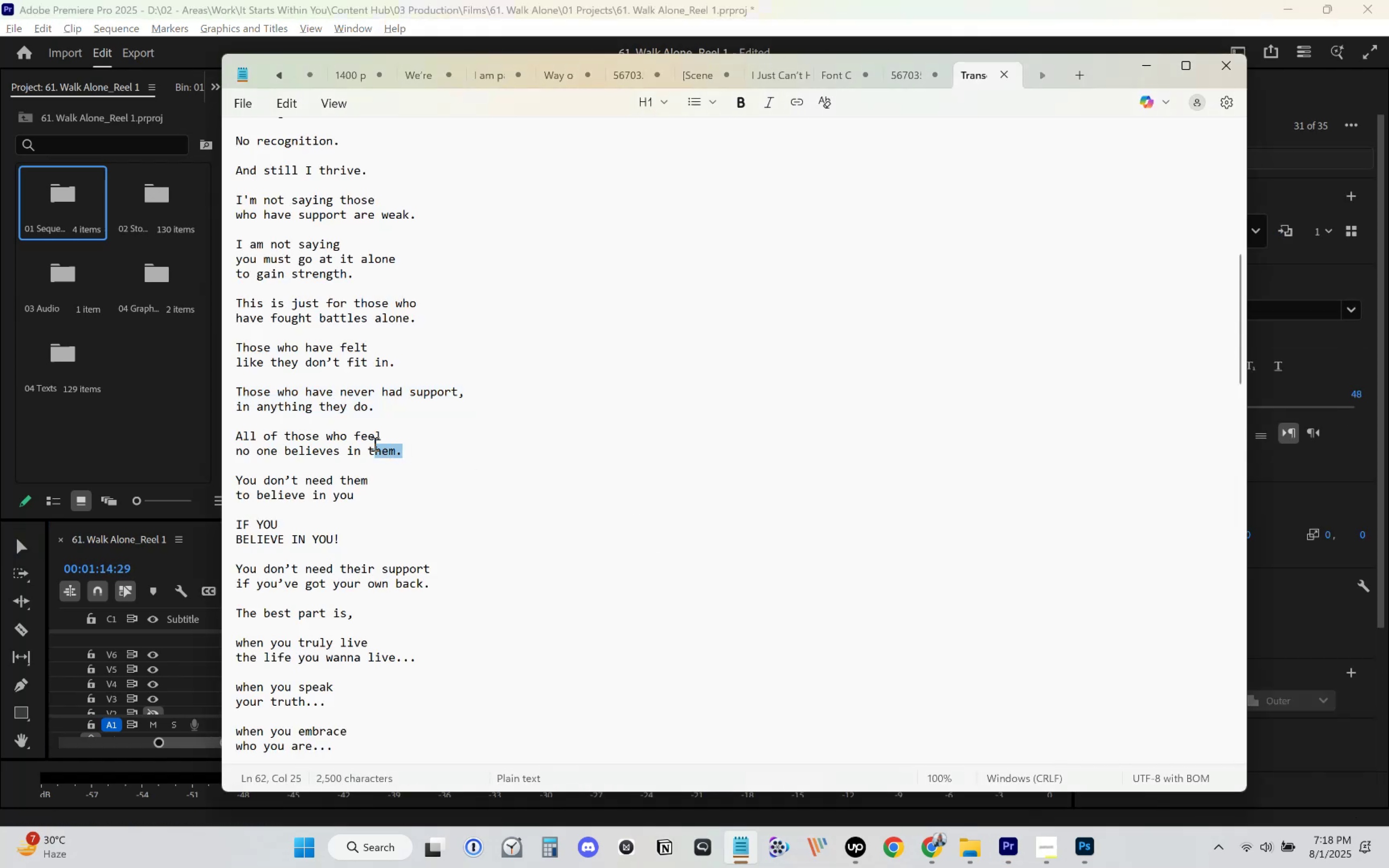 
key(Control+C)
 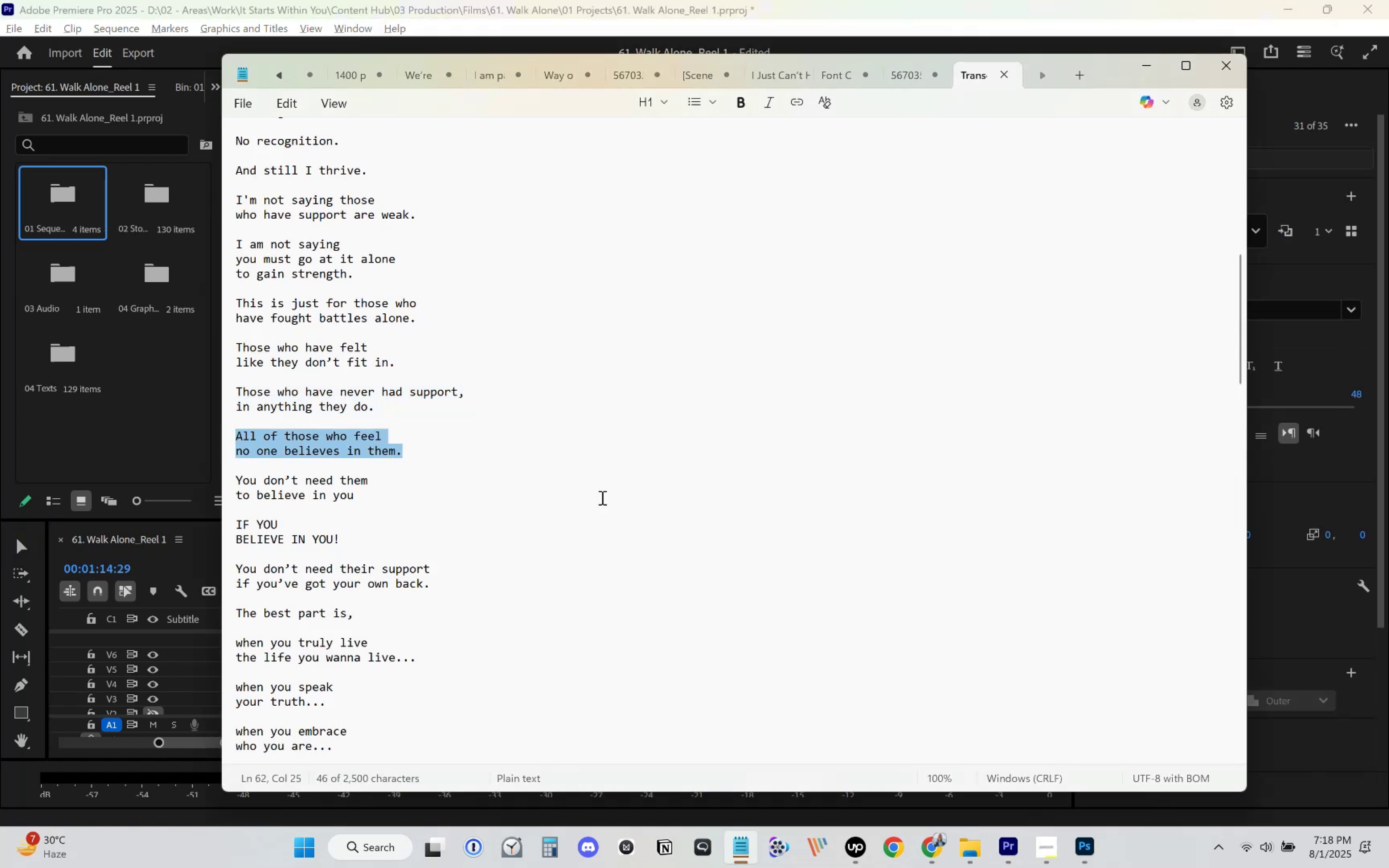 
scroll: coordinate [601, 497], scroll_direction: down, amount: 2.0
 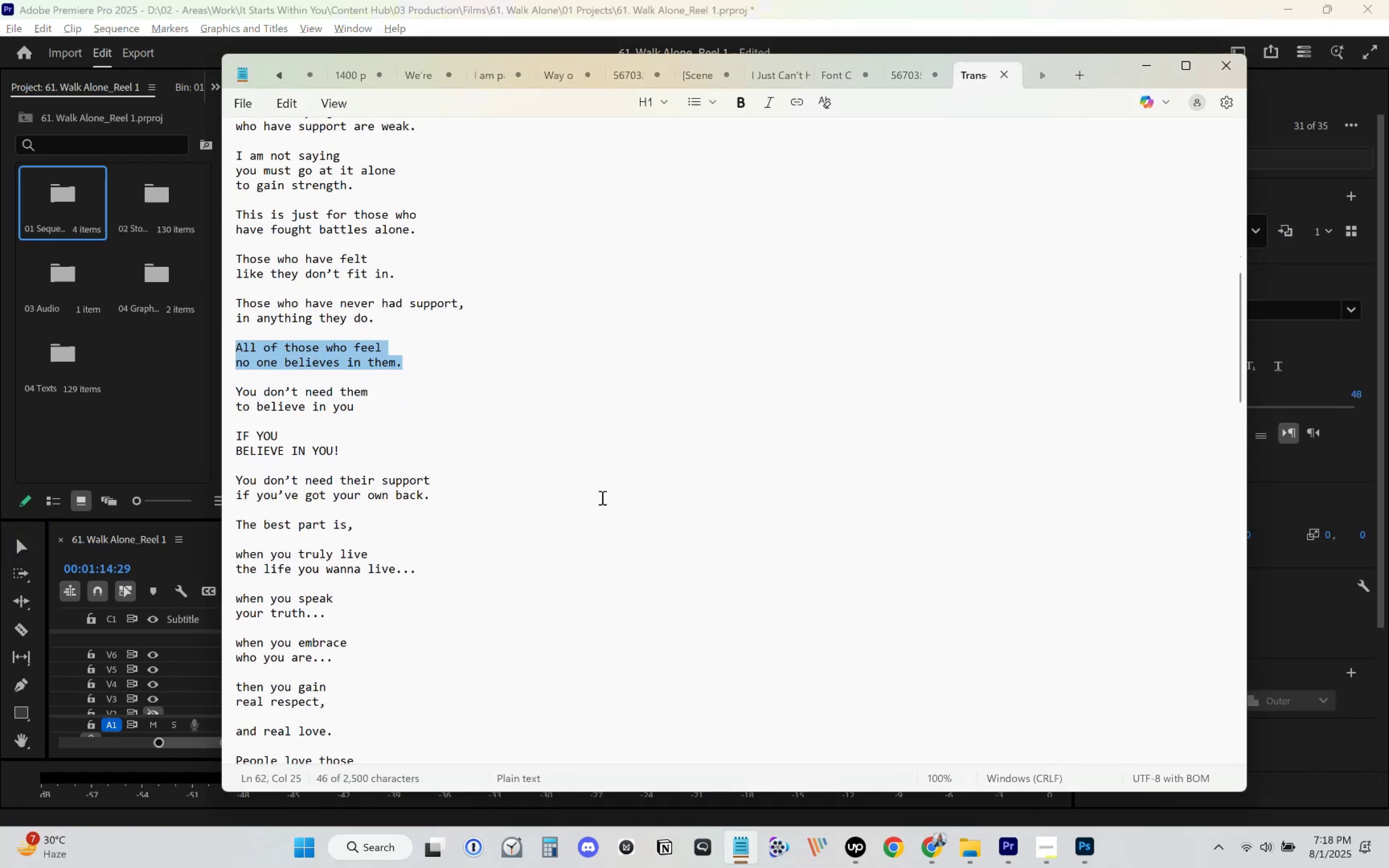 
key(Control+C)
 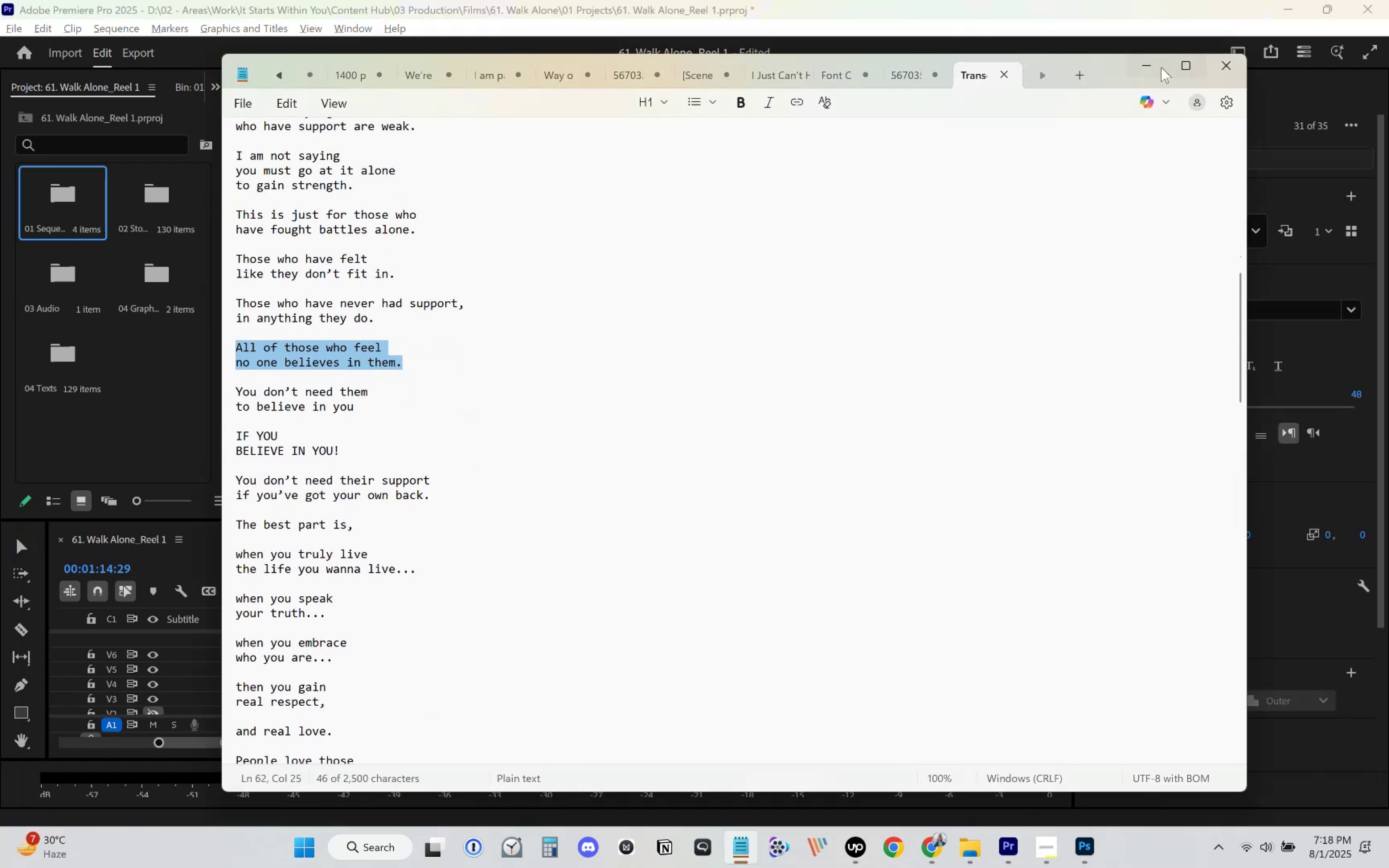 
left_click([1138, 62])
 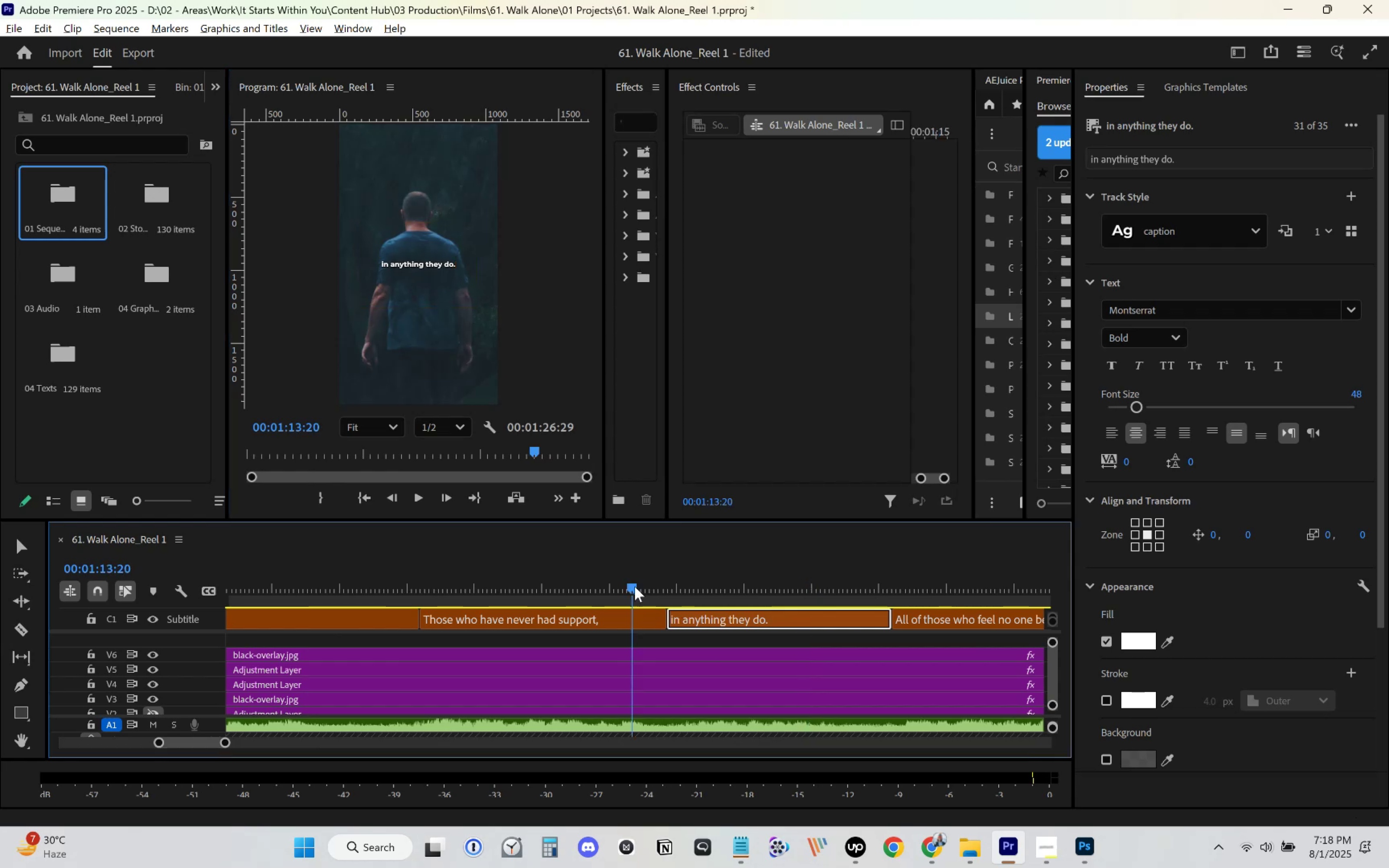 
key(Space)
 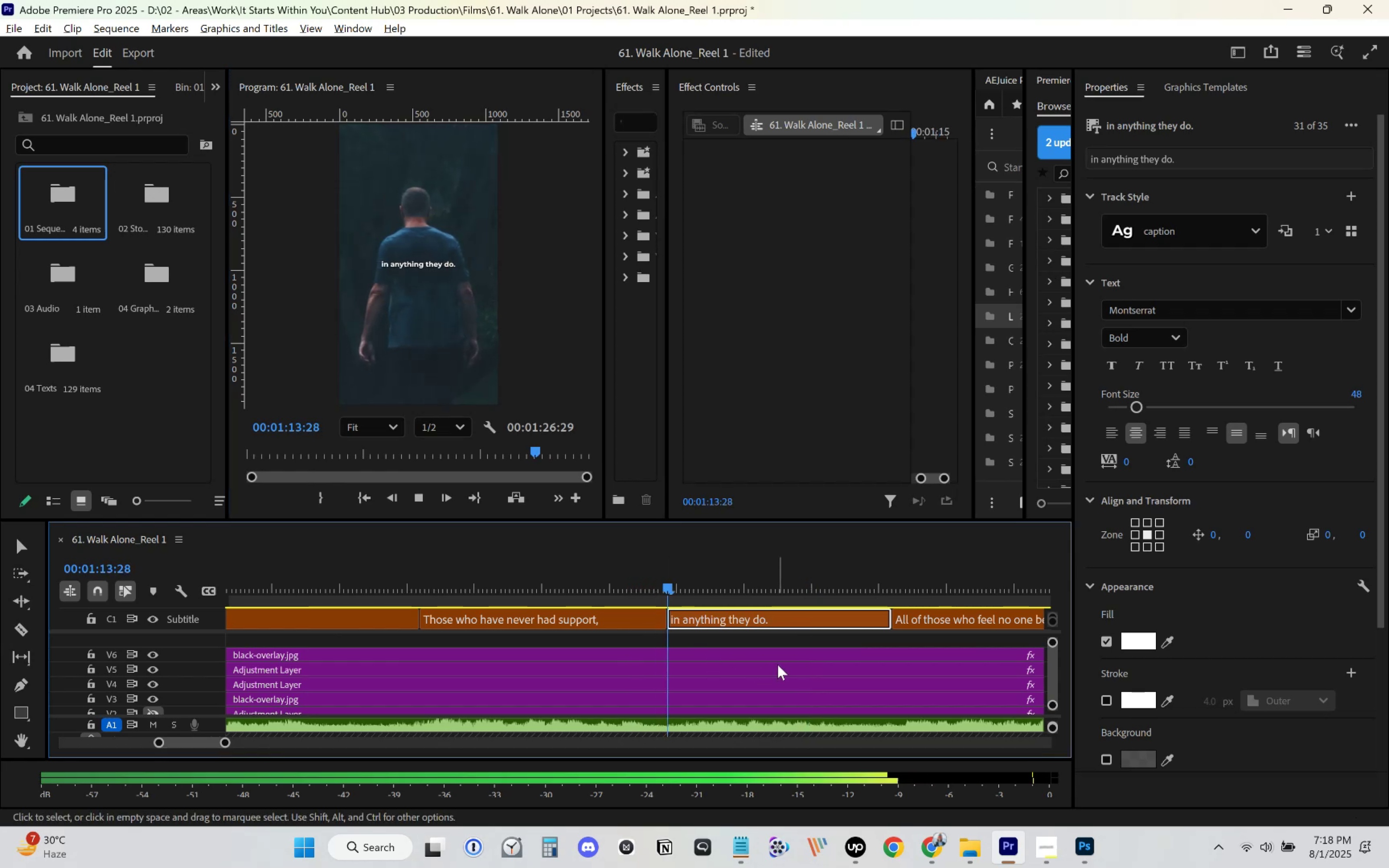 
scroll: coordinate [736, 630], scroll_direction: down, amount: 22.0
 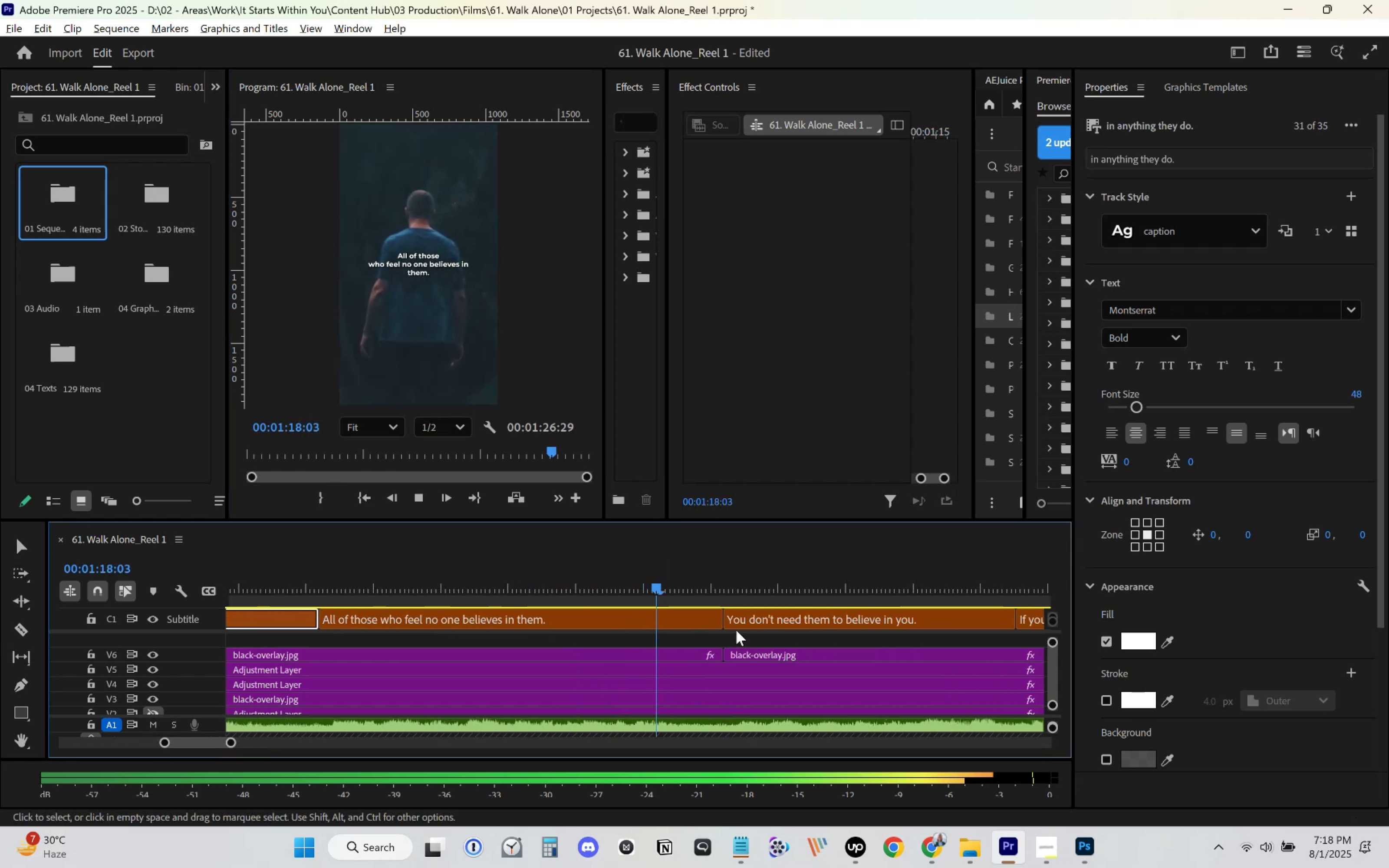 
key(Space)
 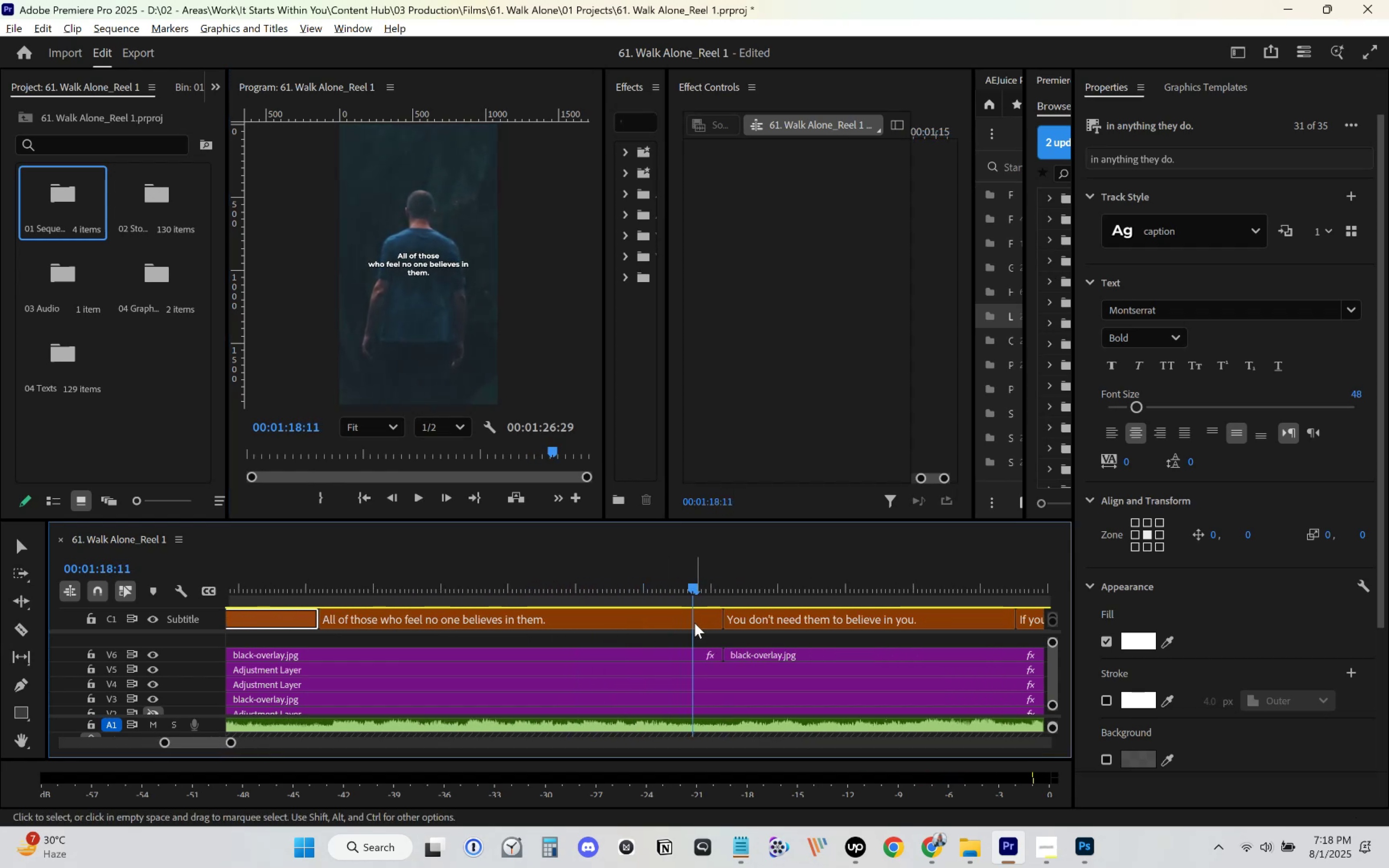 
left_click([694, 623])
 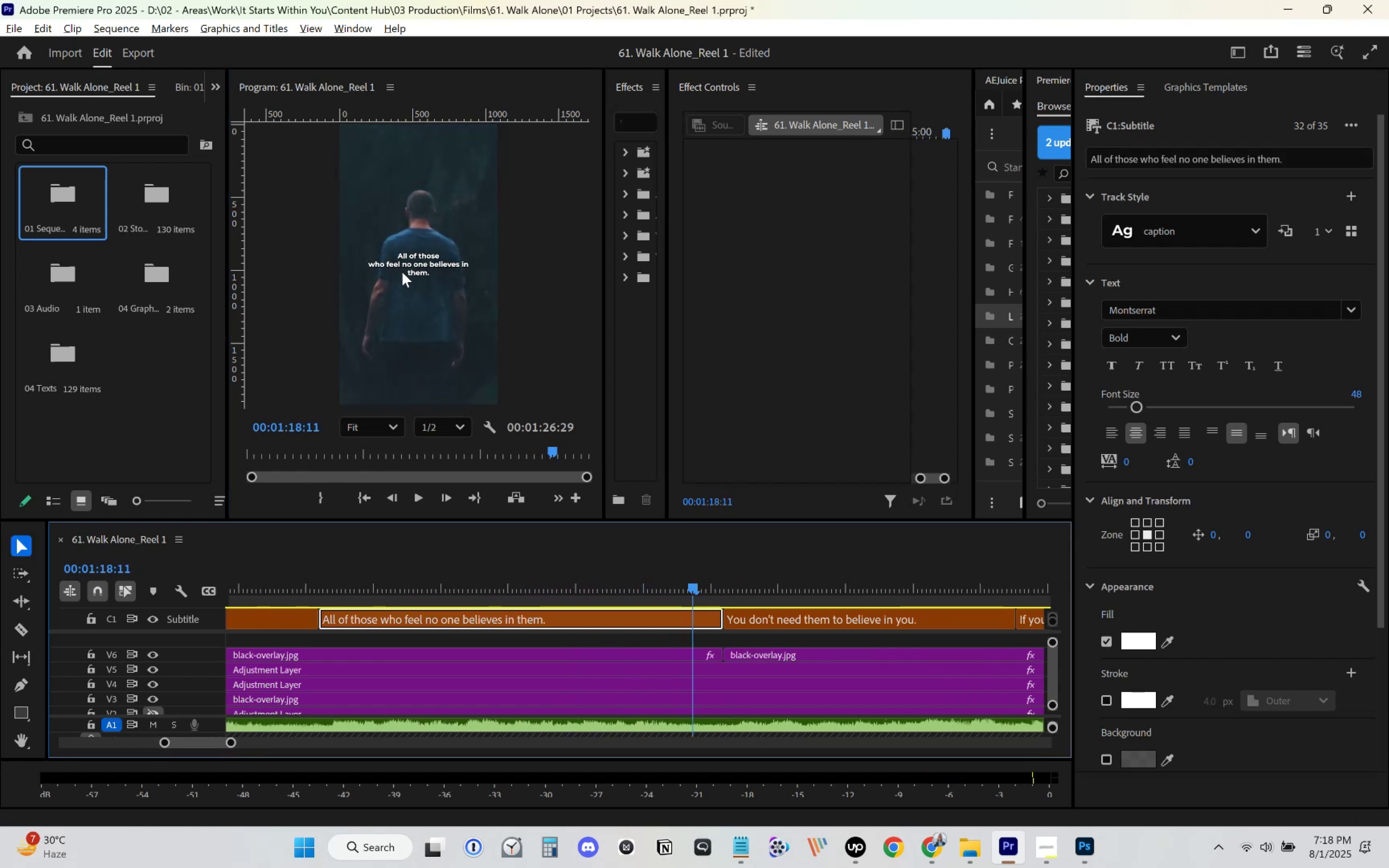 
left_click([406, 263])
 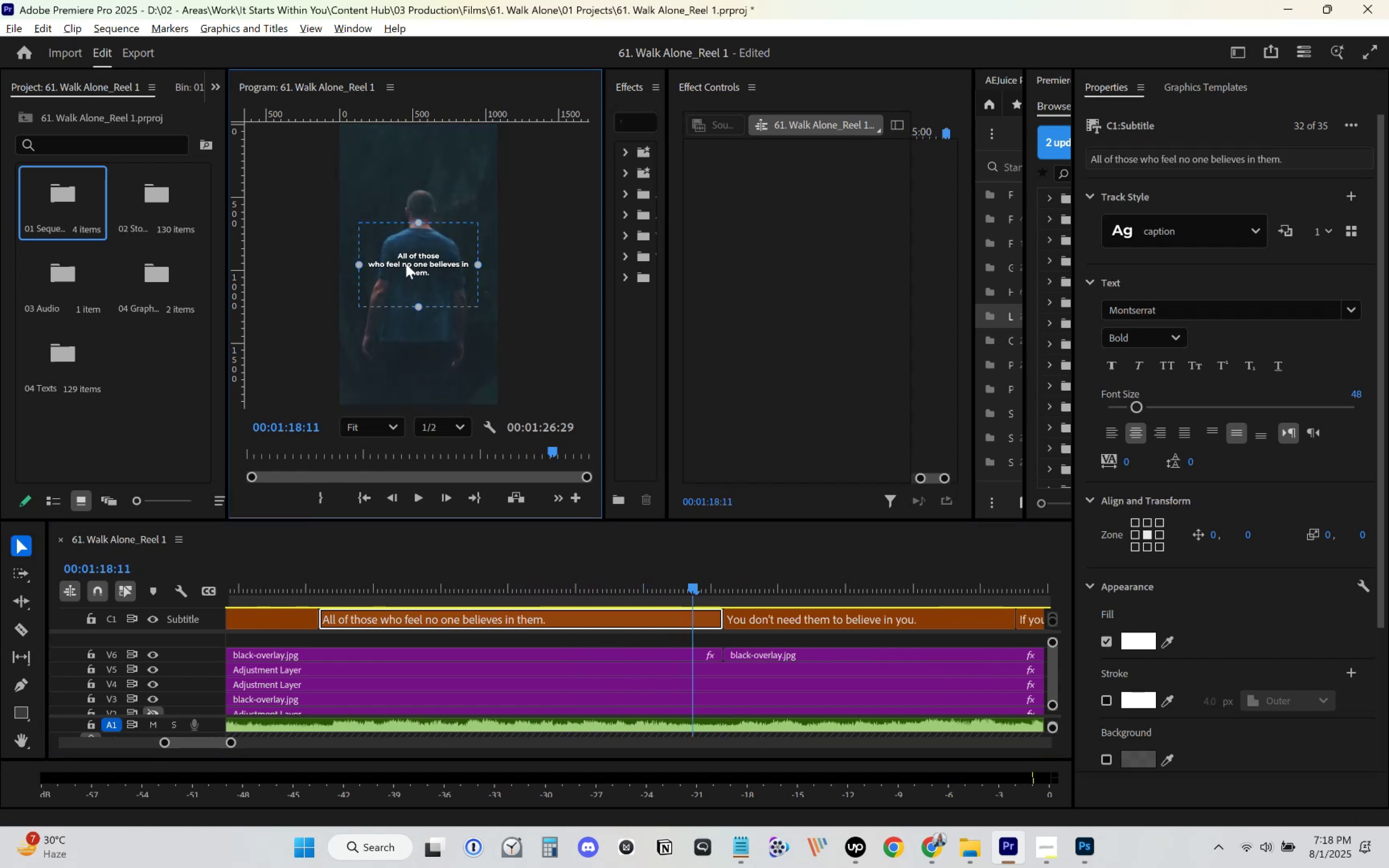 
double_click([406, 263])
 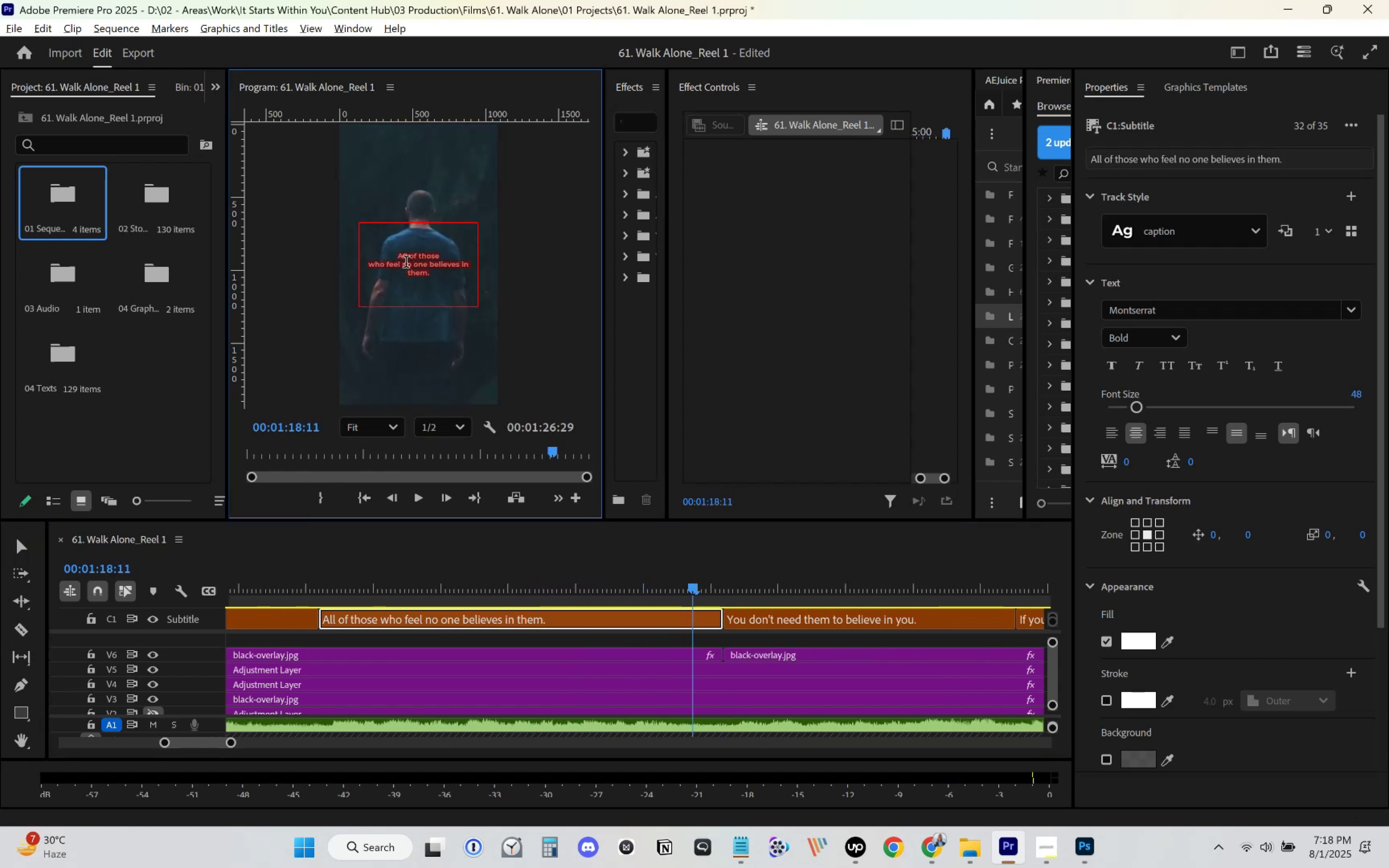 
key(Control+V)
 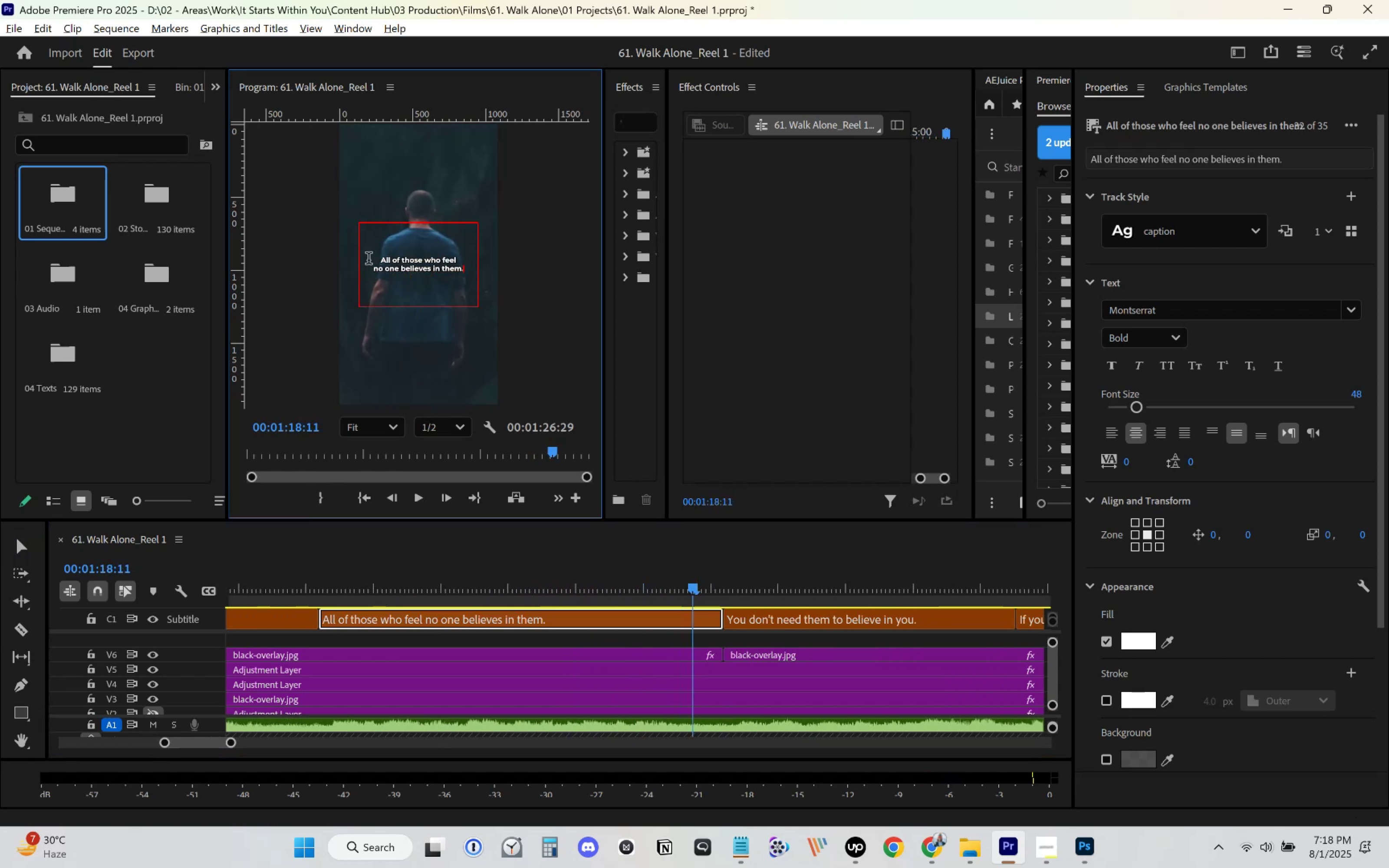 
key(Control+ControlLeft)
 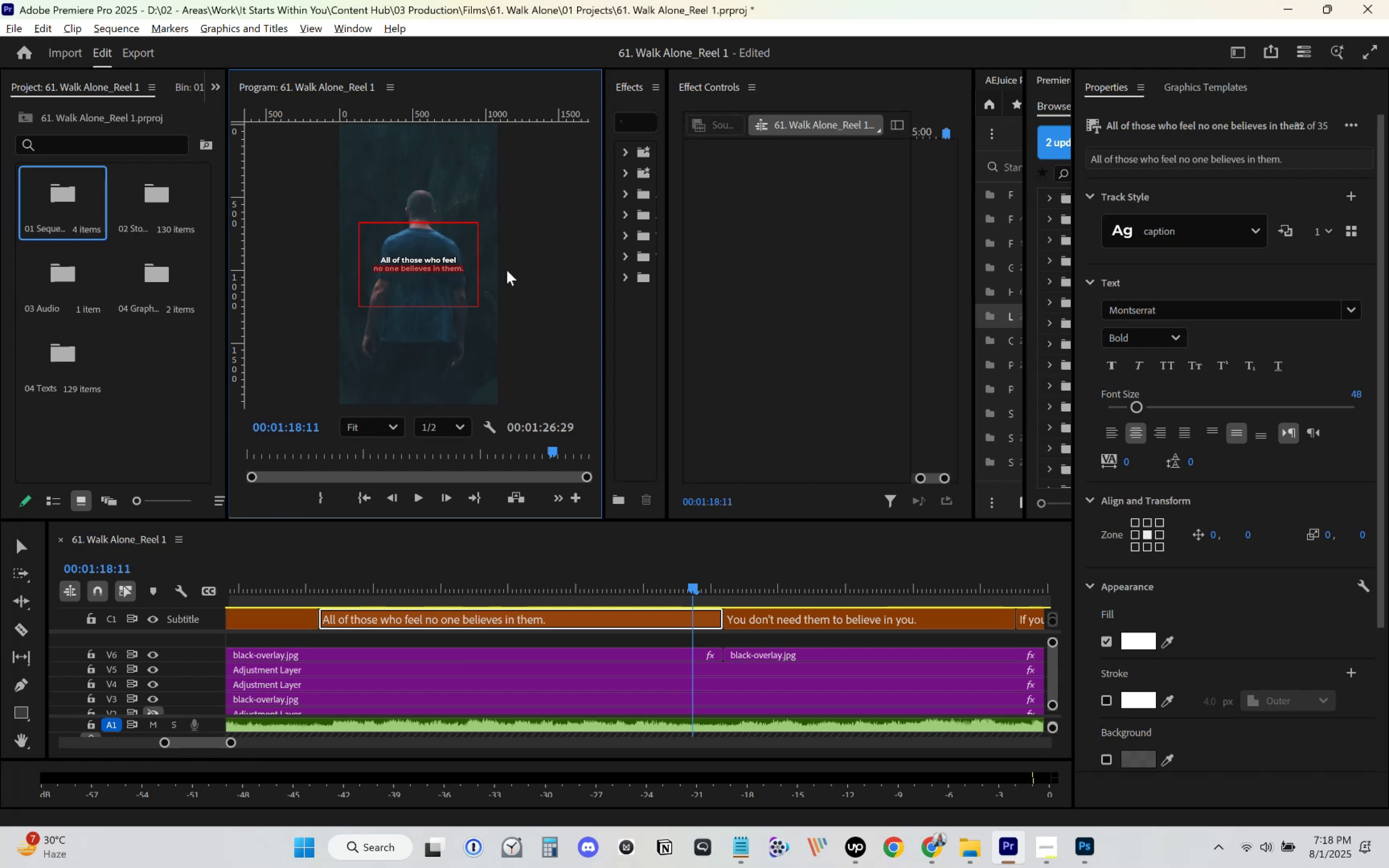 
key(Control+X)
 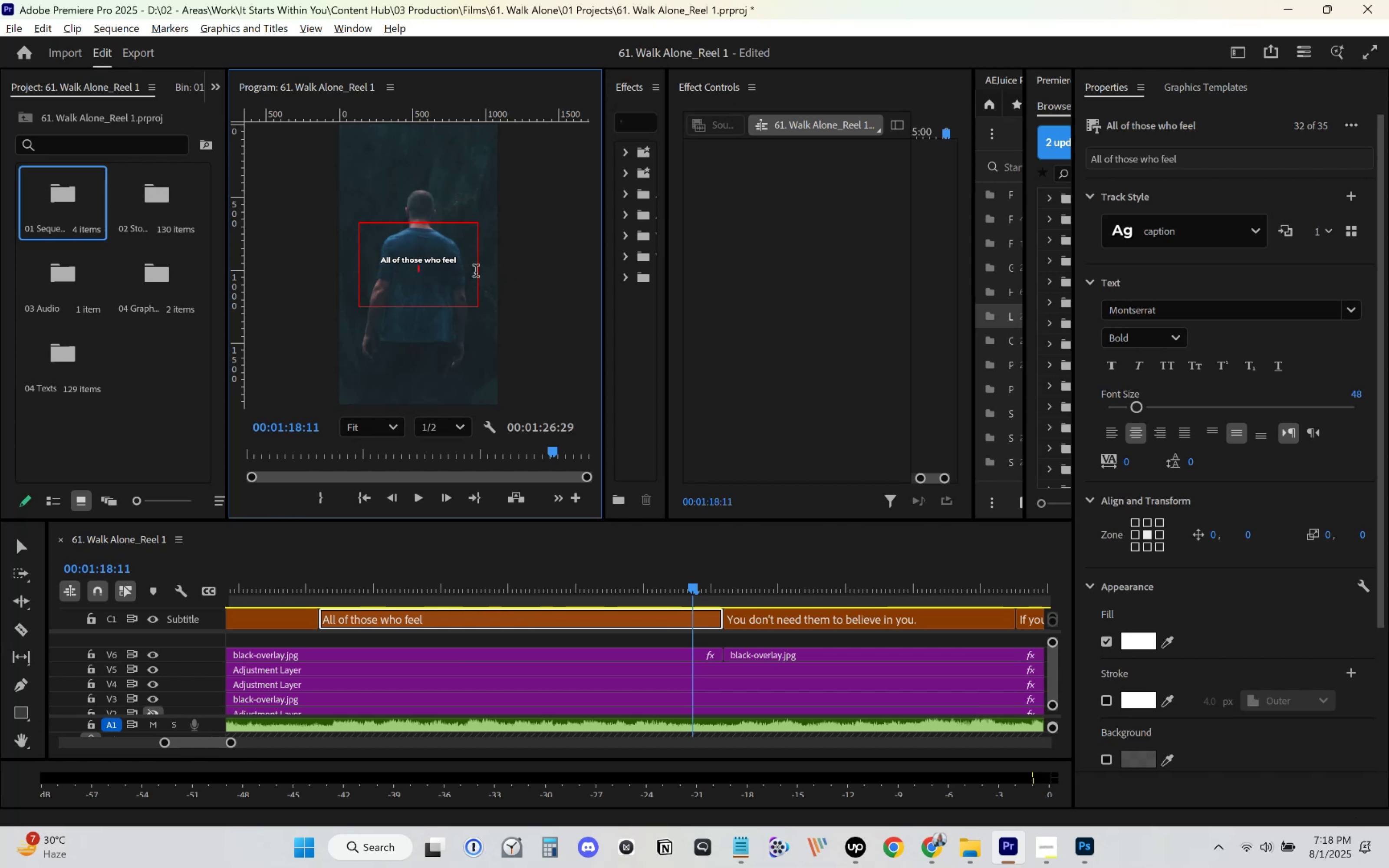 
key(Backspace)
 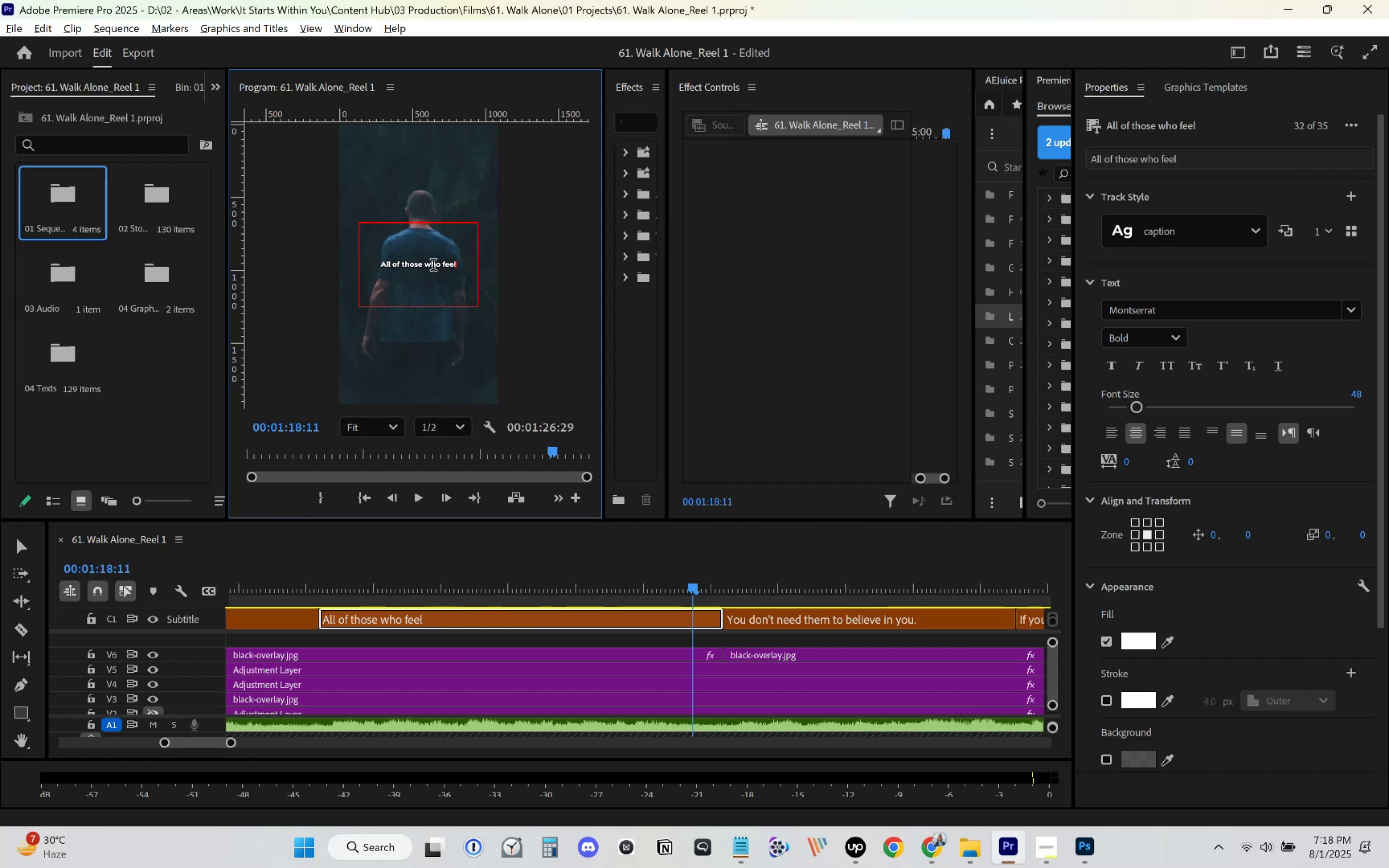 
left_click([427, 263])
 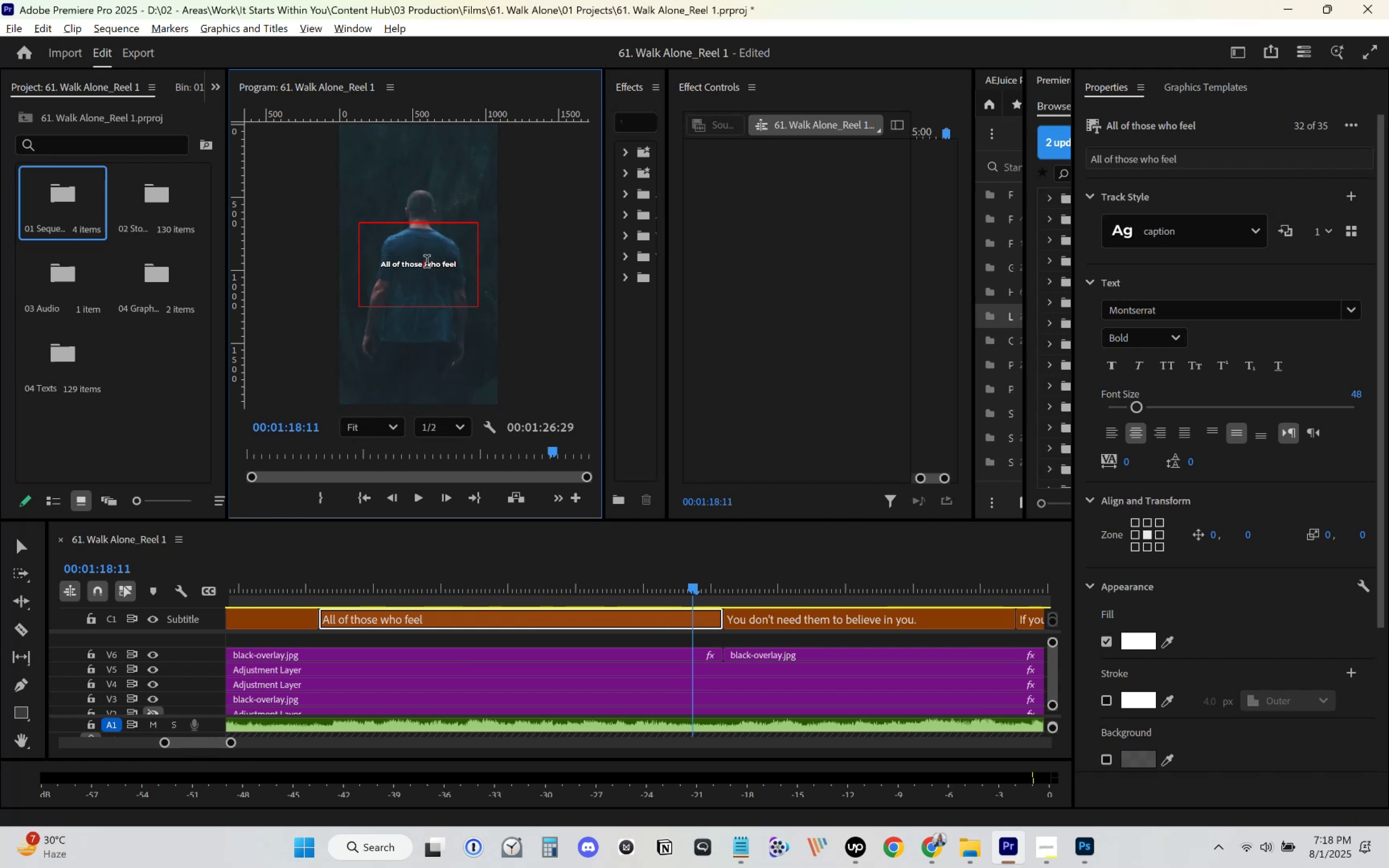 
key(Backspace)
 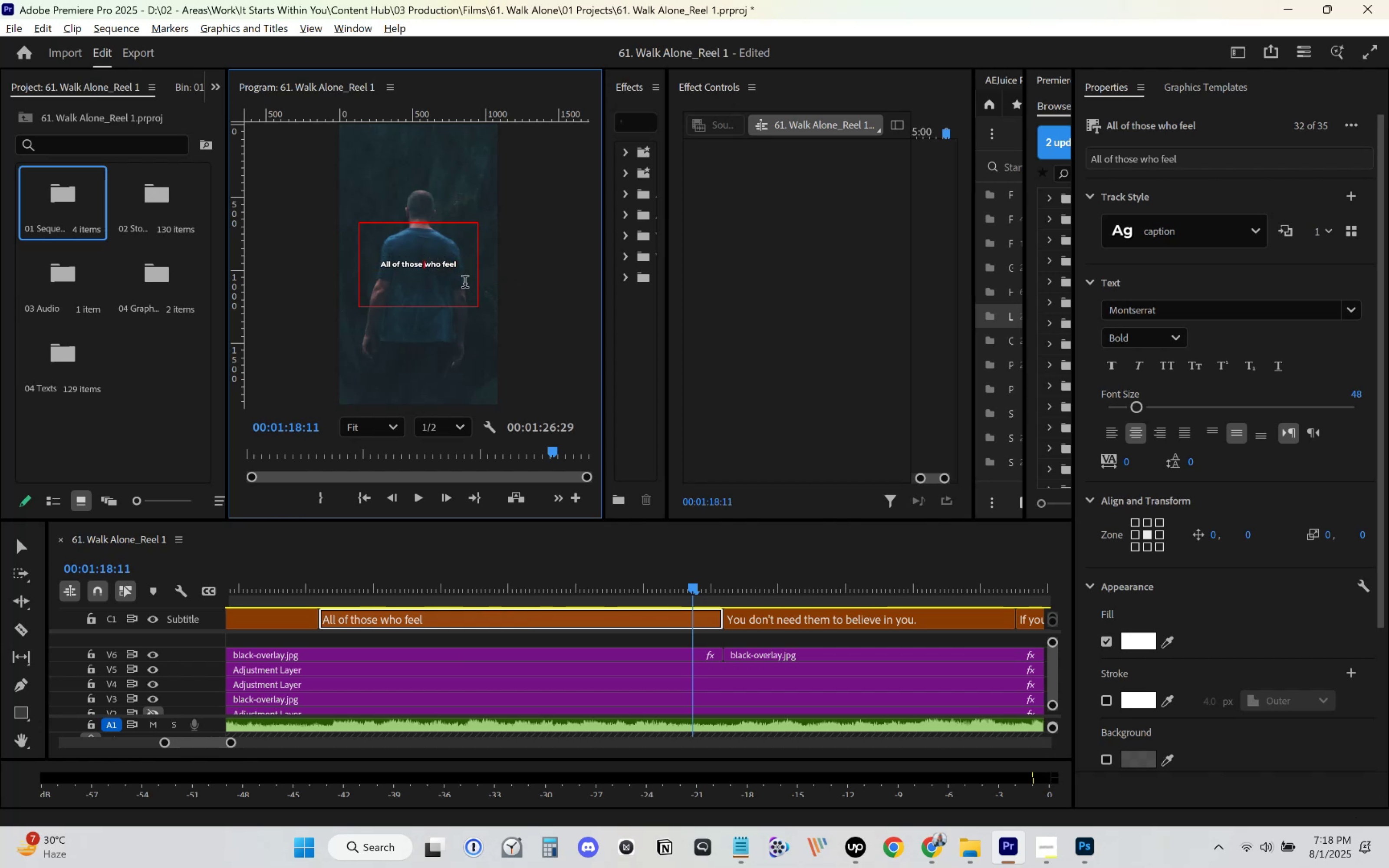 
key(Enter)
 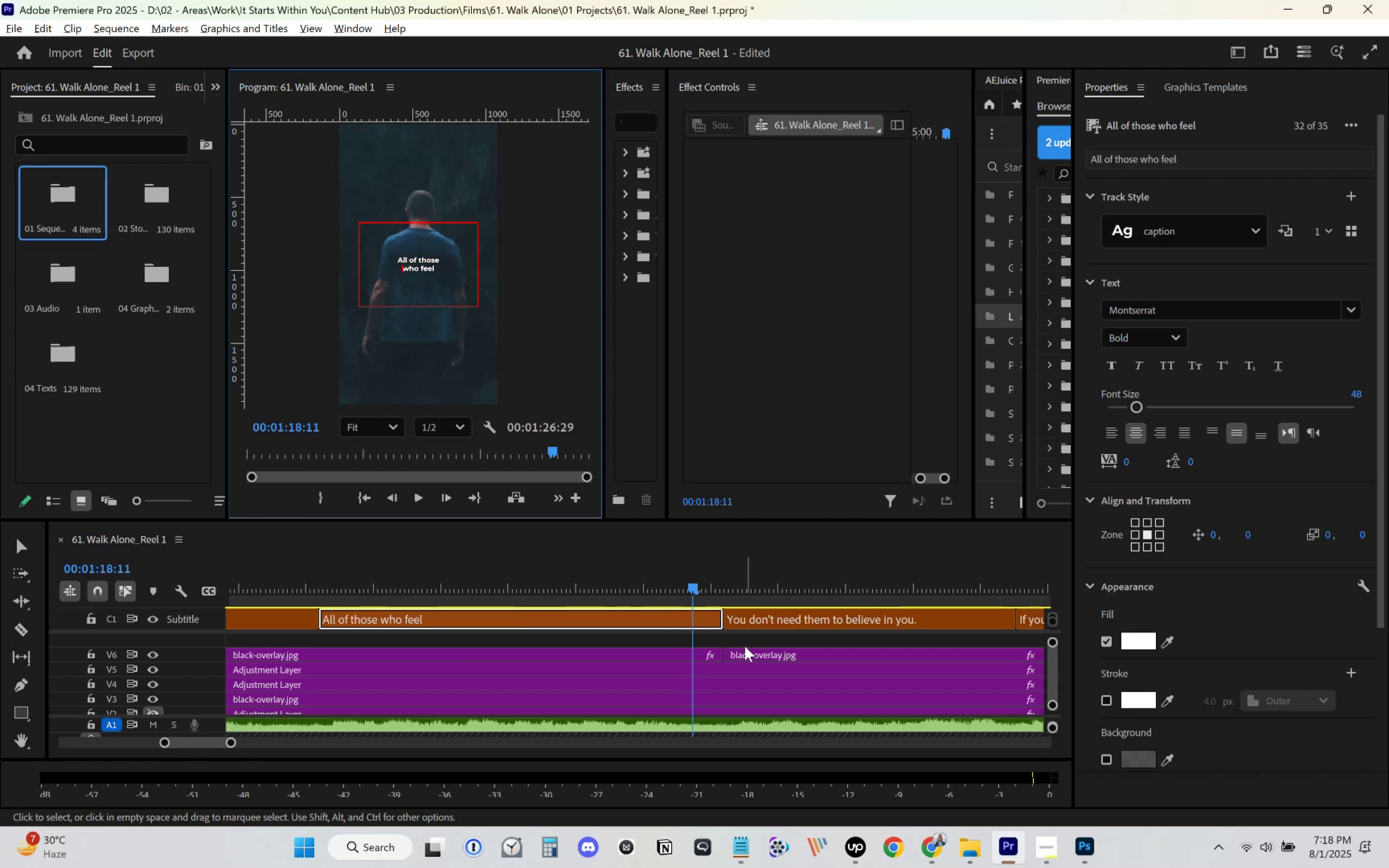 
left_click([745, 658])
 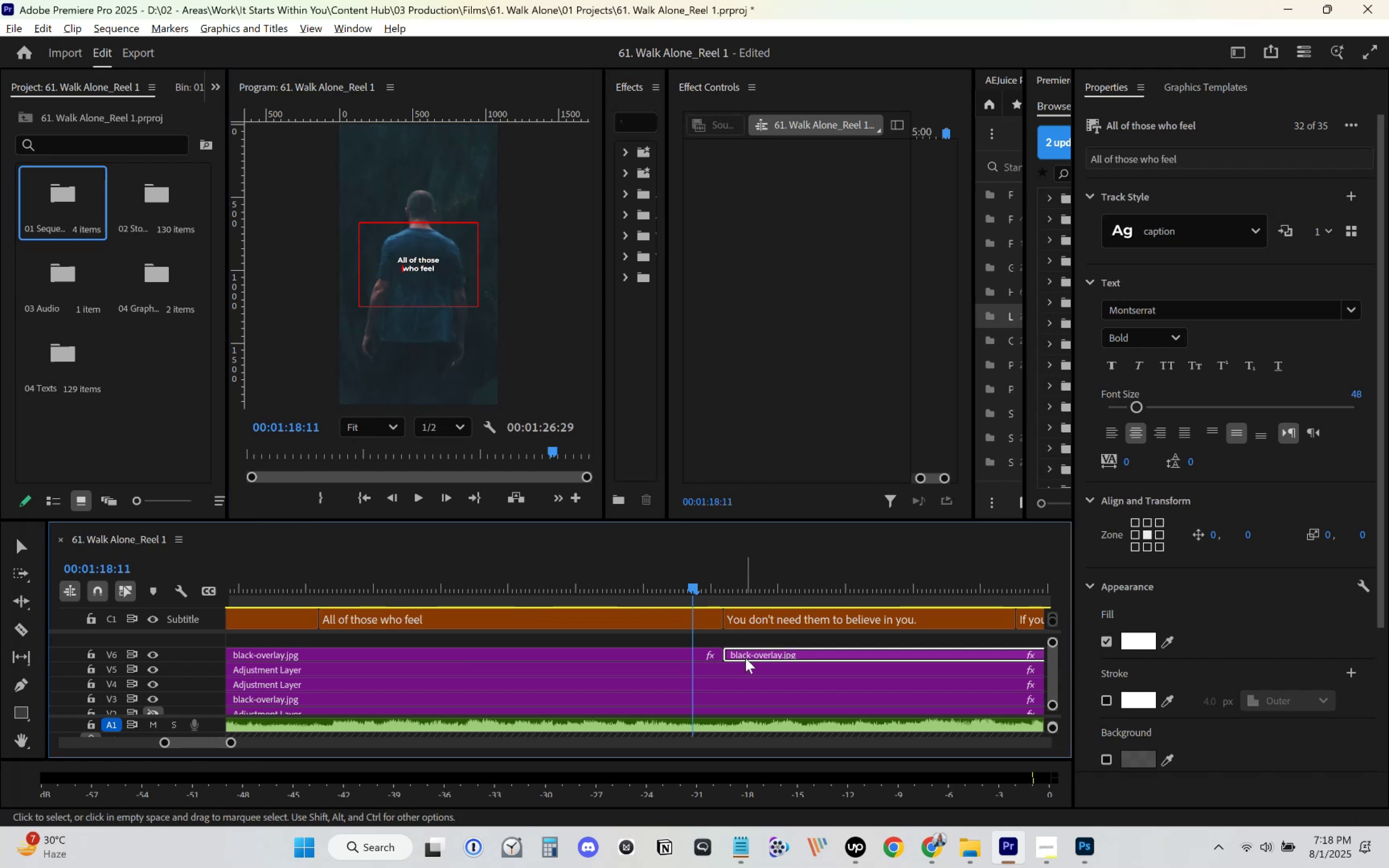 
key(Space)
 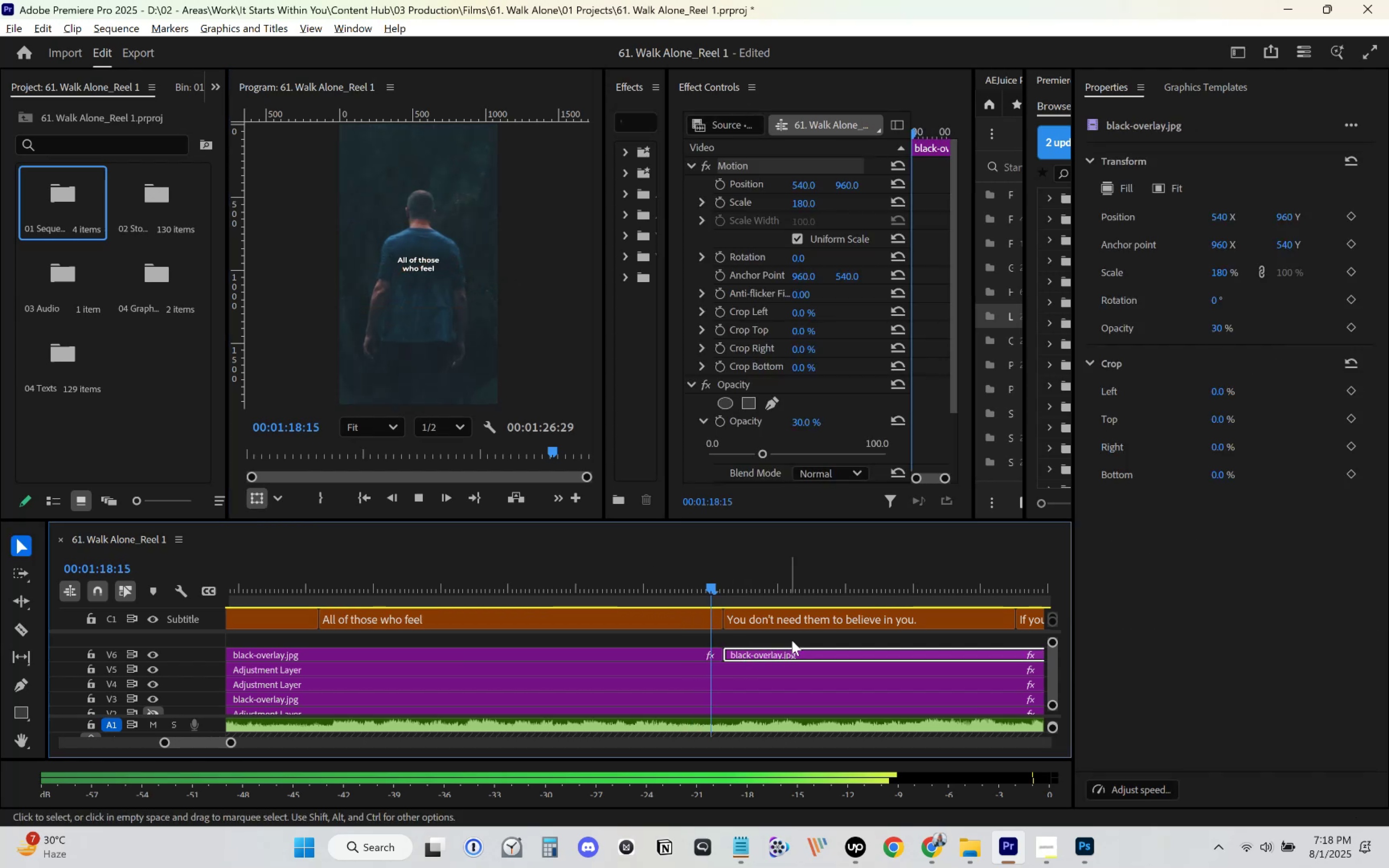 
scroll: coordinate [790, 628], scroll_direction: down, amount: 7.0
 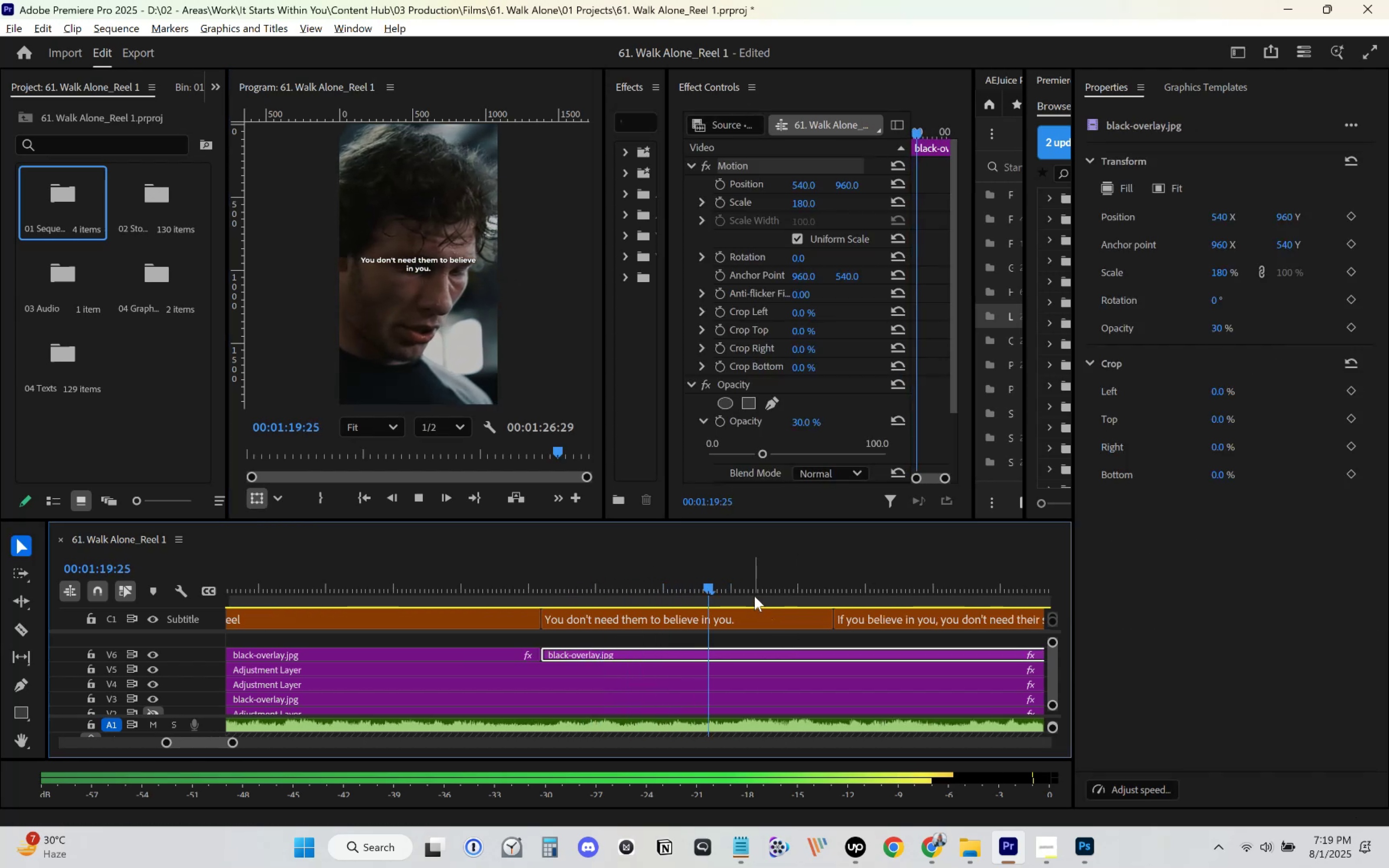 
key(Space)
 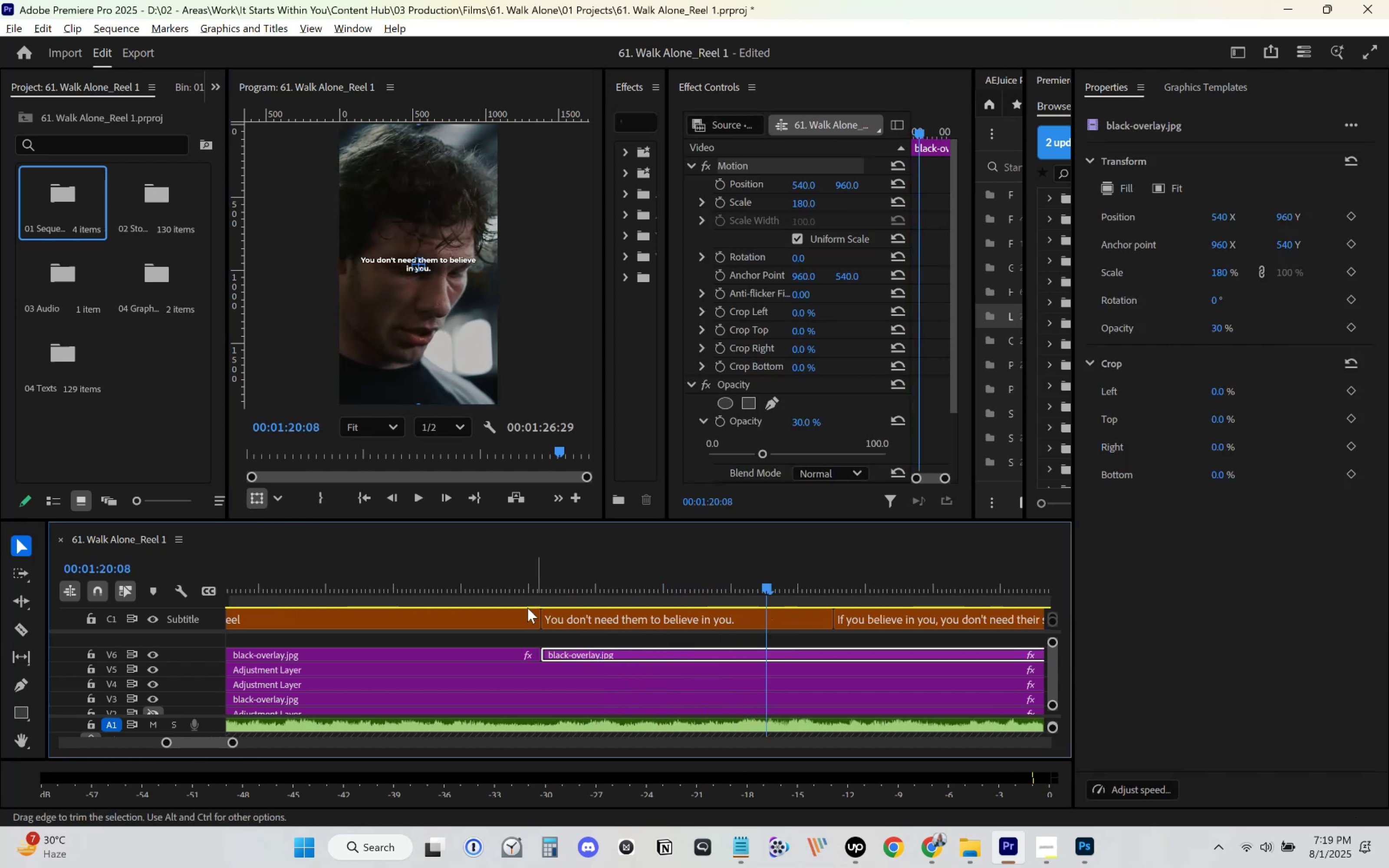 
left_click([488, 593])
 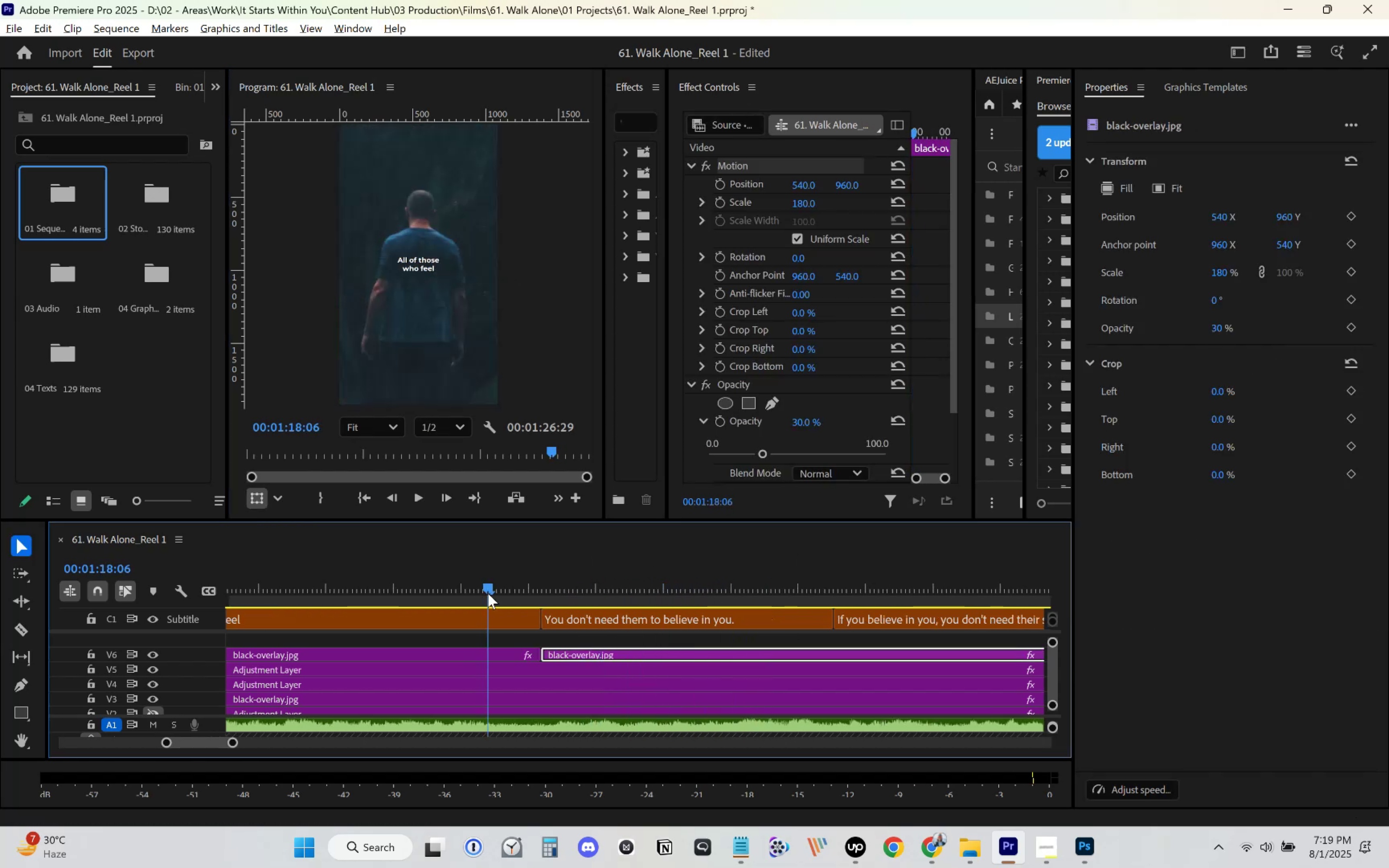 
key(Space)
 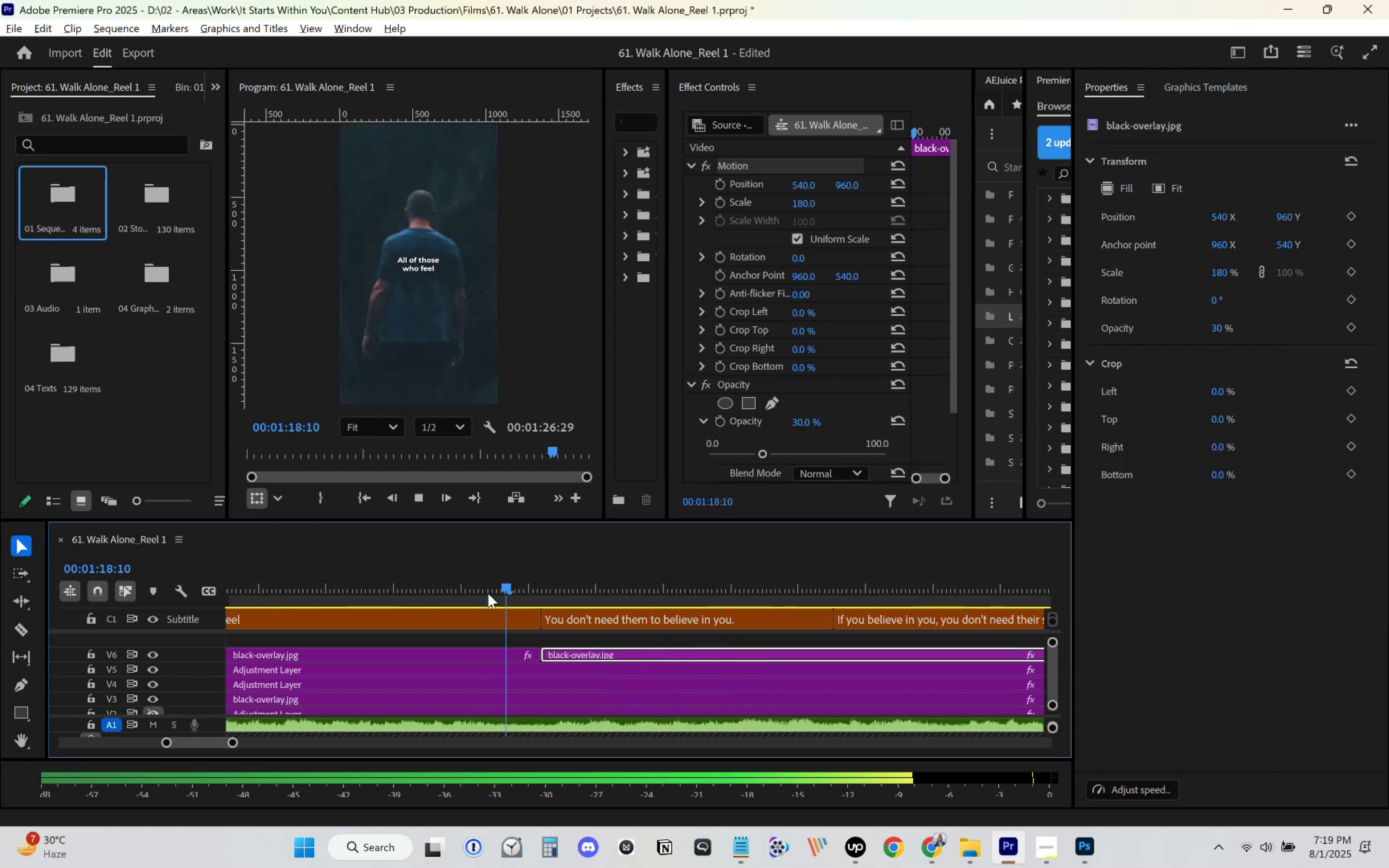 
key(Space)
 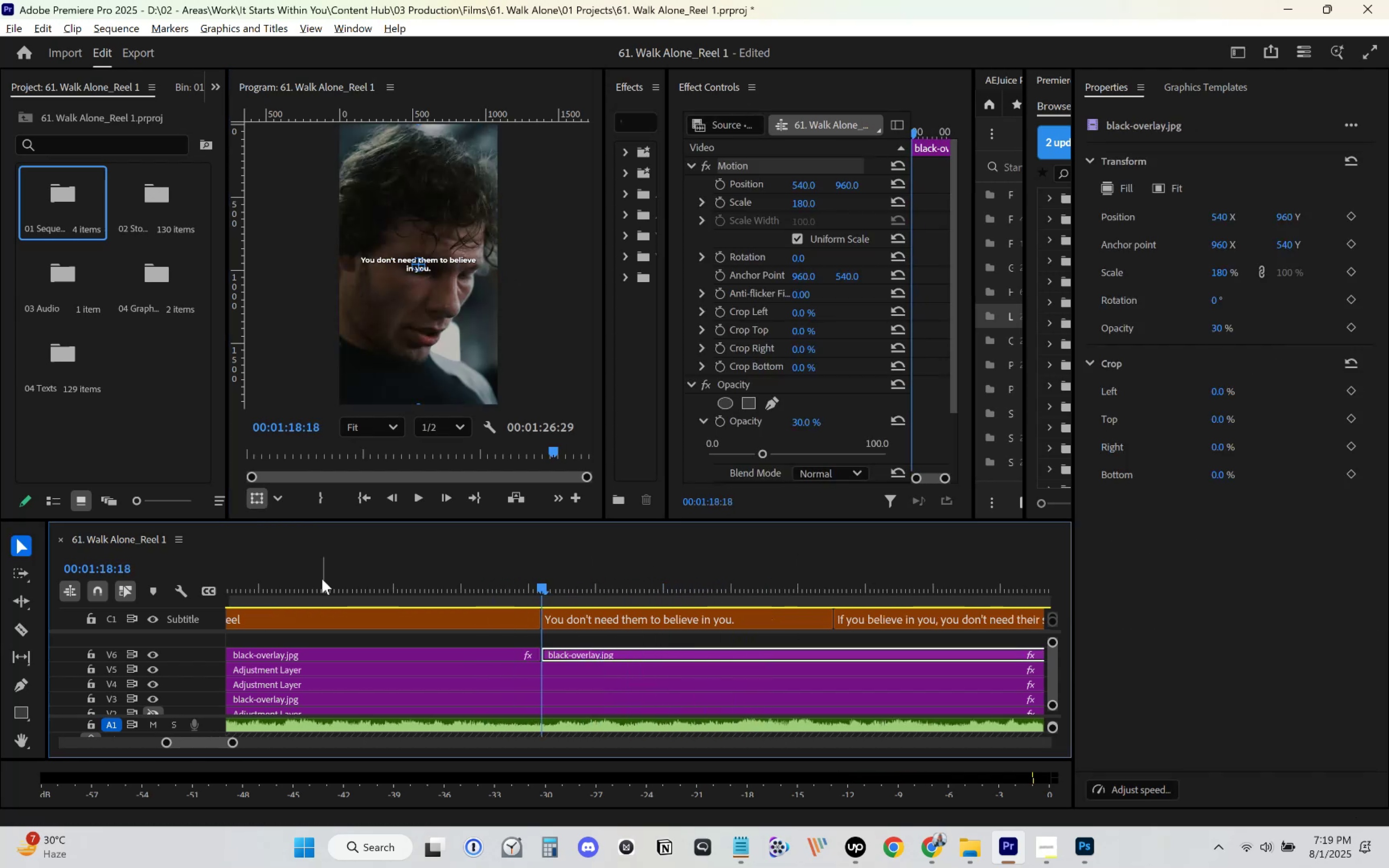 
left_click([295, 576])
 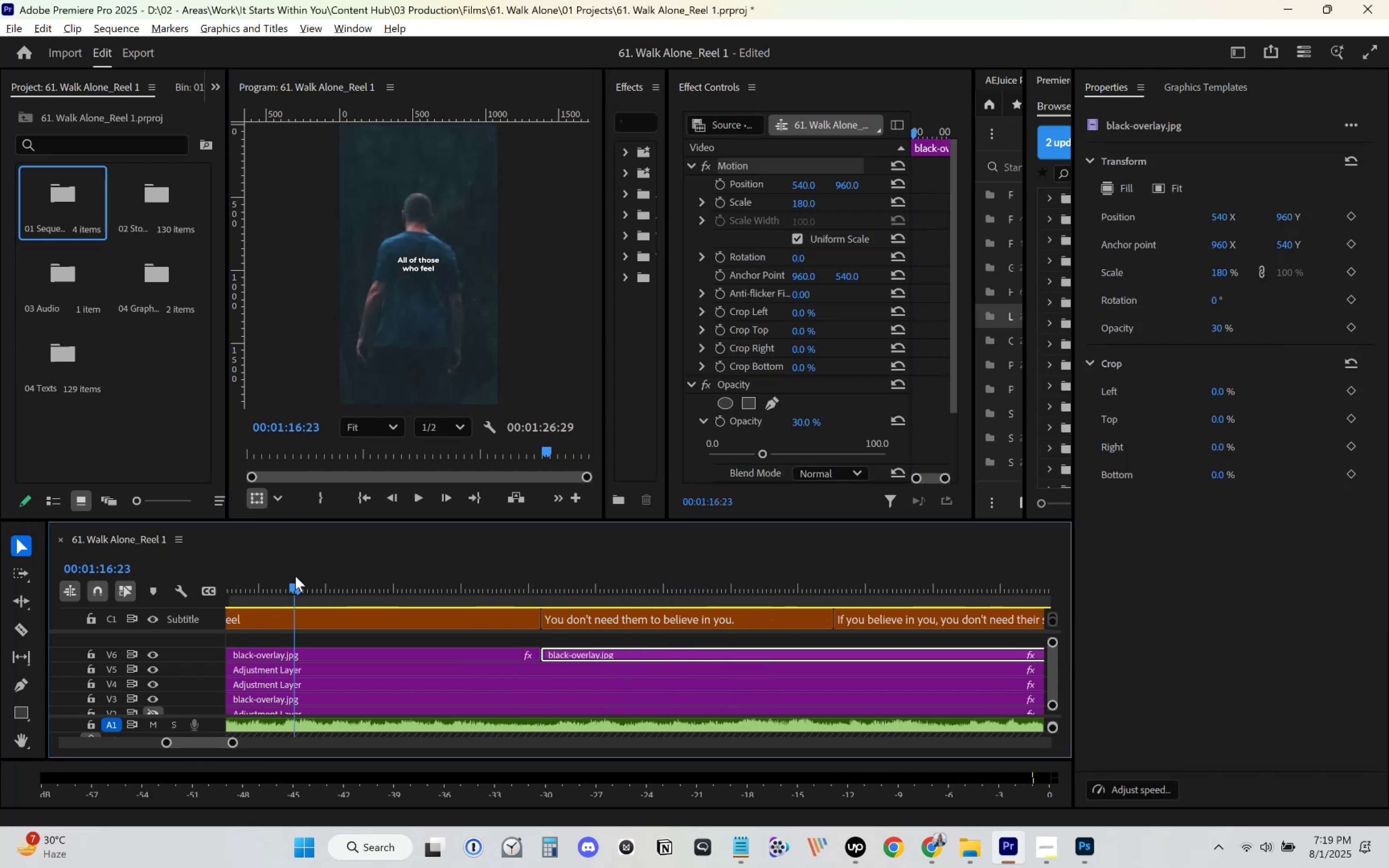 
scroll: coordinate [297, 574], scroll_direction: up, amount: 7.0
 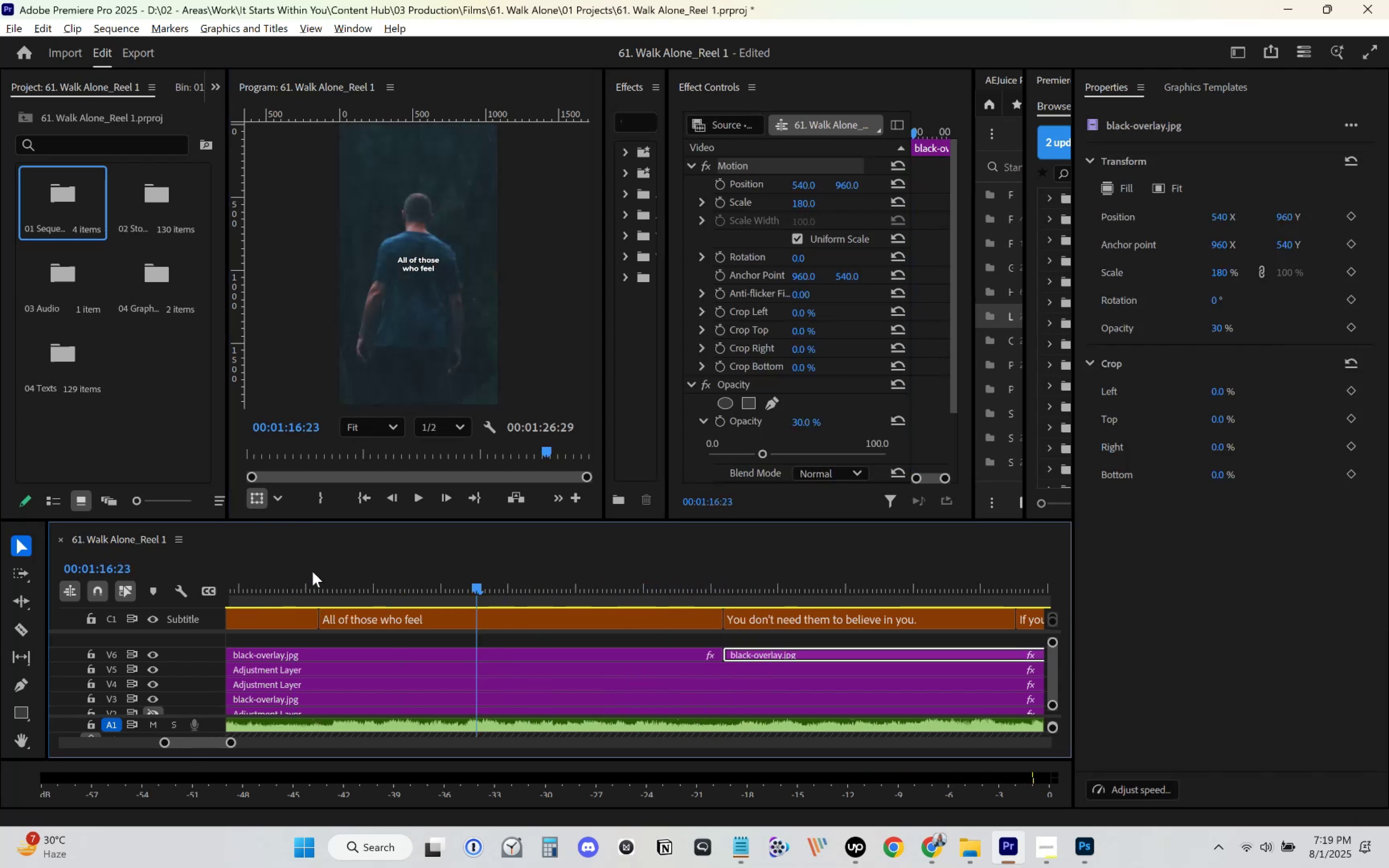 
left_click([310, 574])
 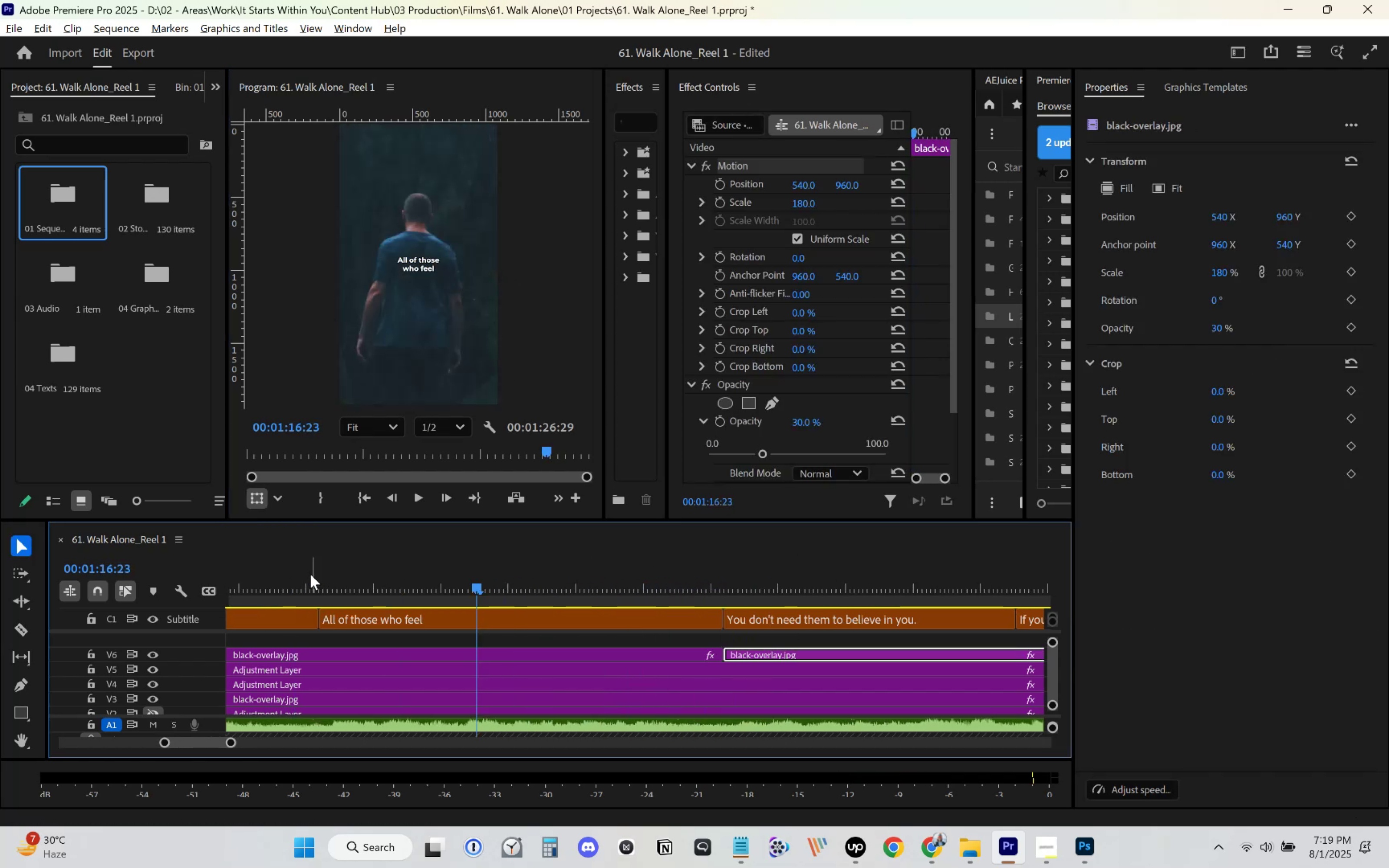 
key(Space)
 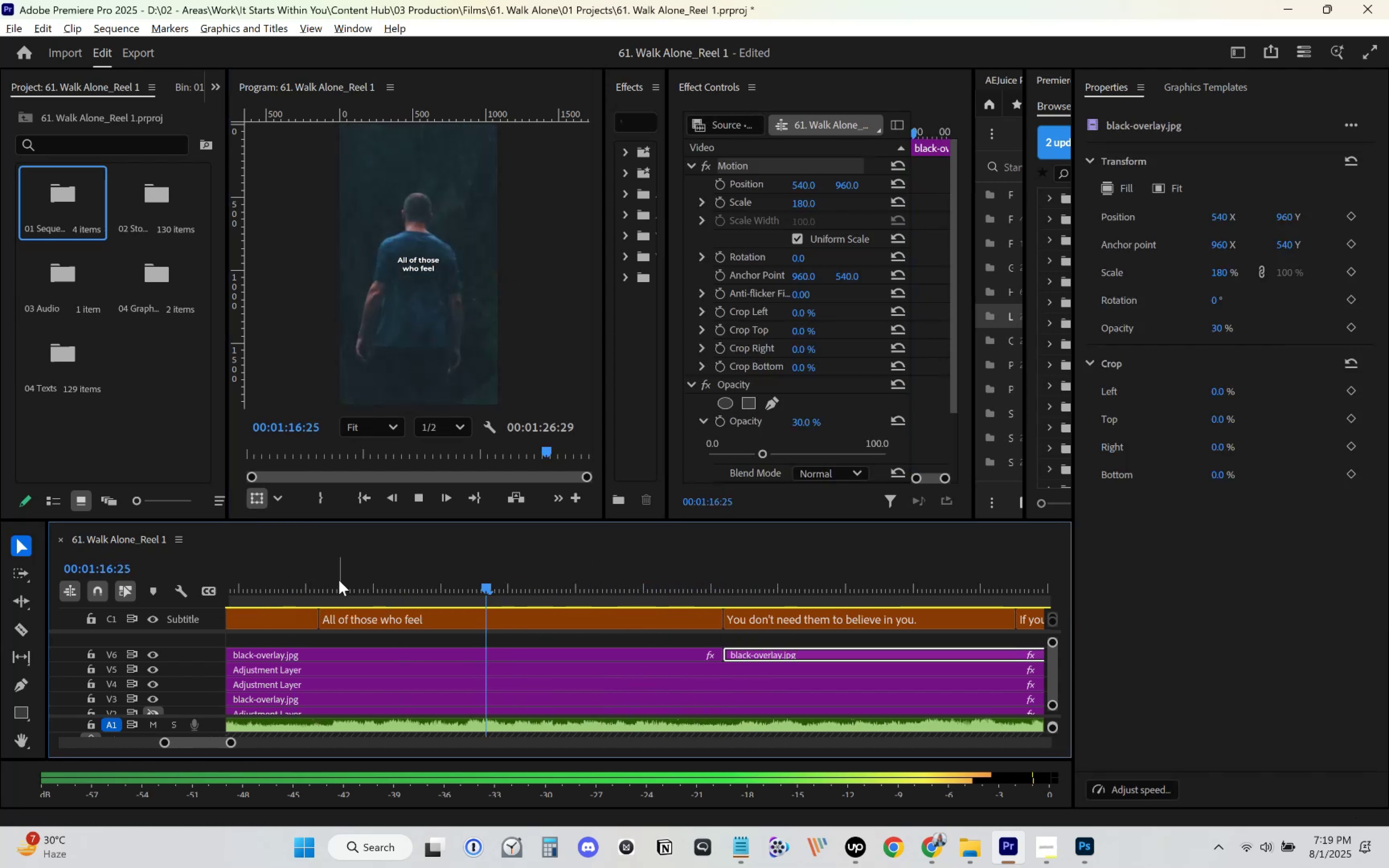 
double_click([337, 584])
 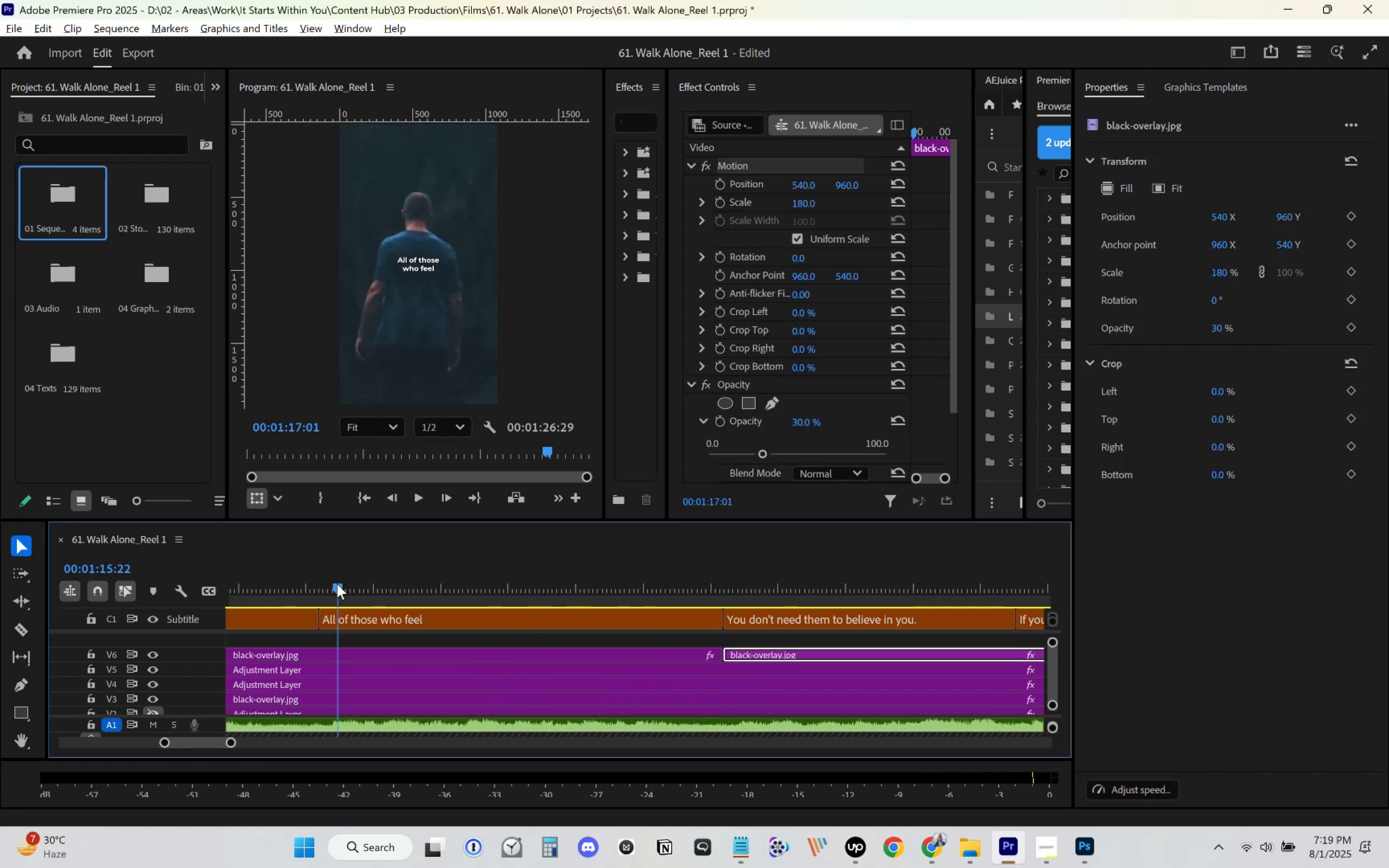 
type(  cc)
 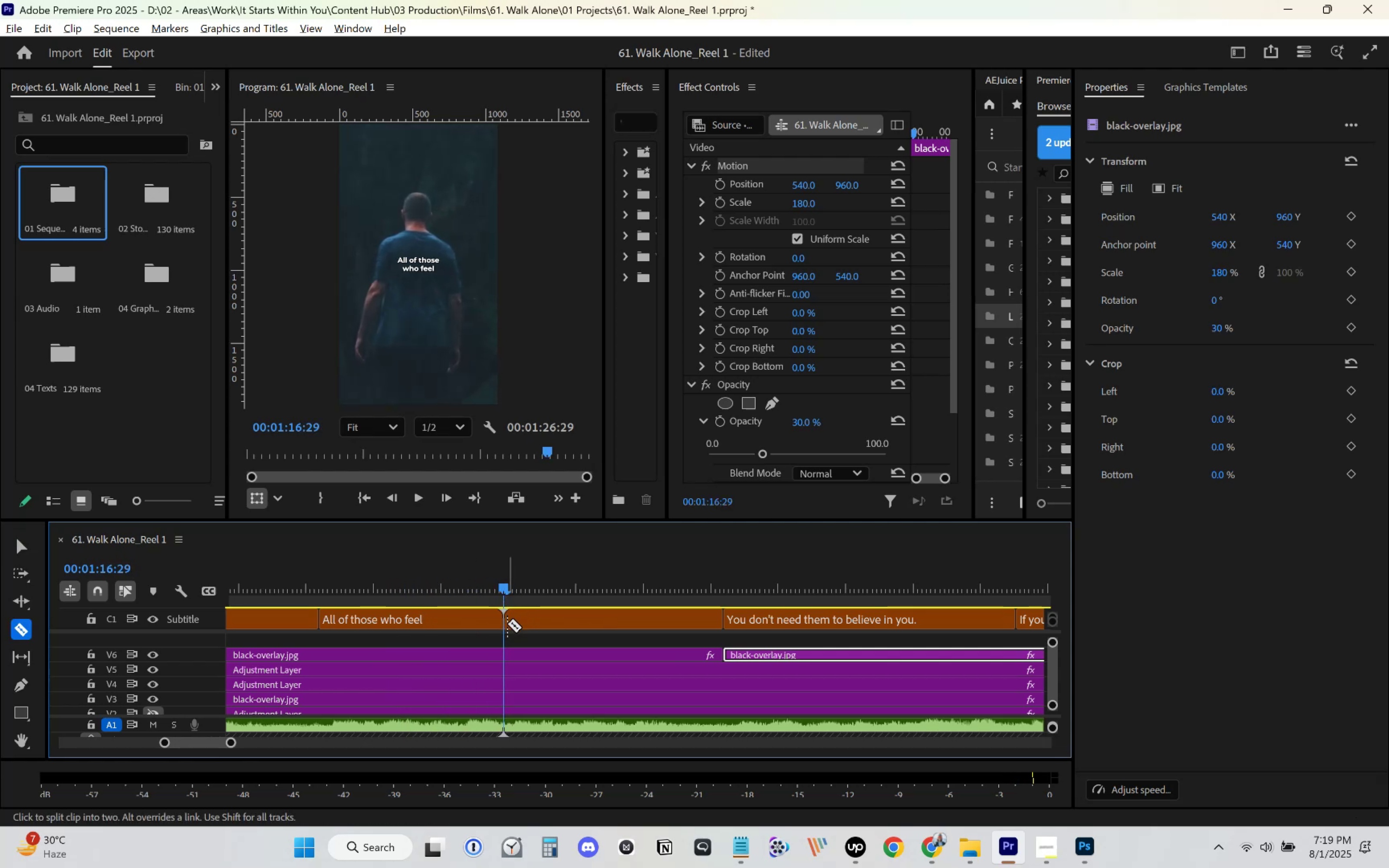 
left_click([507, 623])
 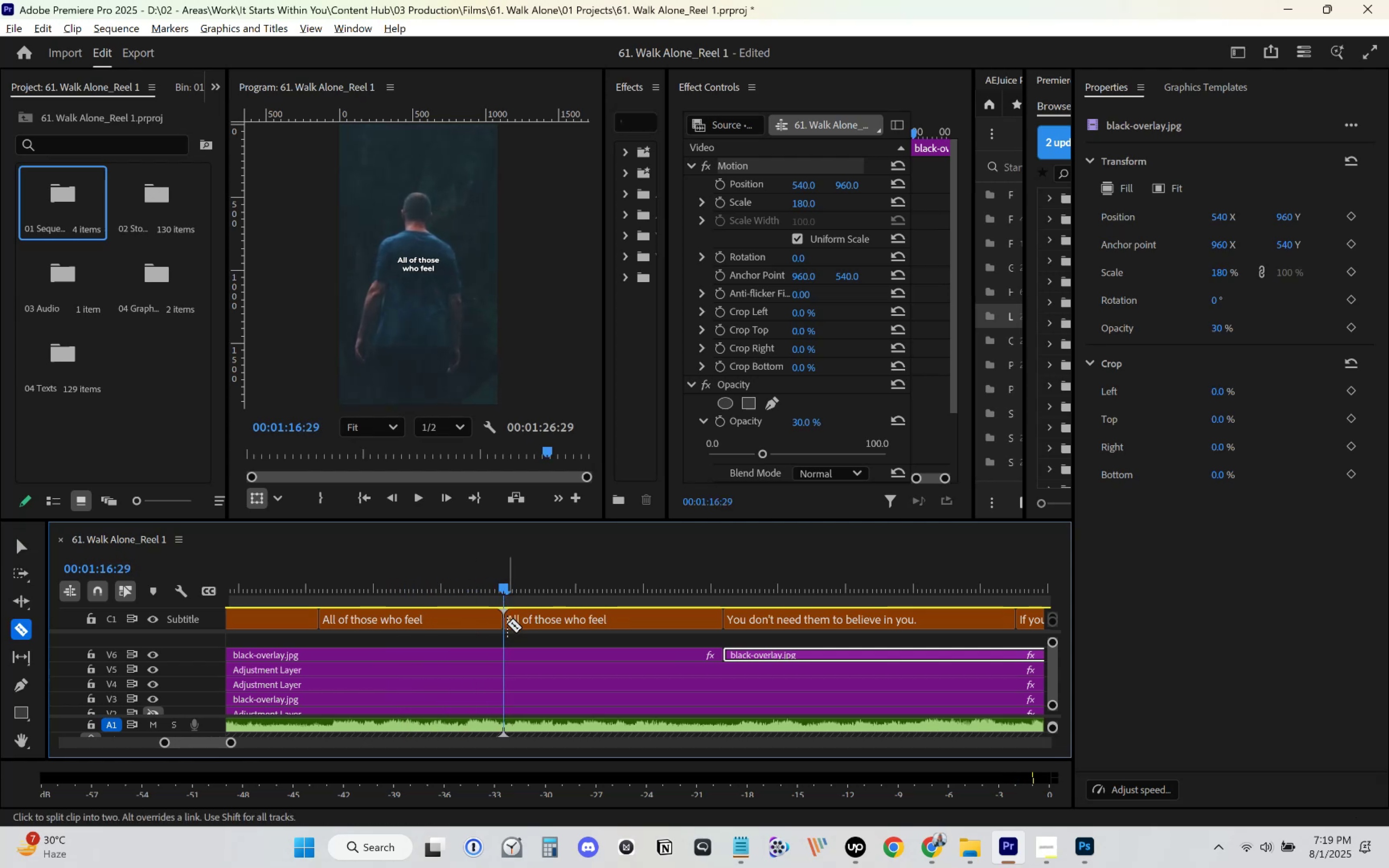 
key(V)
 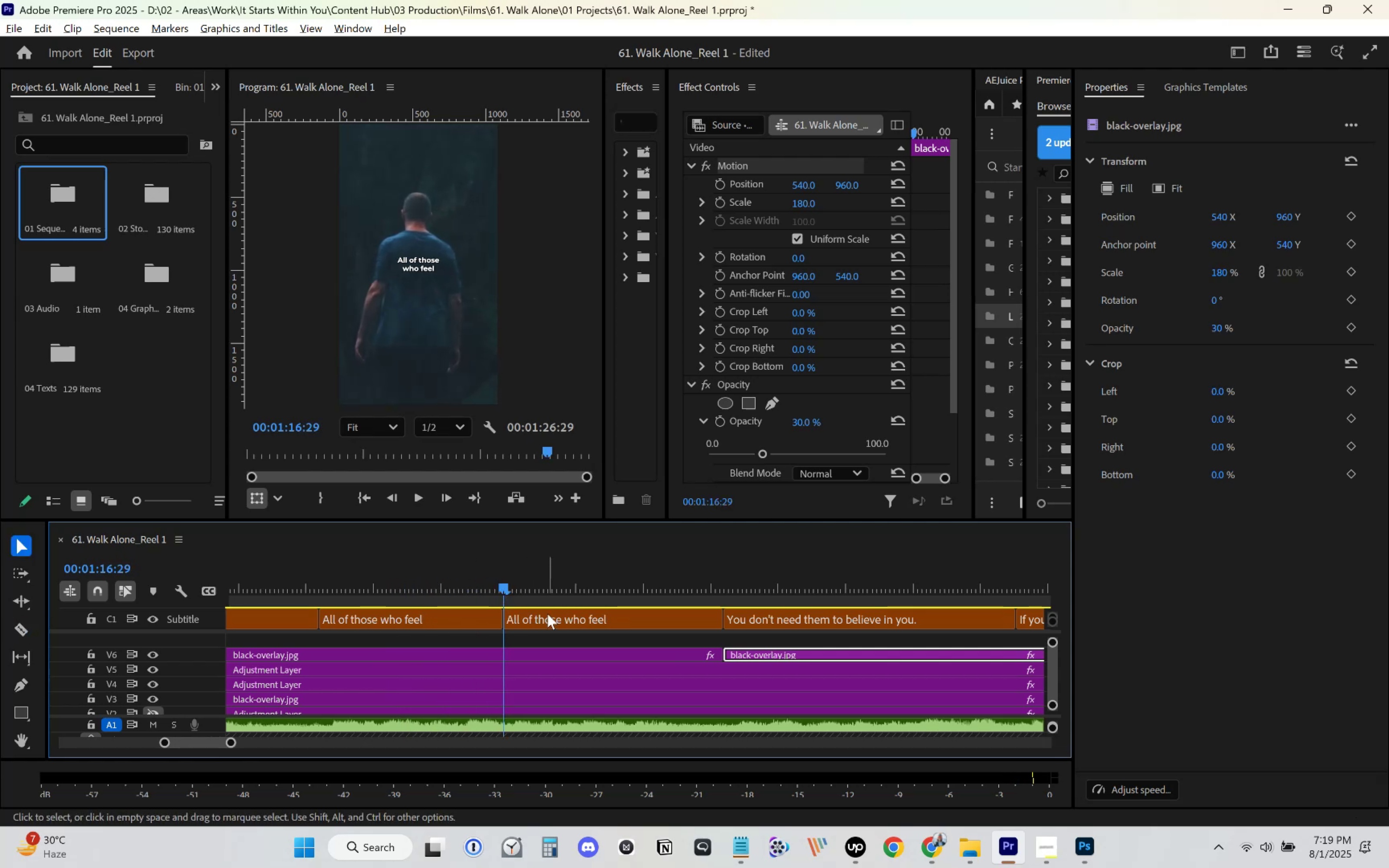 
key(Space)
 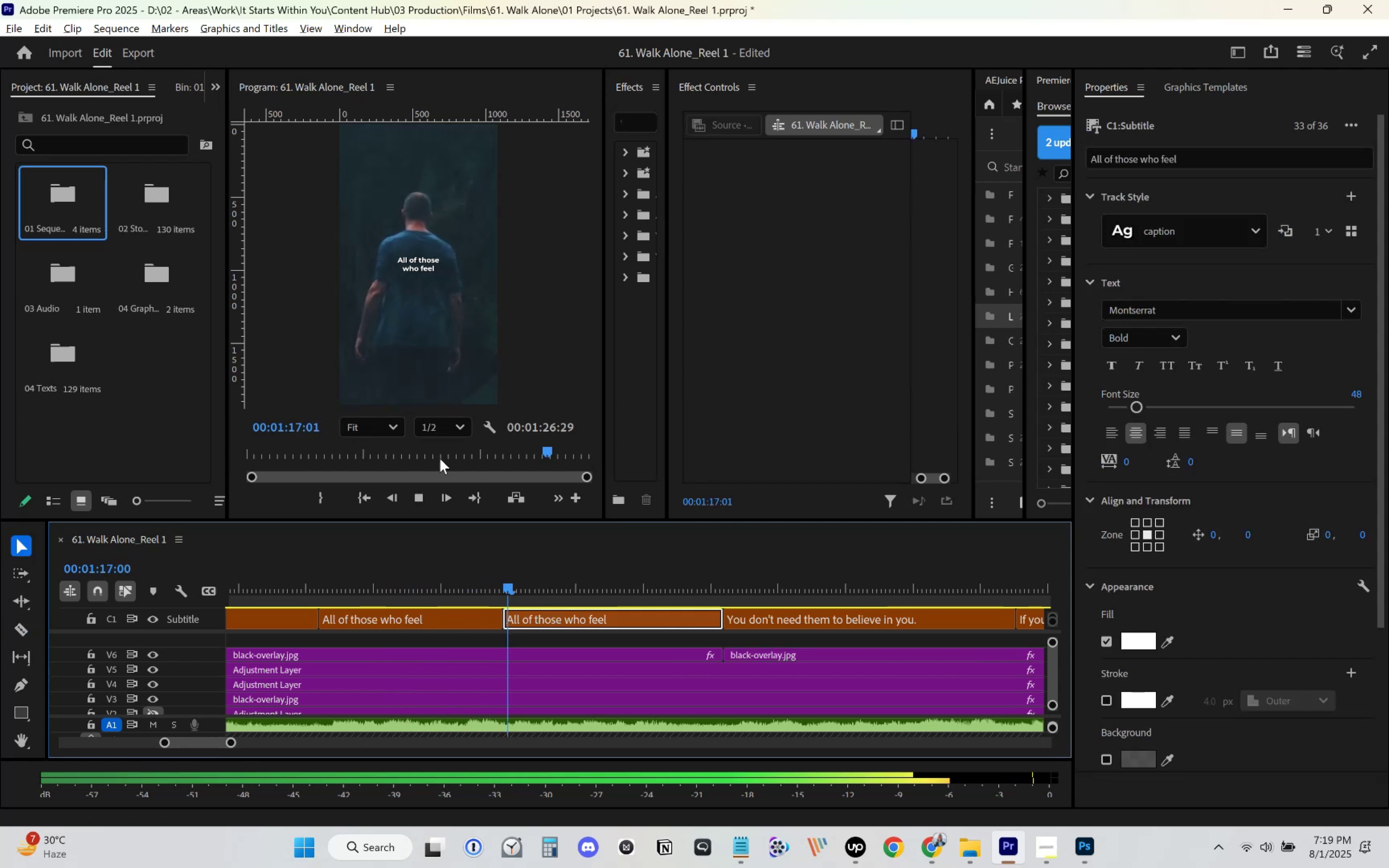 
key(Space)
 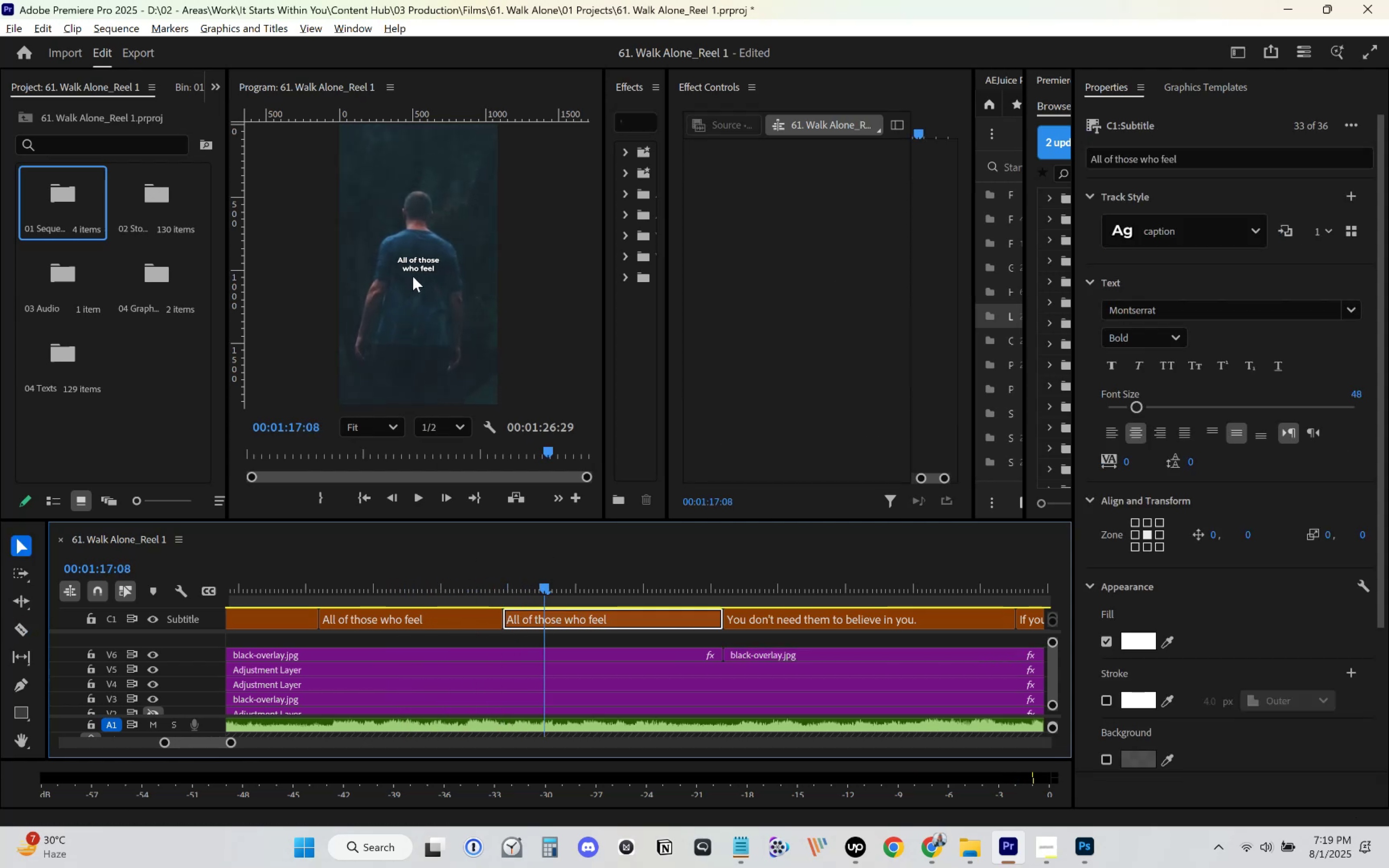 
left_click([418, 267])
 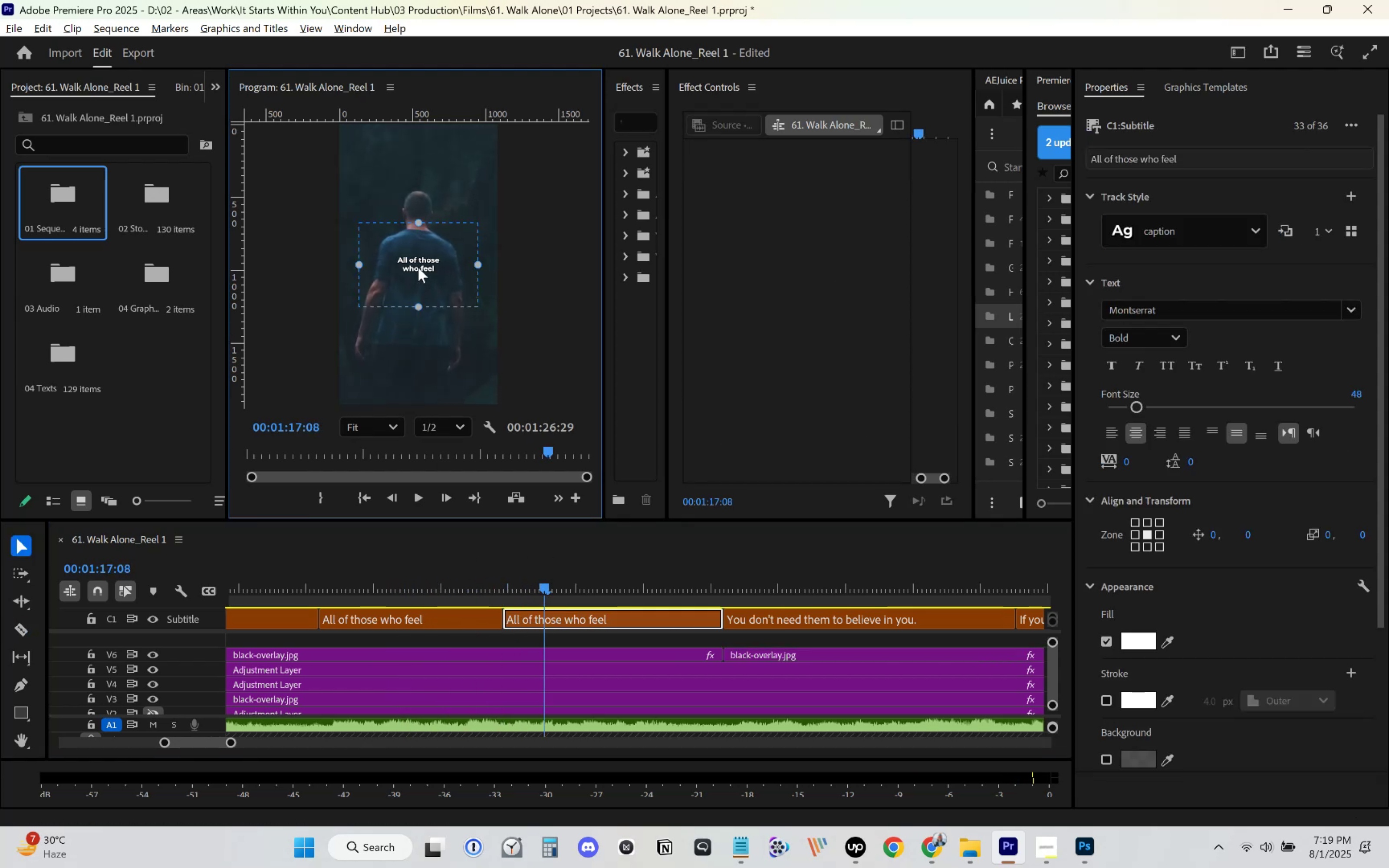 
double_click([418, 267])
 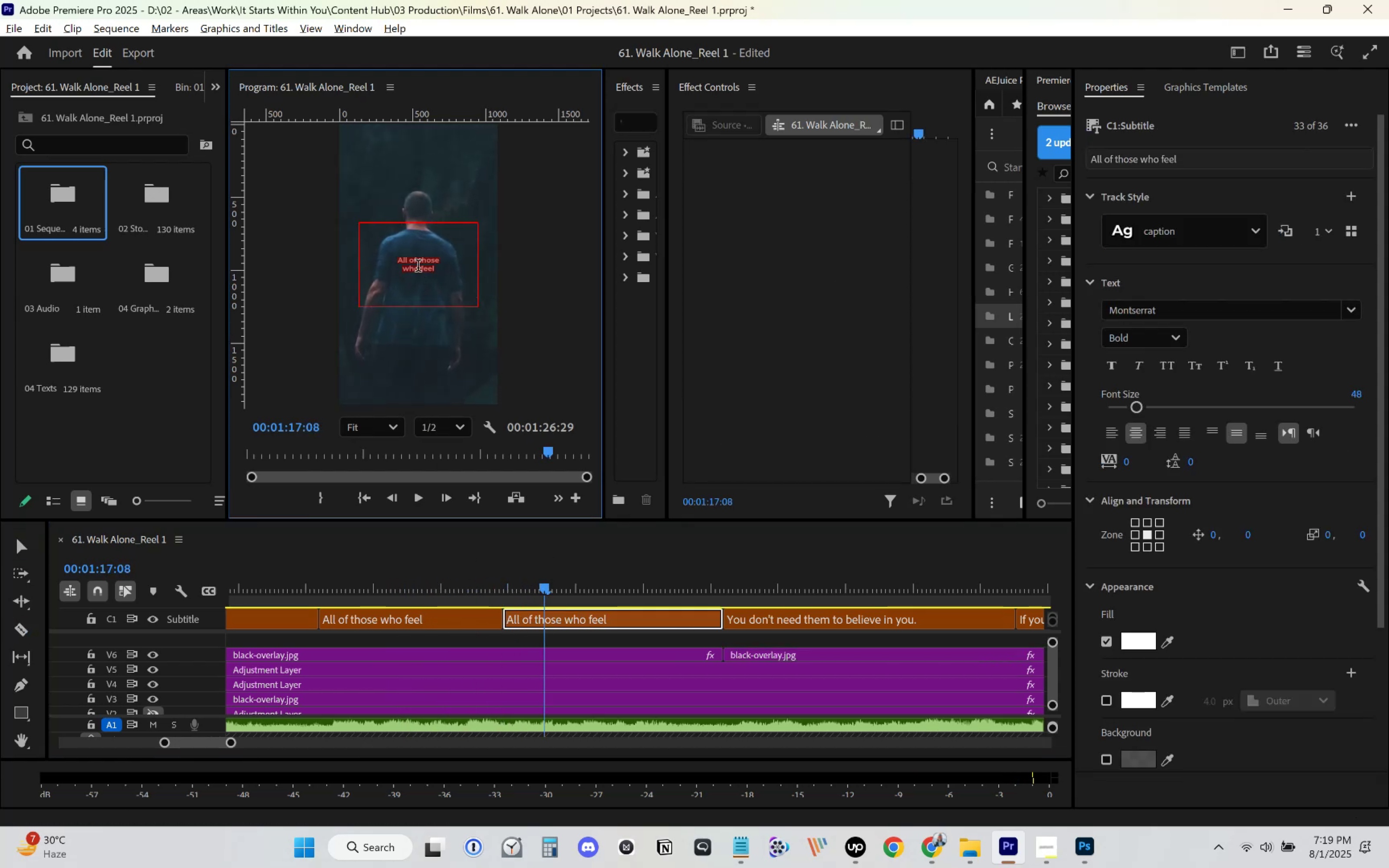 
key(Control+V)
 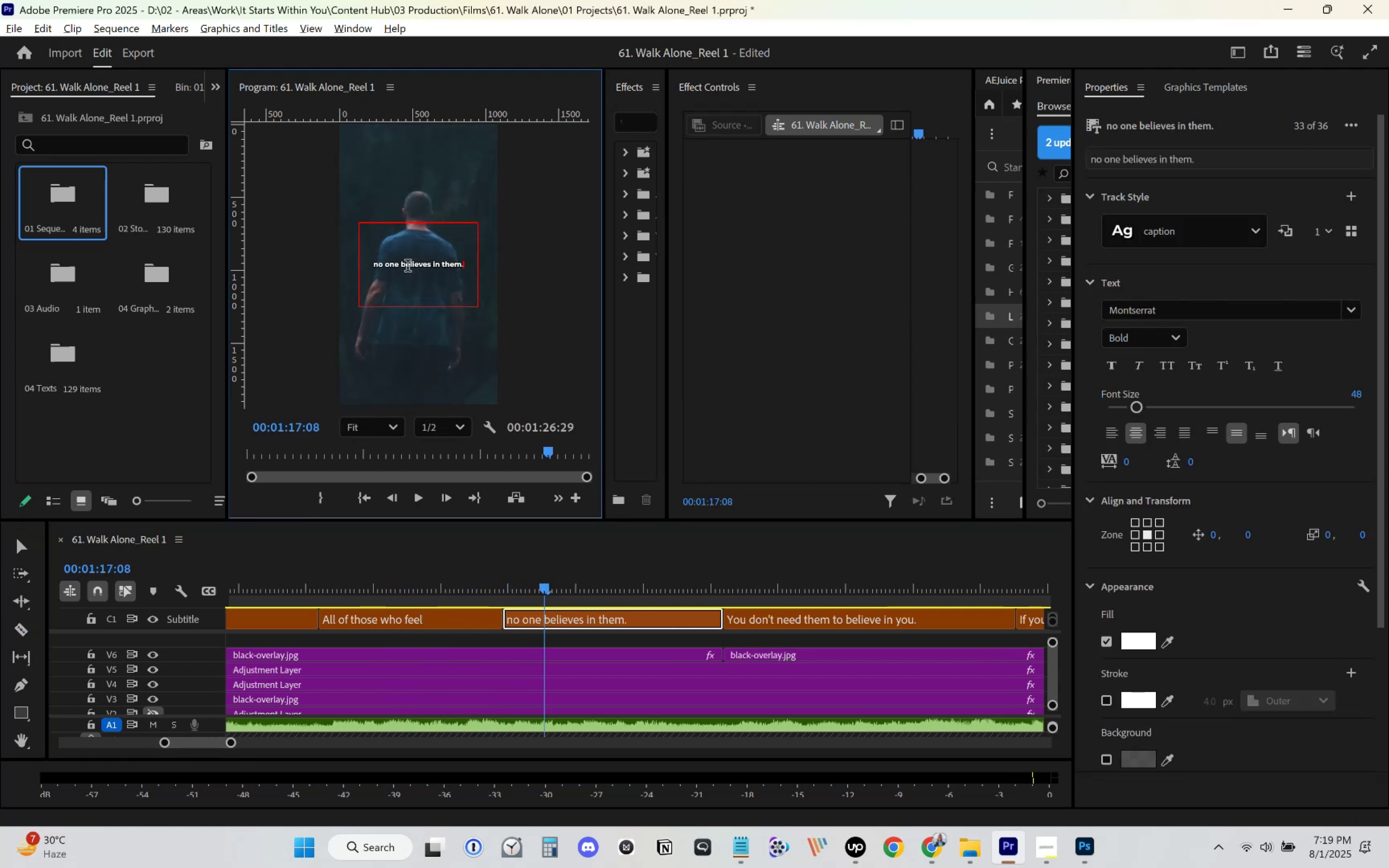 
left_click([433, 266])
 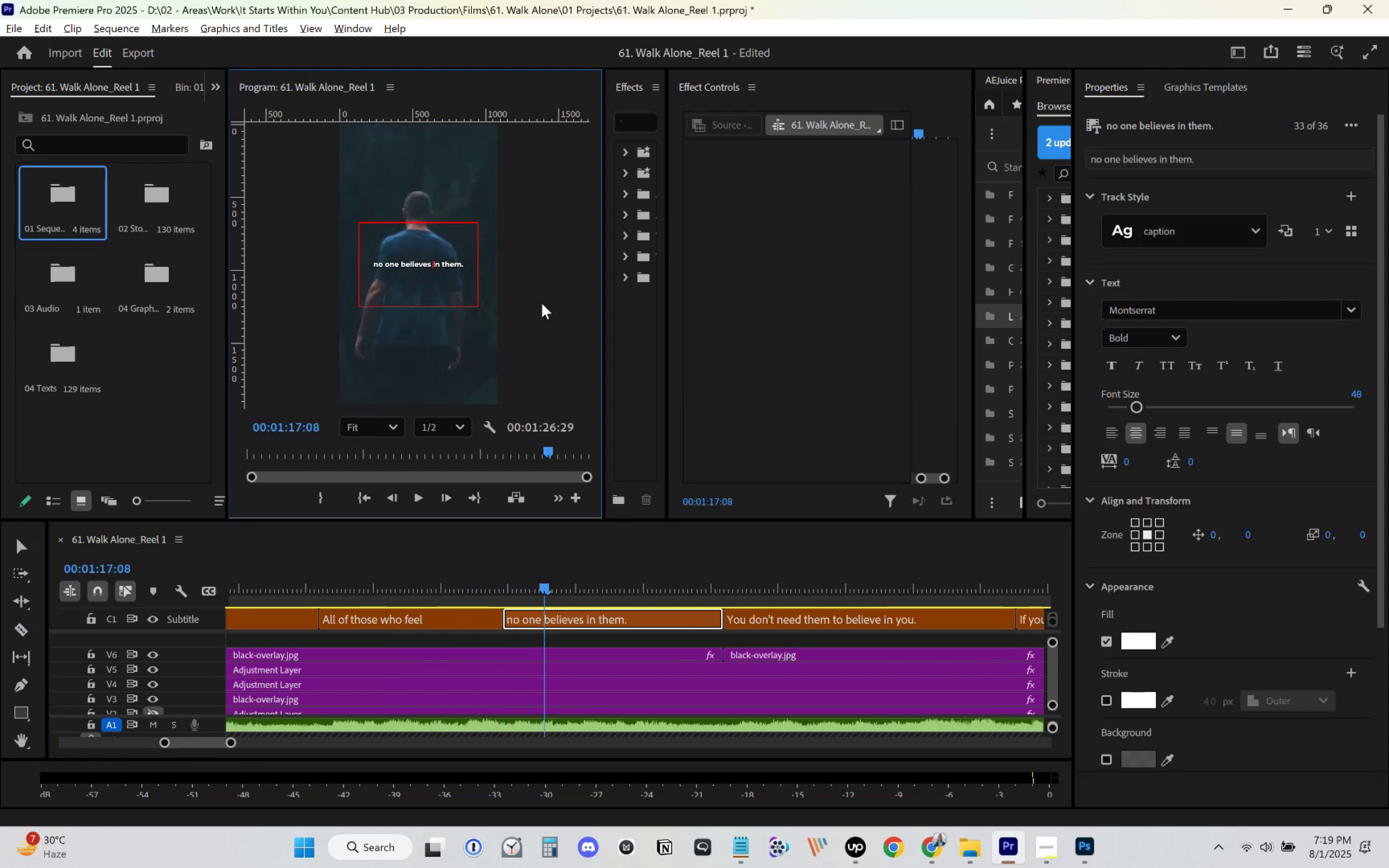 
key(Backspace)
 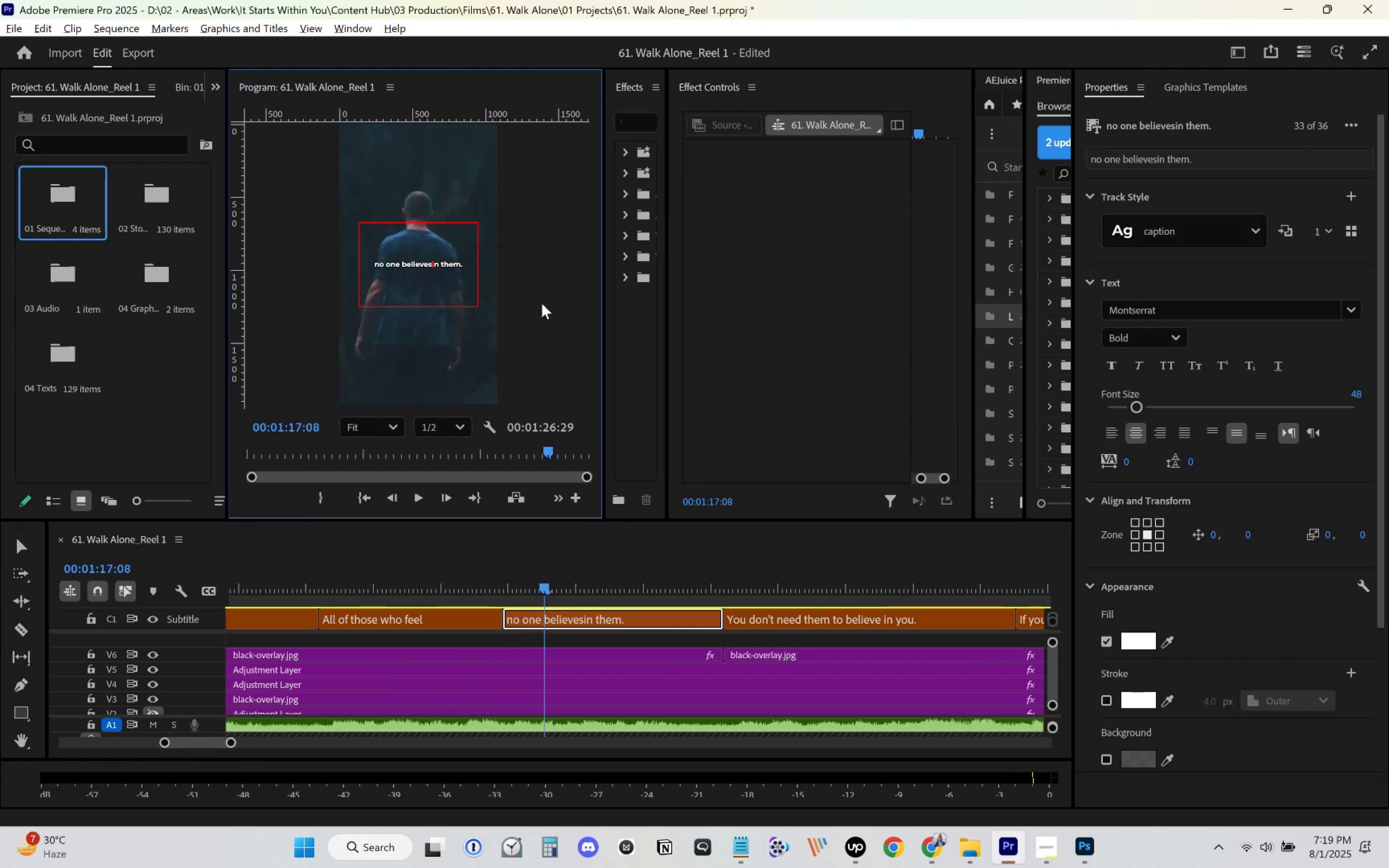 
key(Enter)
 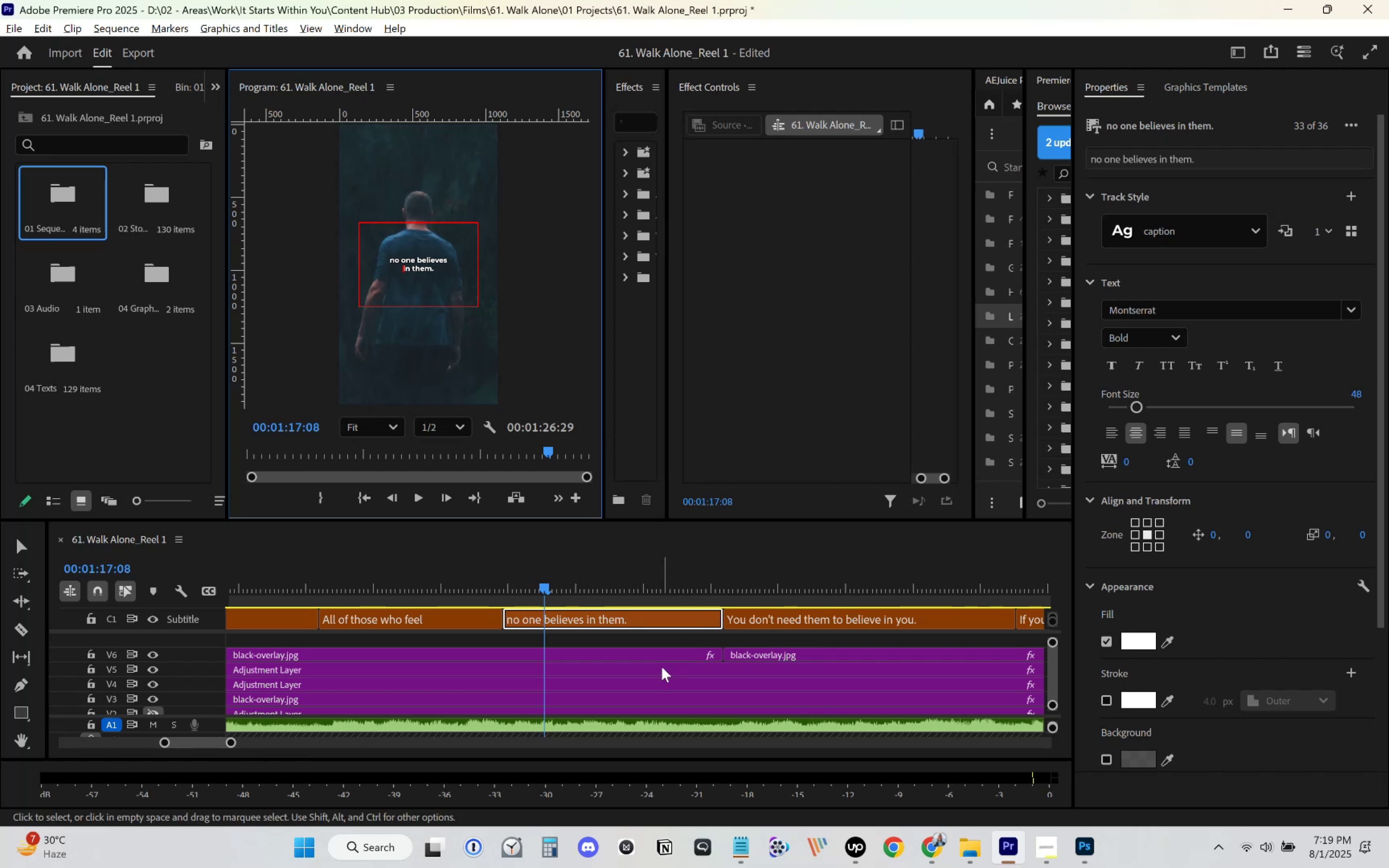 
left_click([737, 844])
 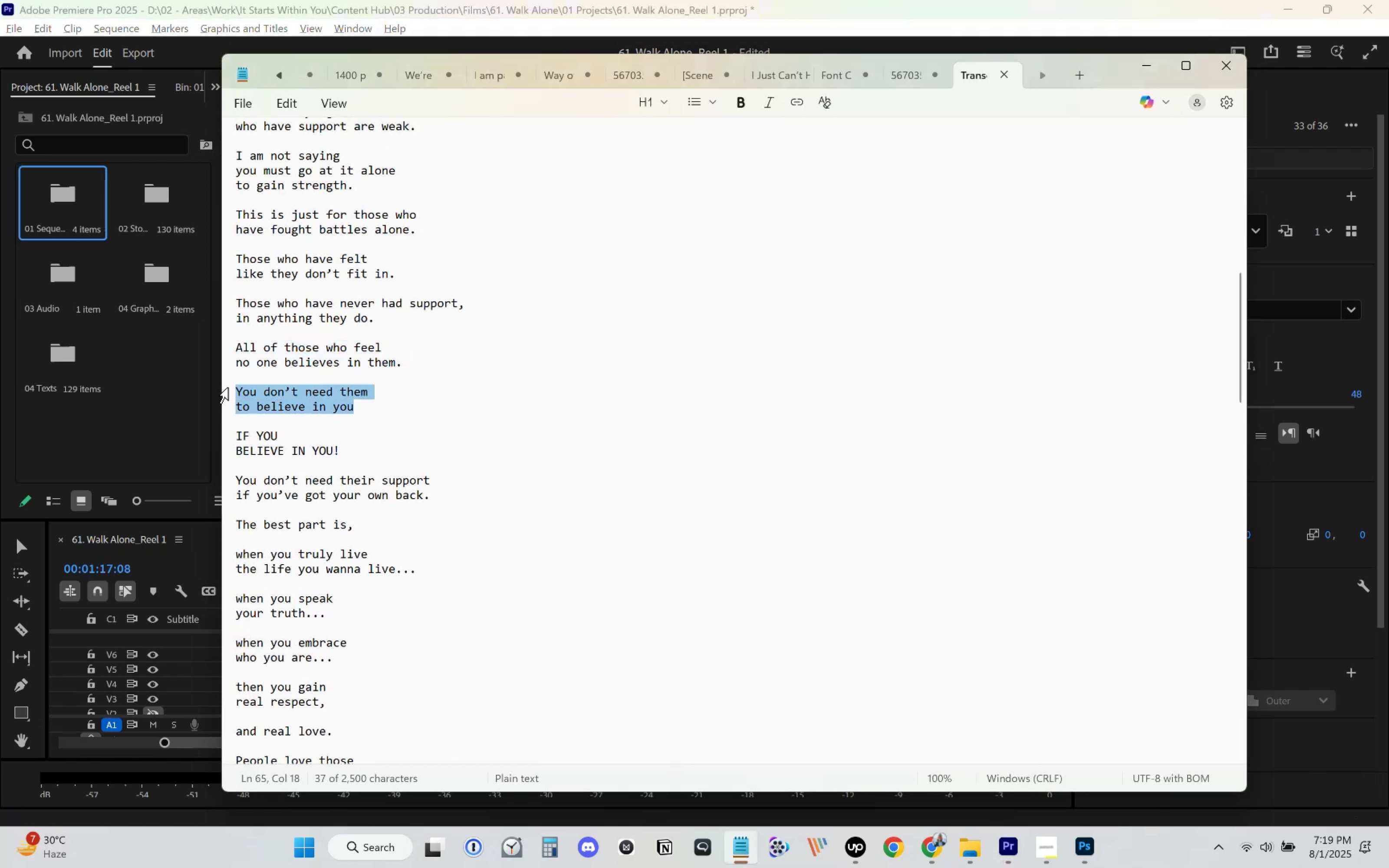 
wait(5.43)
 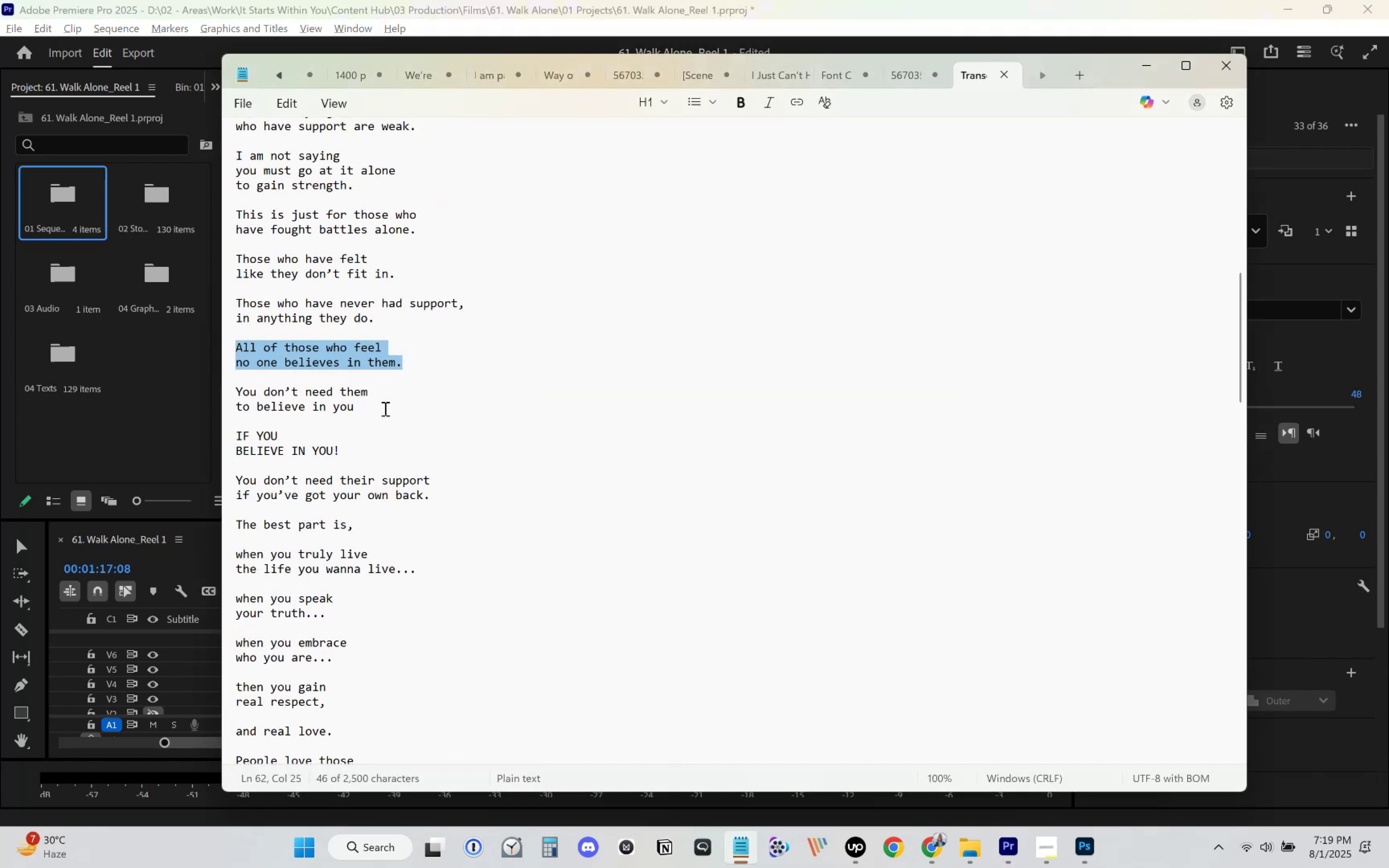 
key(Control+C)
 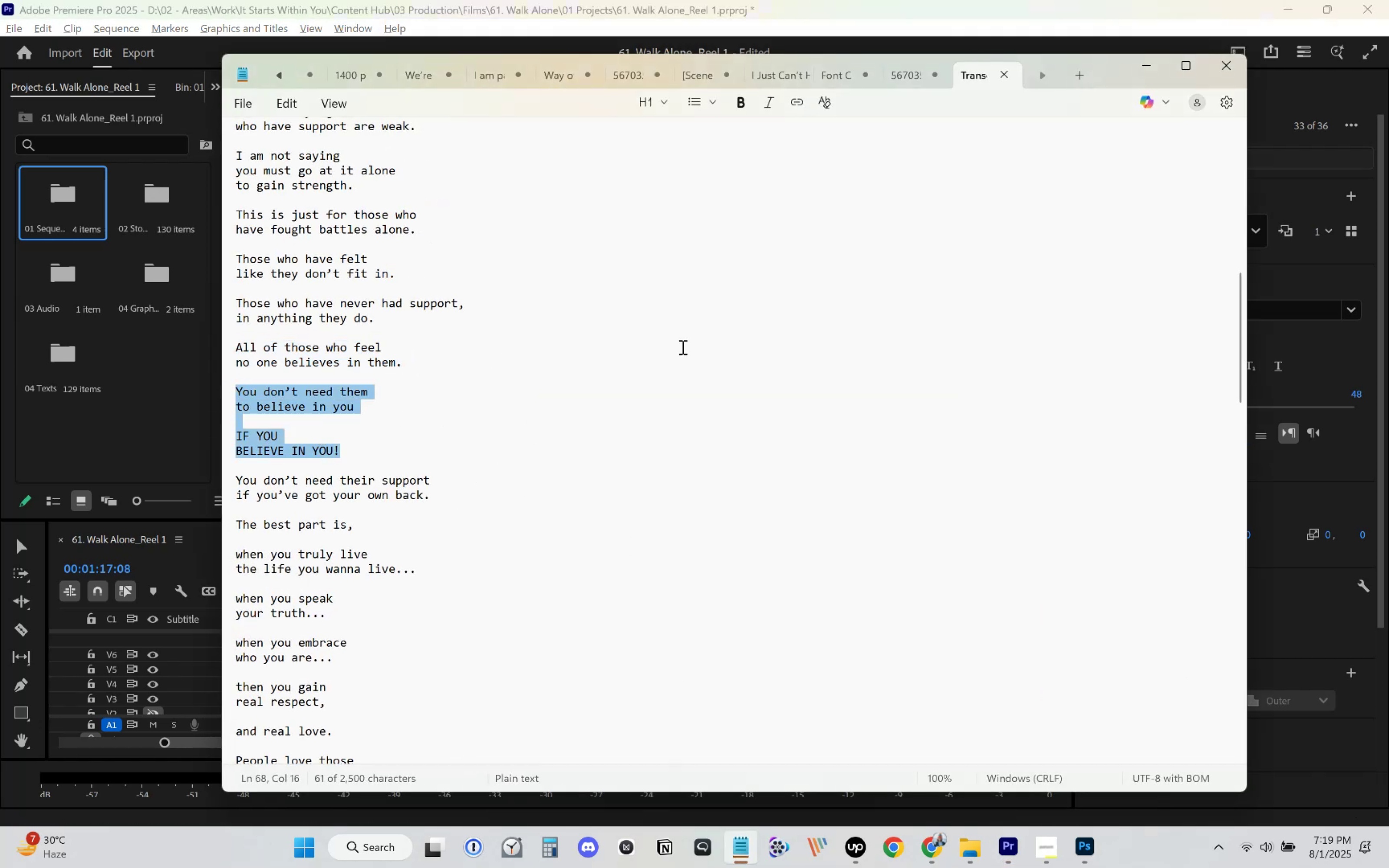 
key(Control+C)
 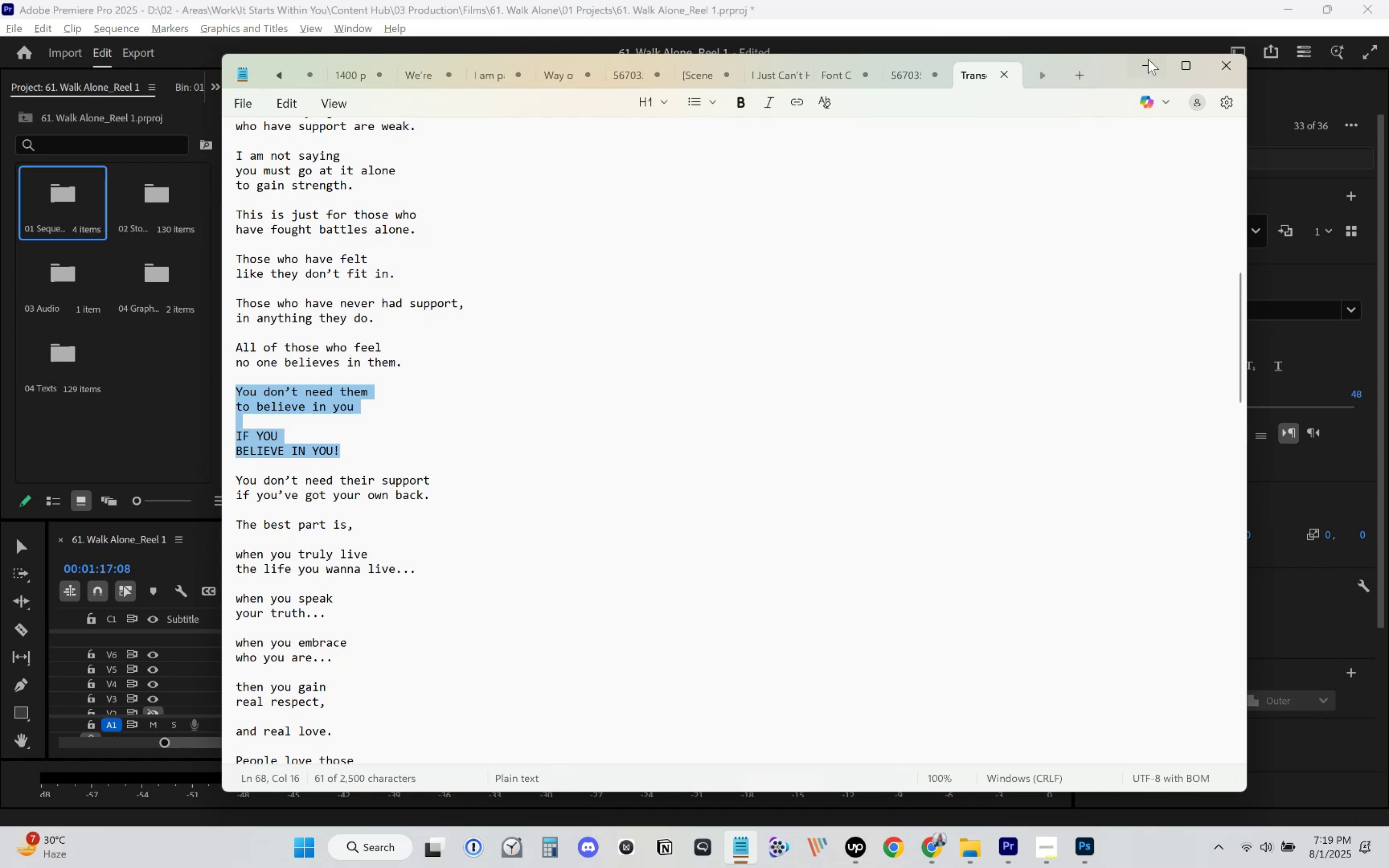 
left_click([1148, 59])
 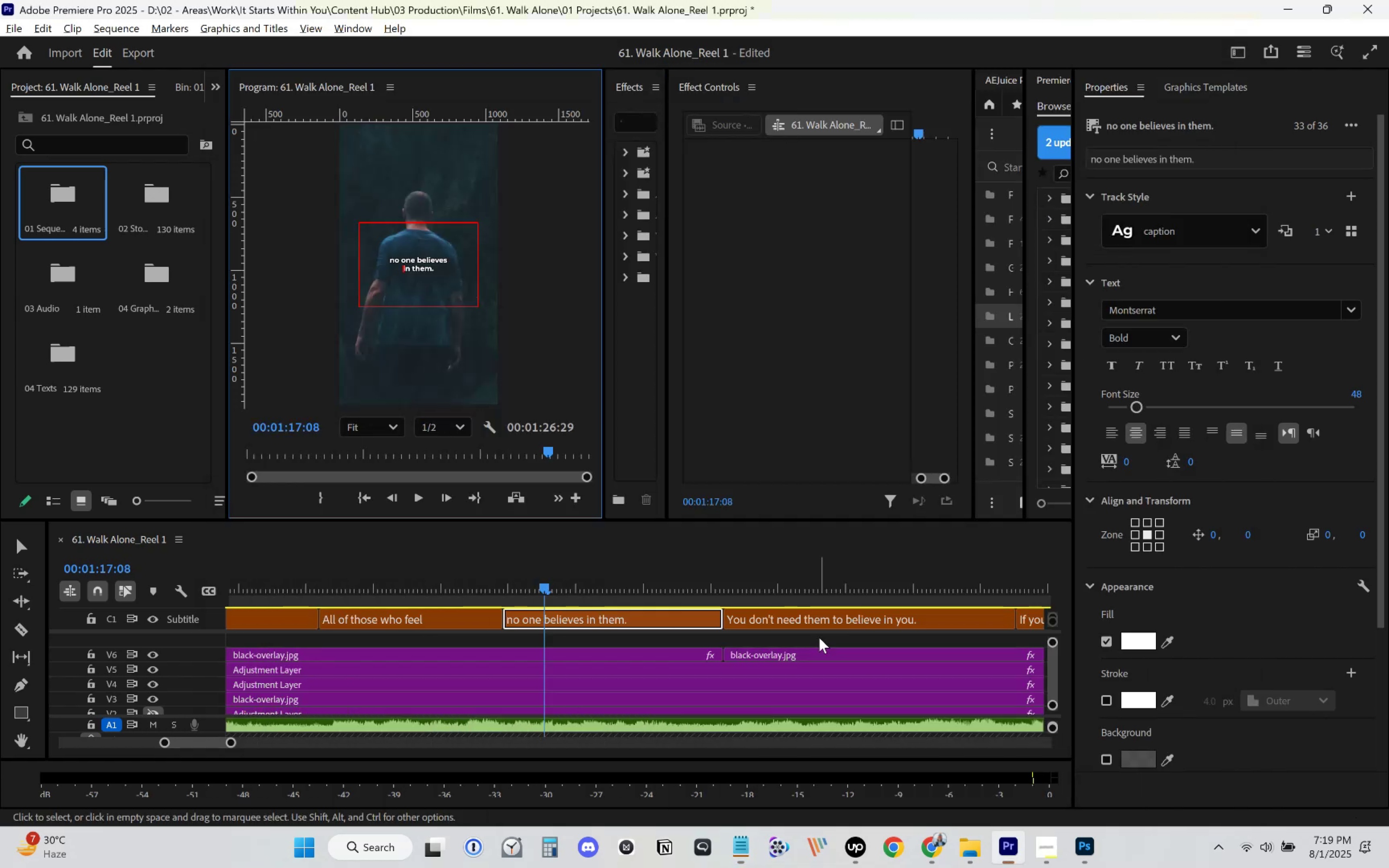 
left_click([781, 673])
 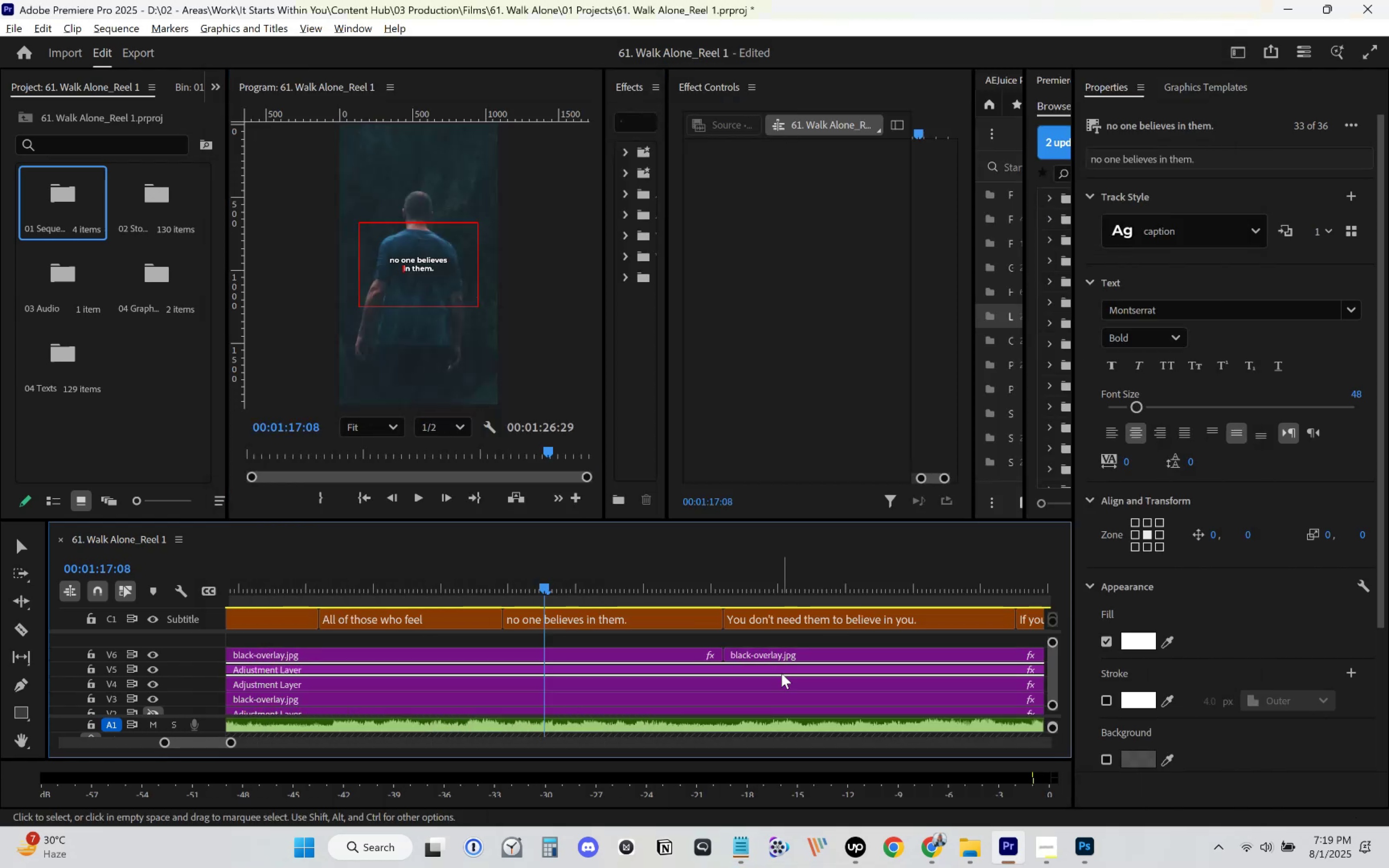 
key(Space)
 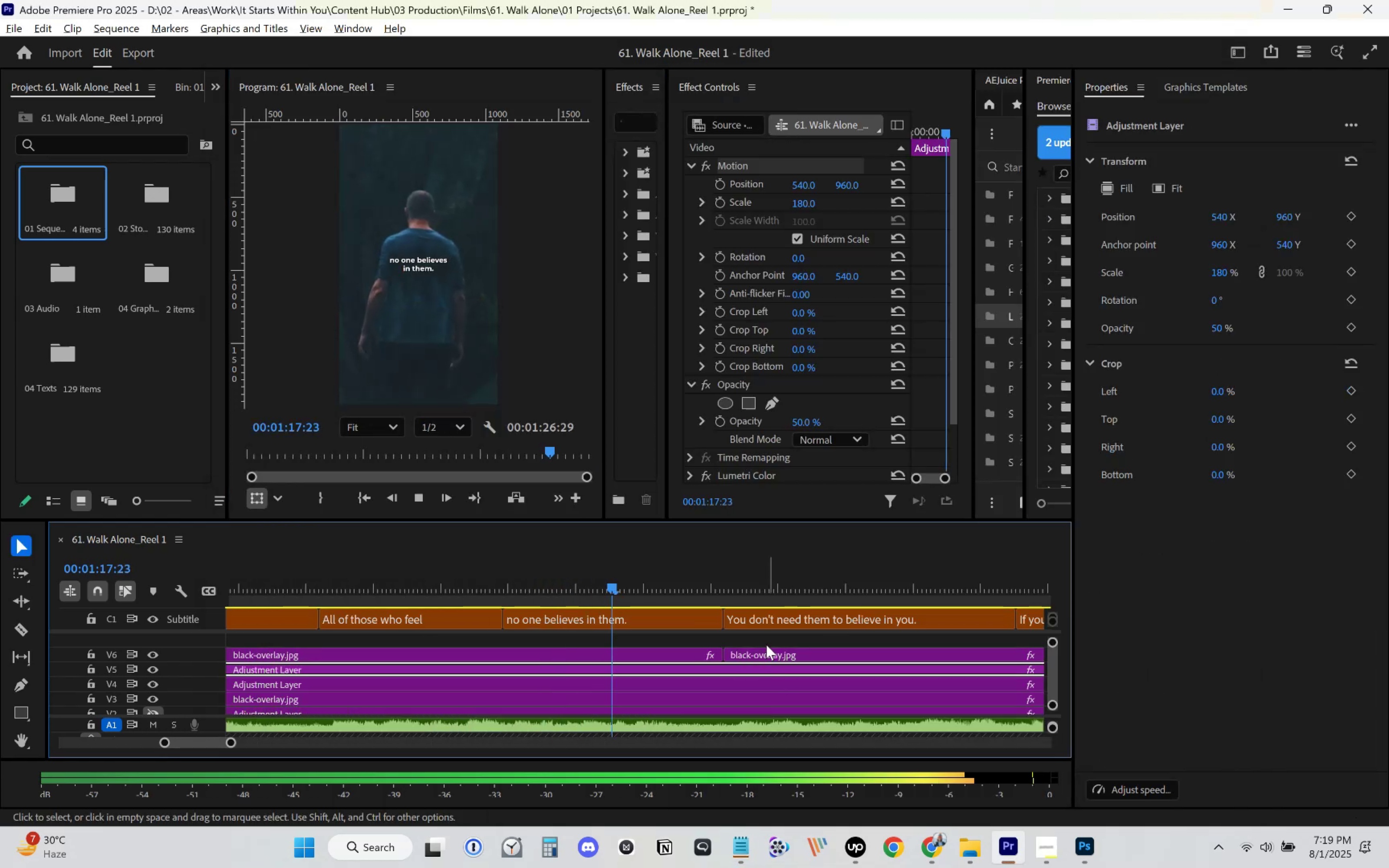 
scroll: coordinate [764, 643], scroll_direction: down, amount: 10.0
 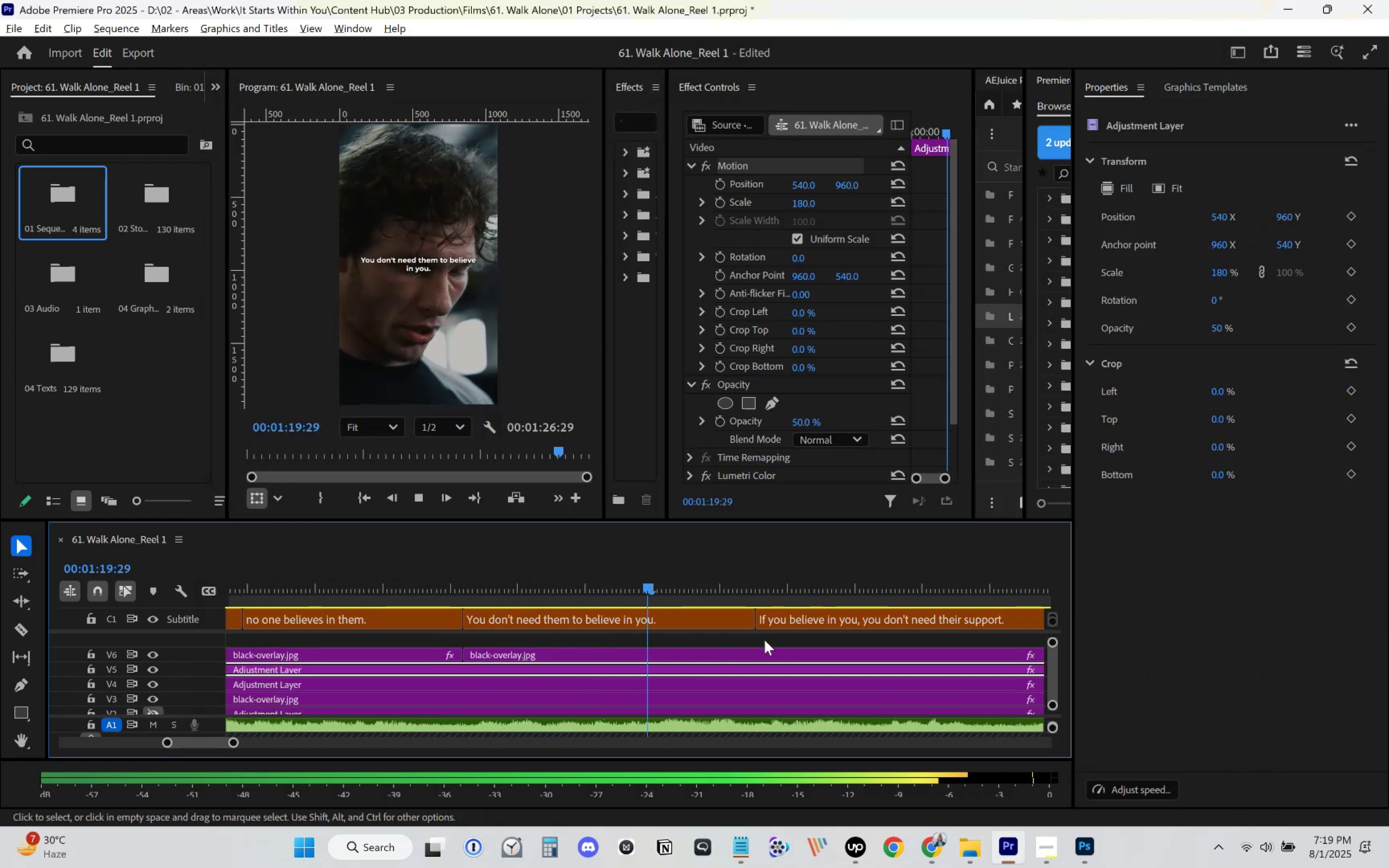 
key(Space)
 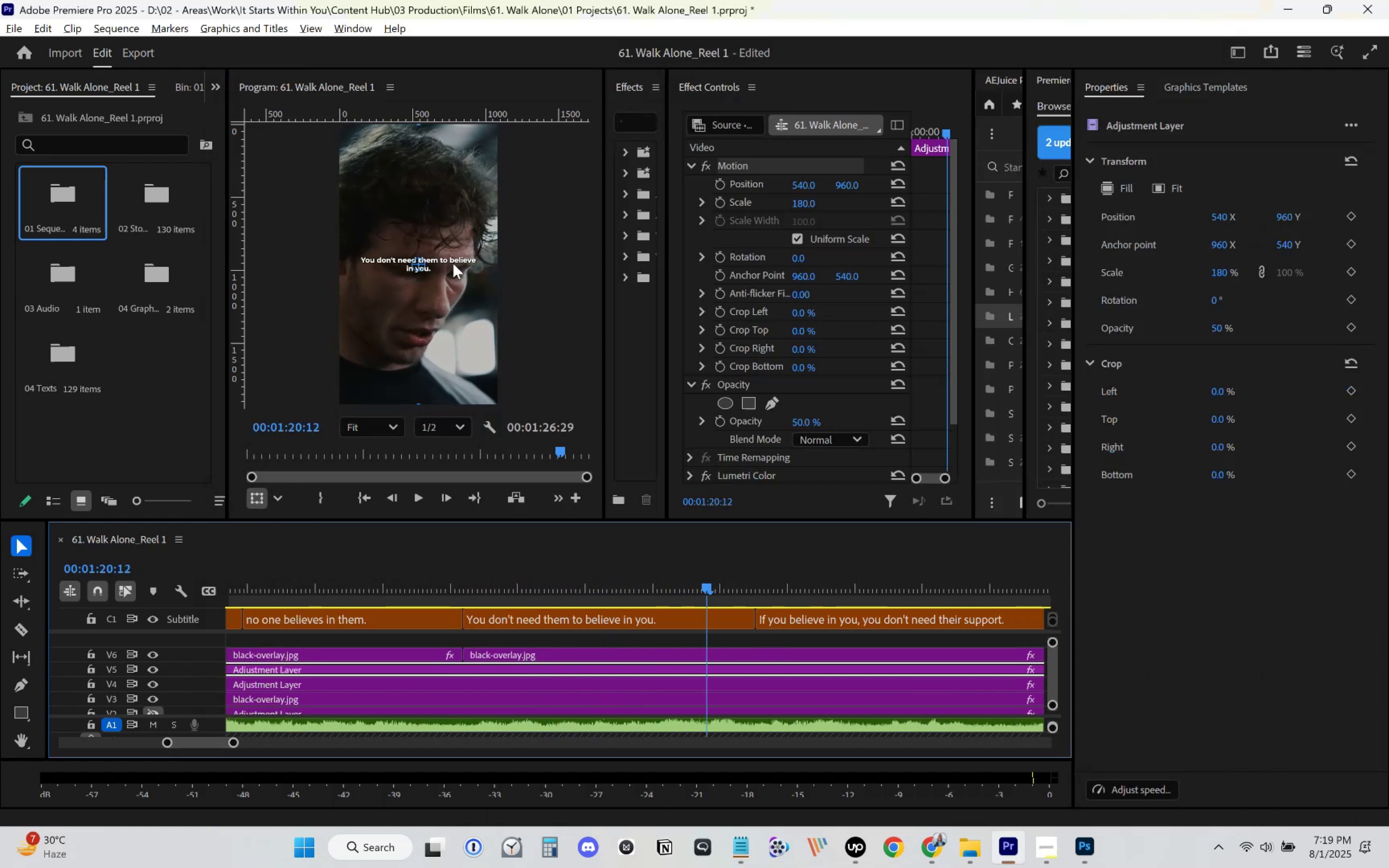 
left_click([613, 620])
 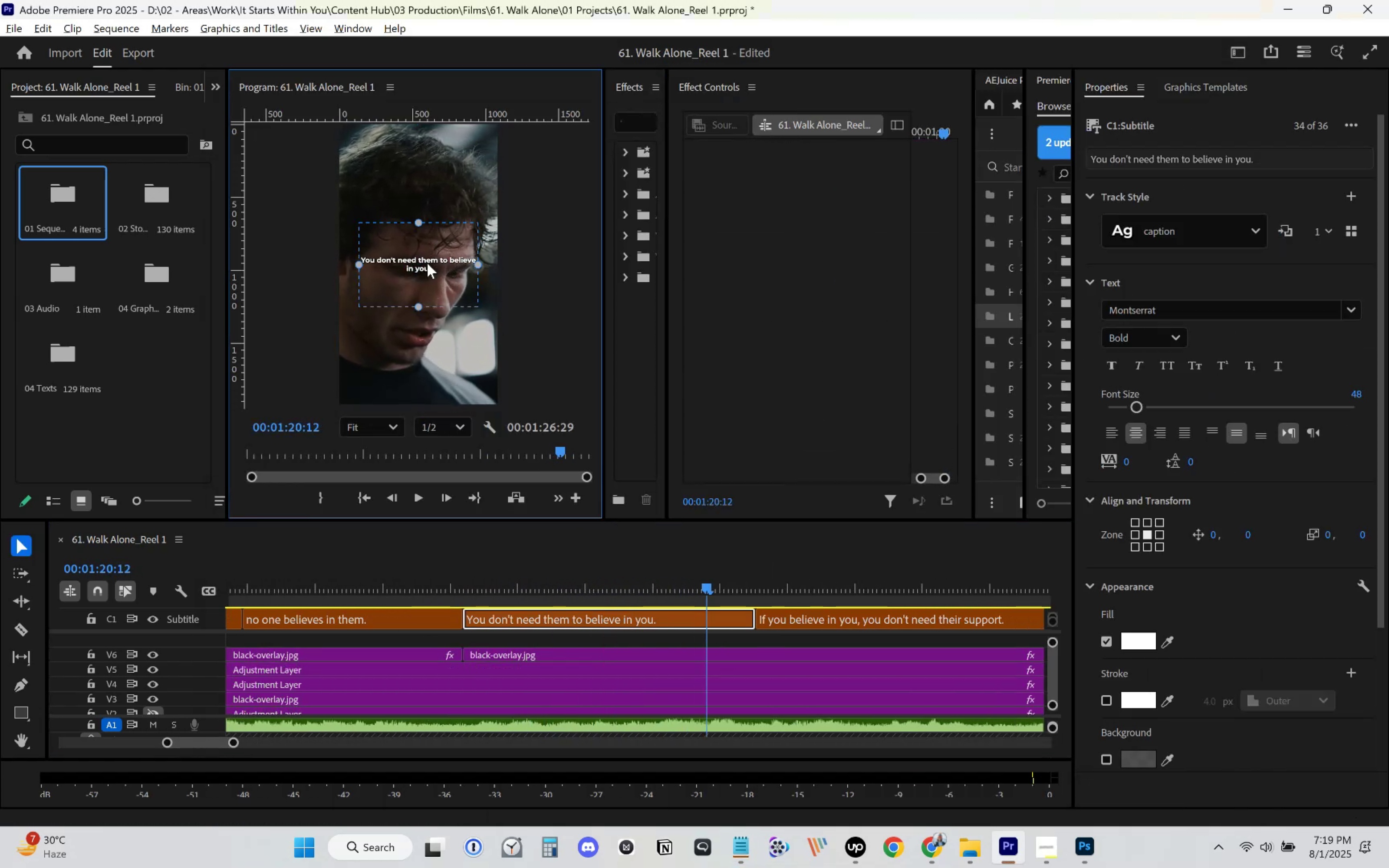 
double_click([427, 263])
 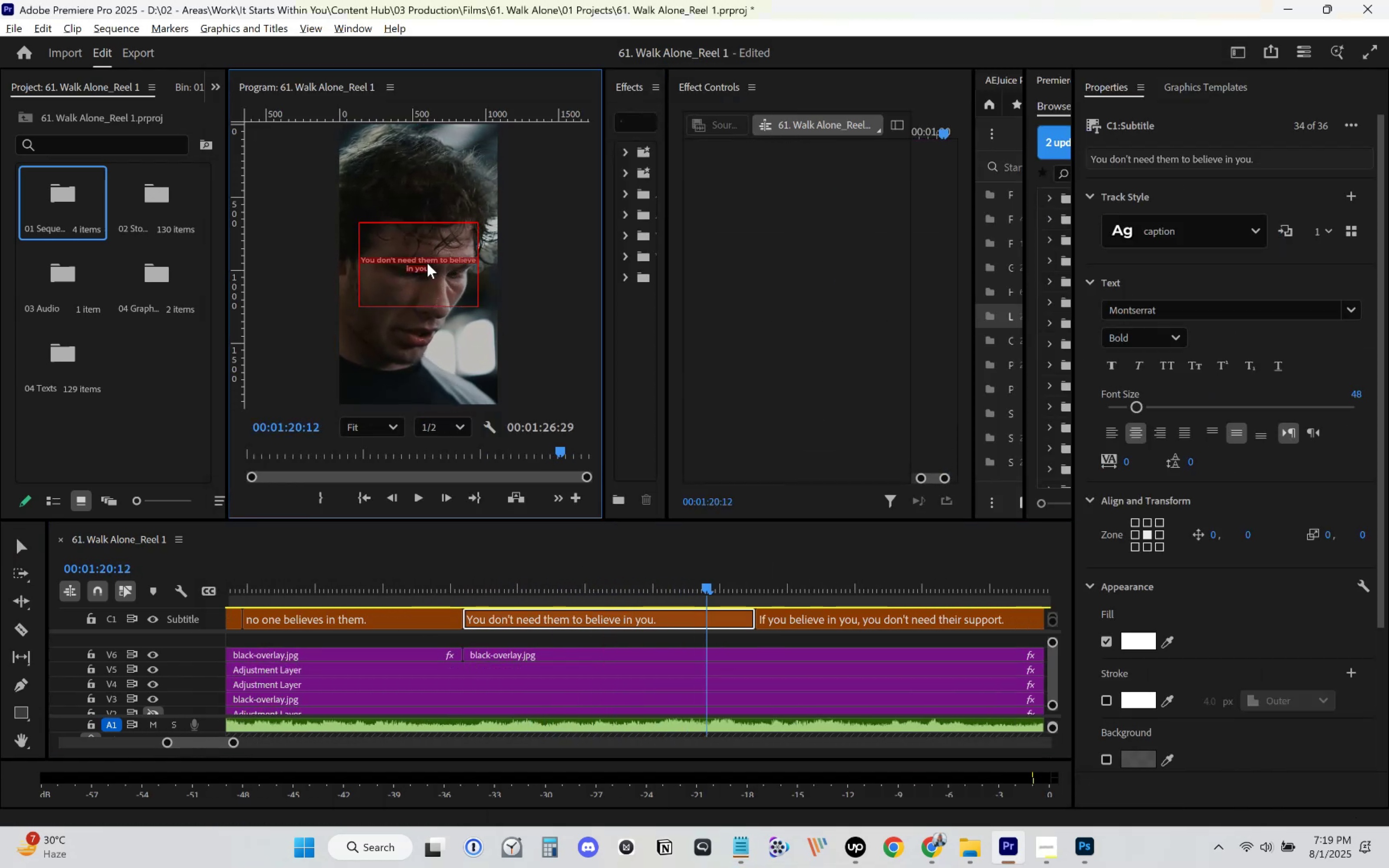 
key(Control+ControlLeft)
 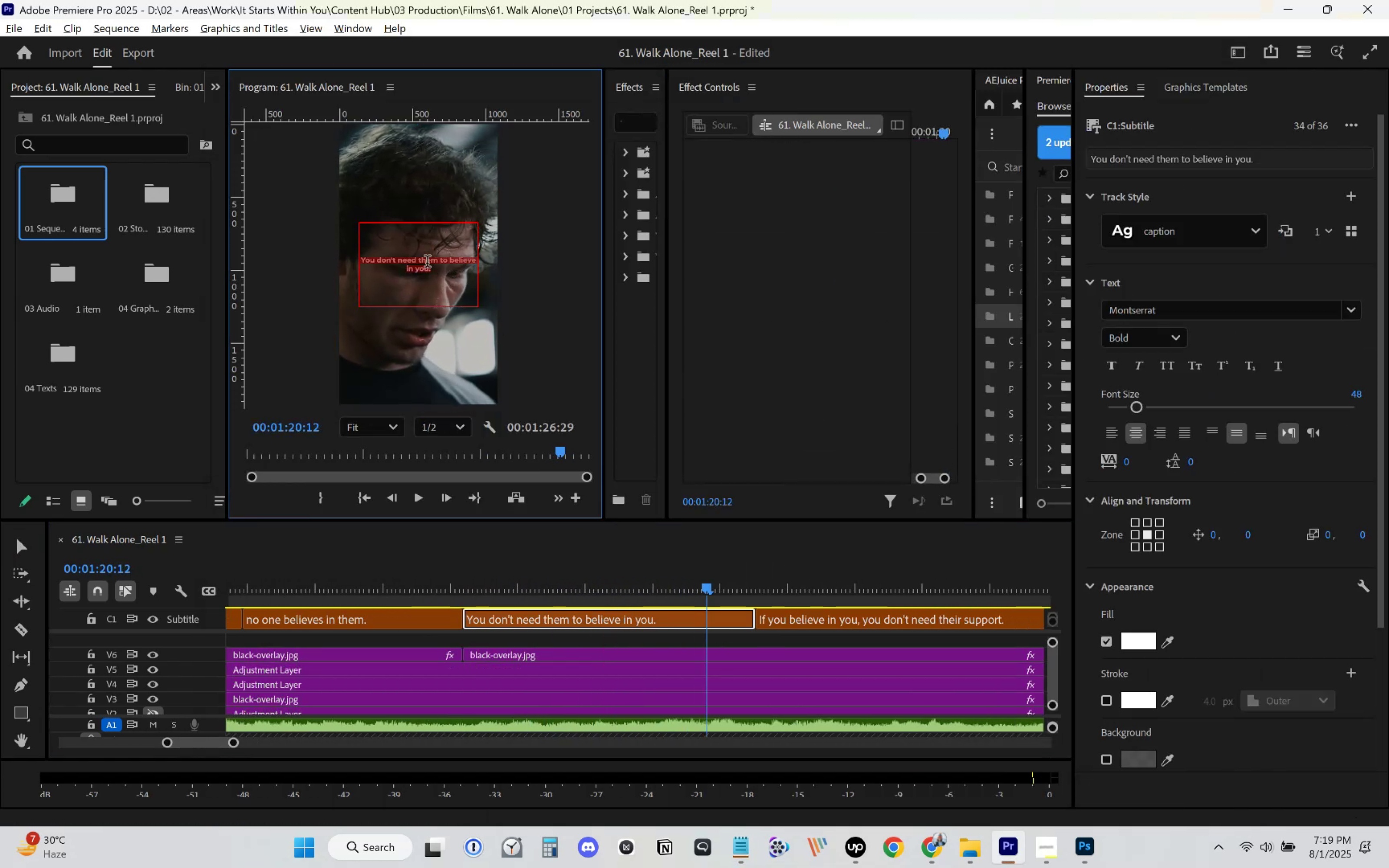 
key(Control+V)
 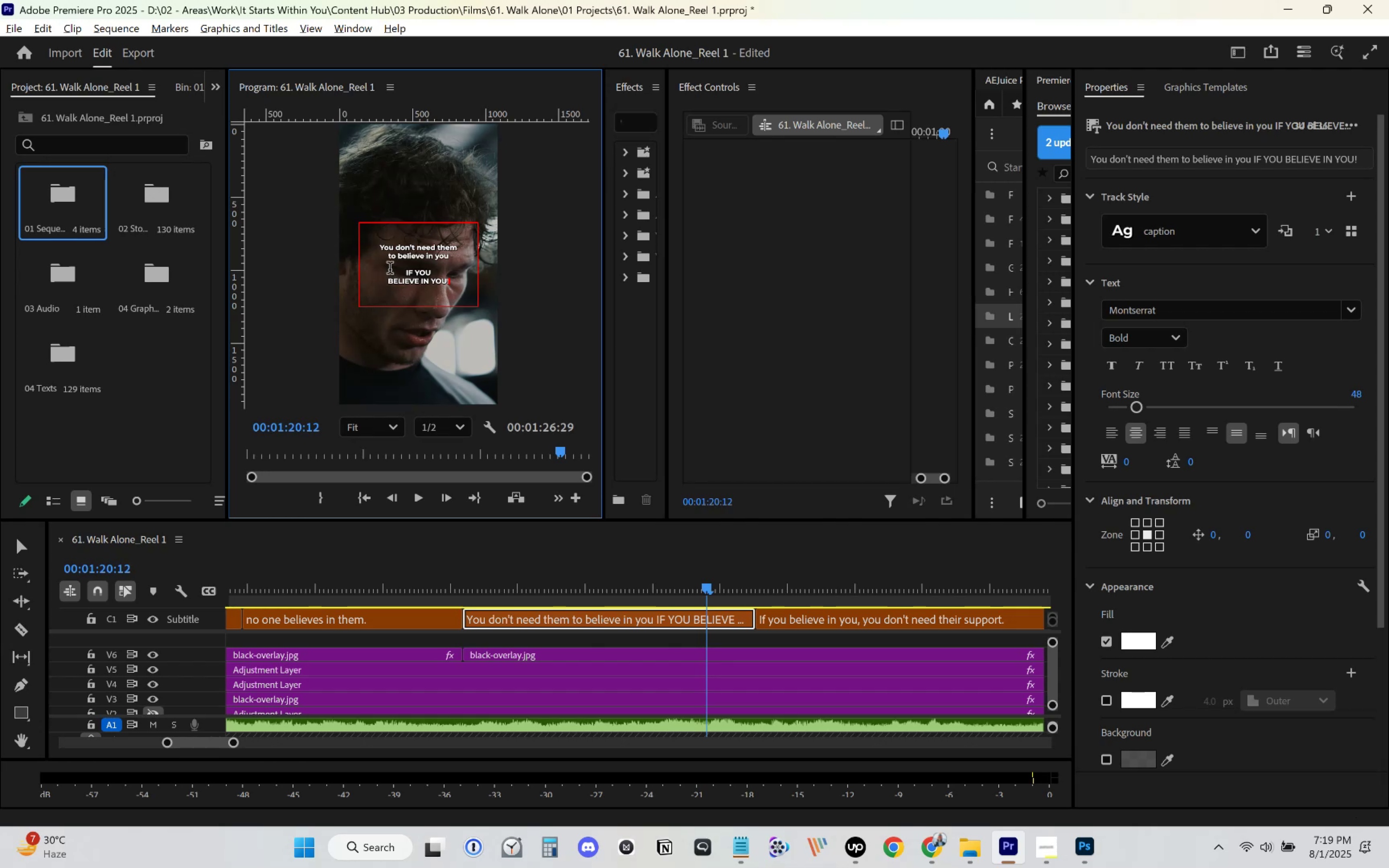 
key(Control+X)
 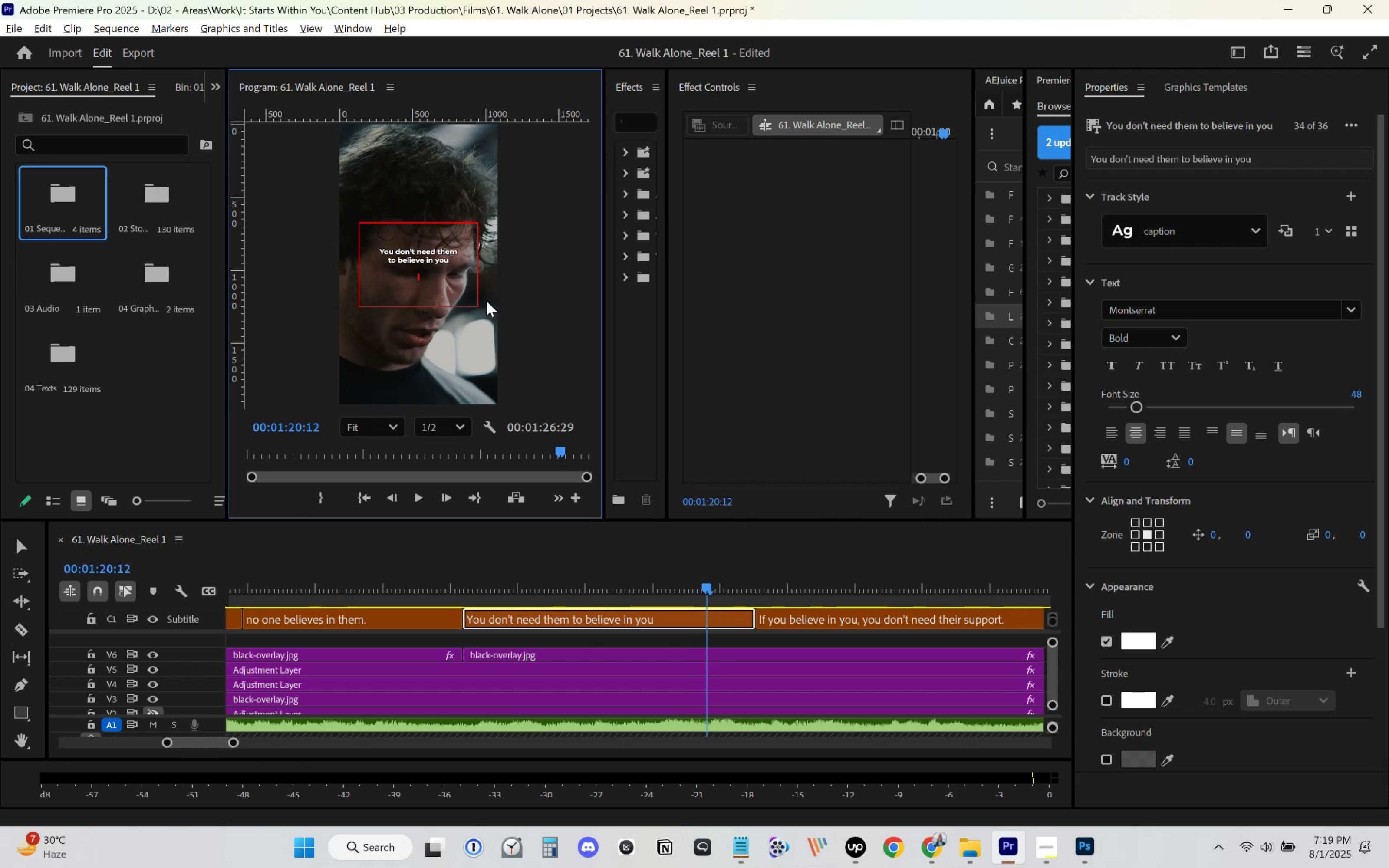 
key(Backspace)
 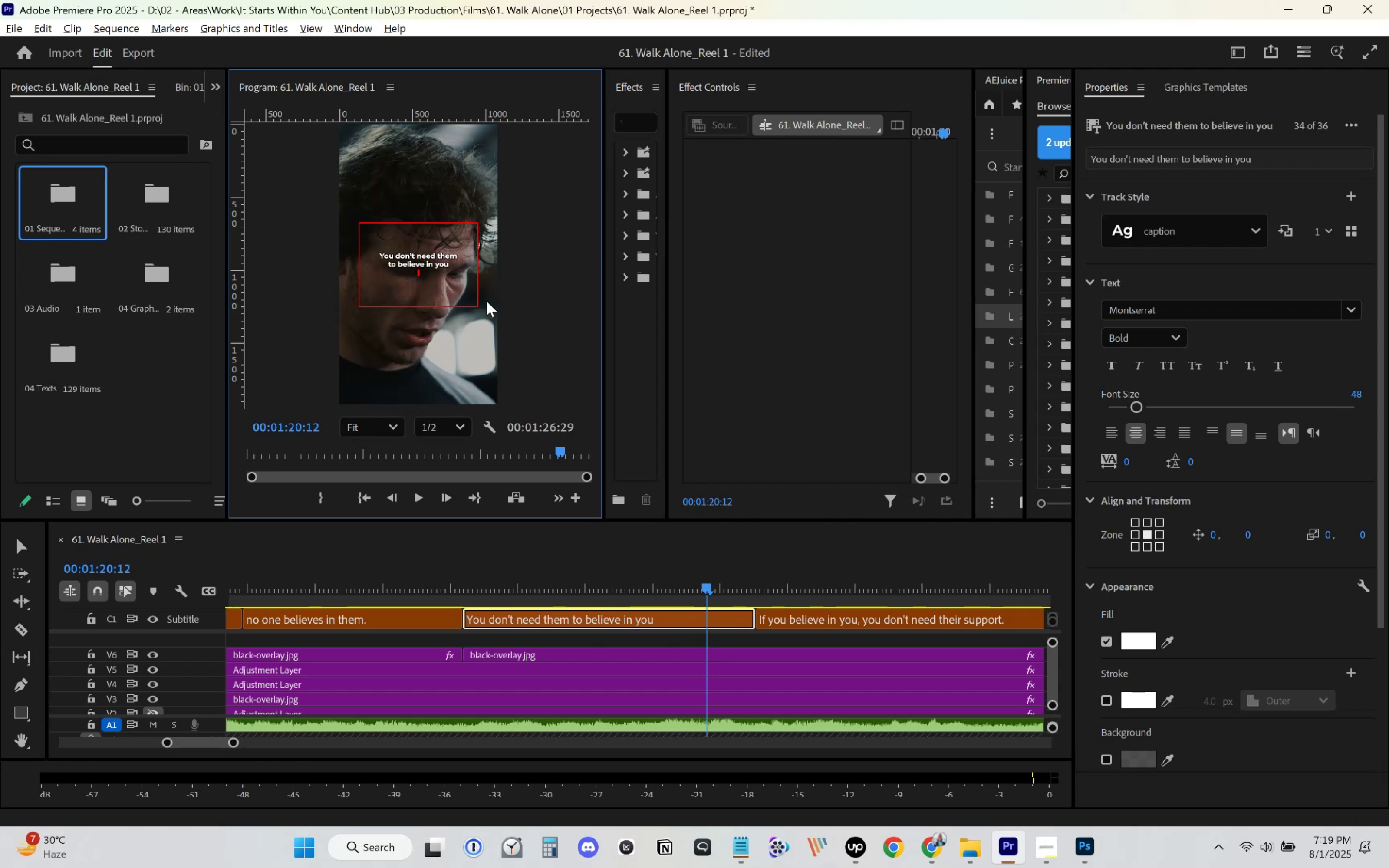 
key(Backspace)
 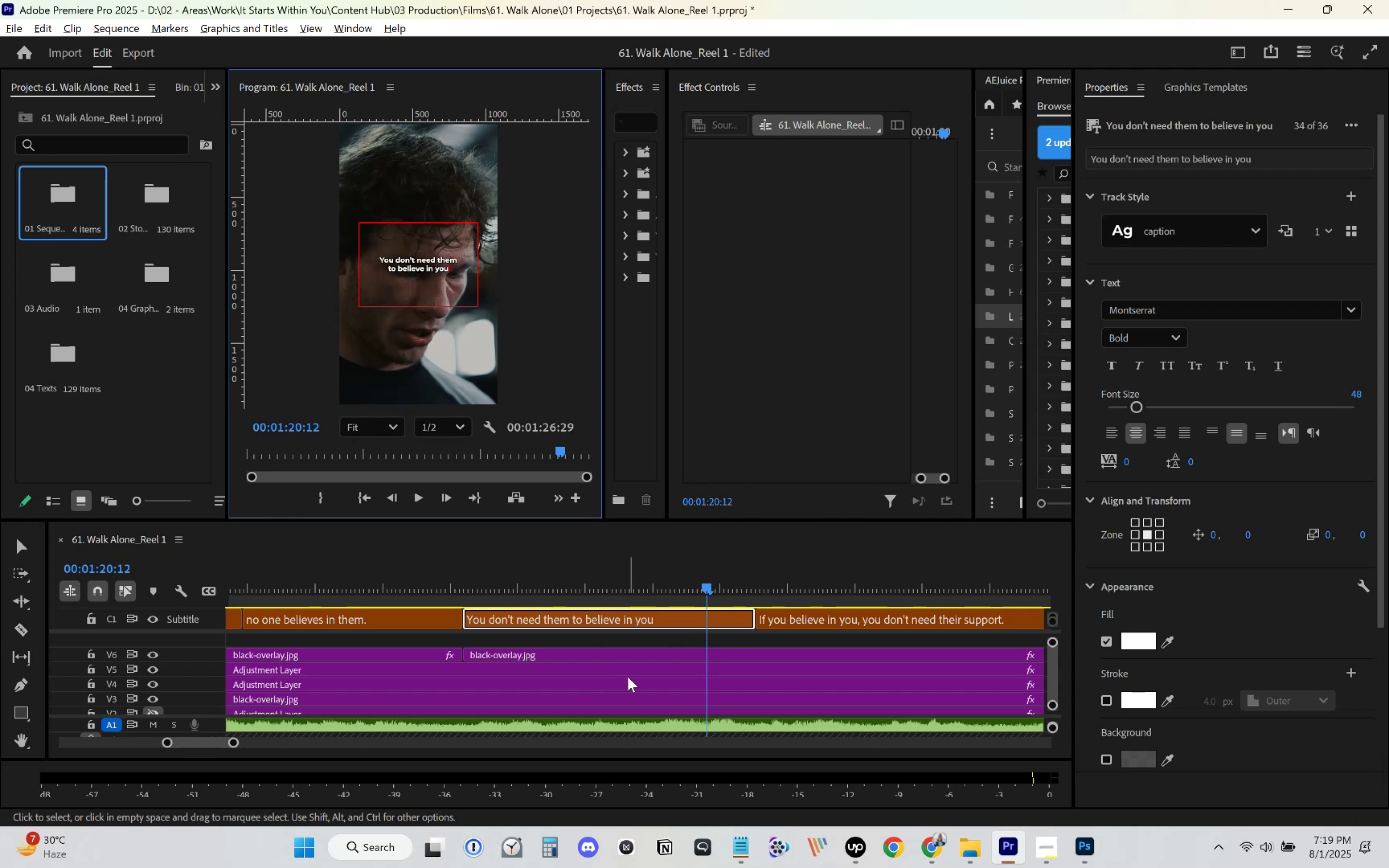 
left_click([754, 670])
 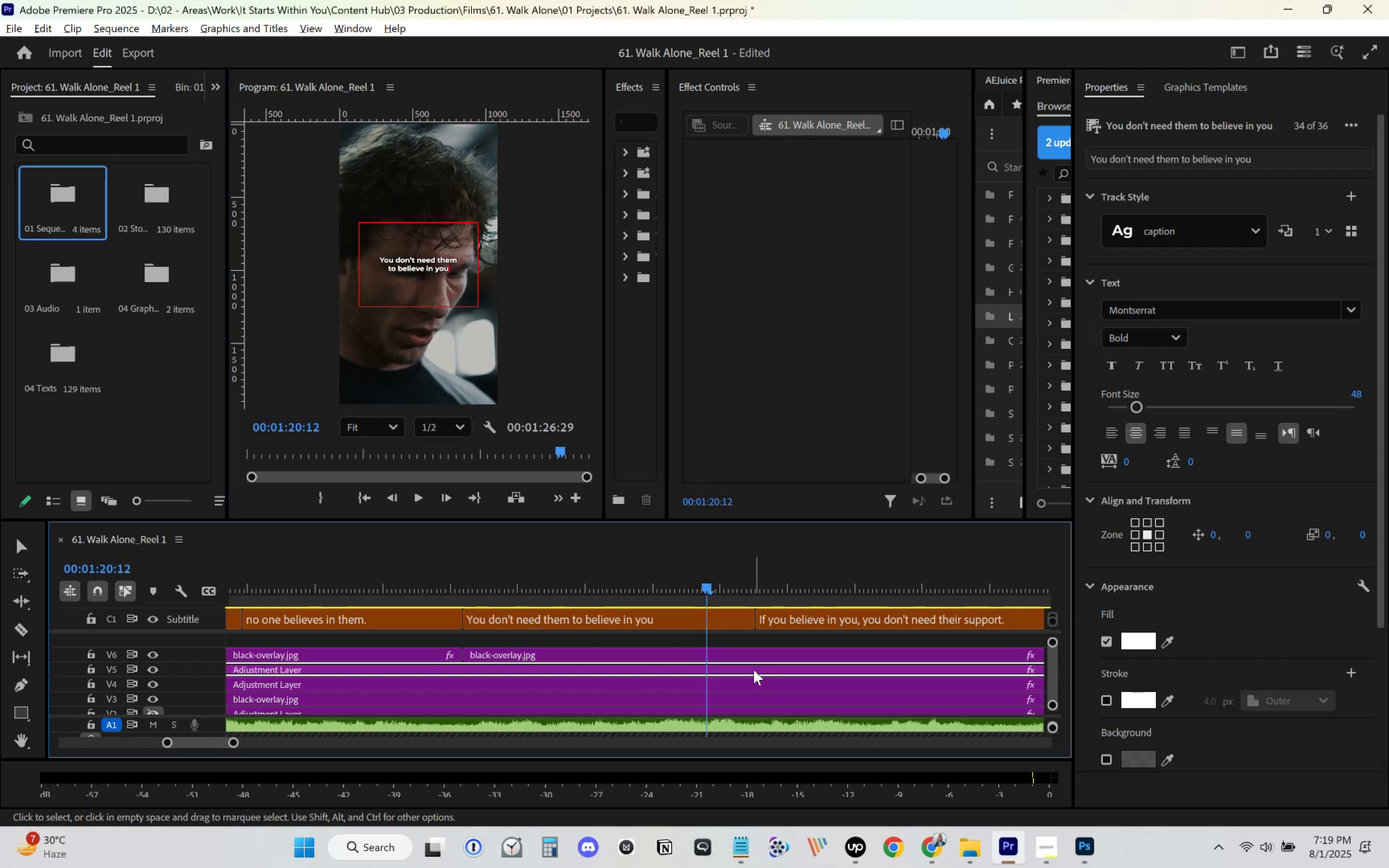 
key(Space)
 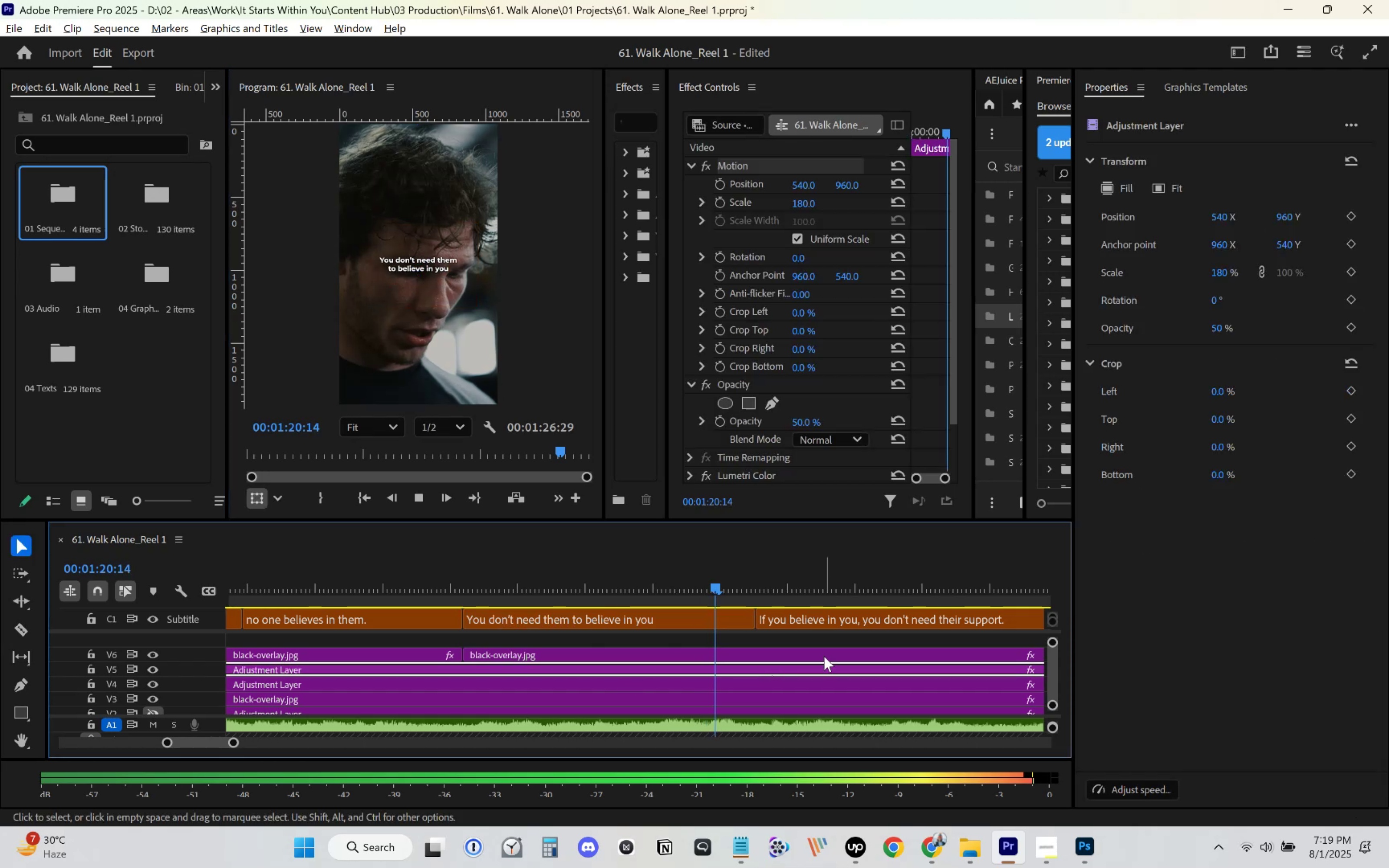 
scroll: coordinate [846, 652], scroll_direction: down, amount: 12.0
 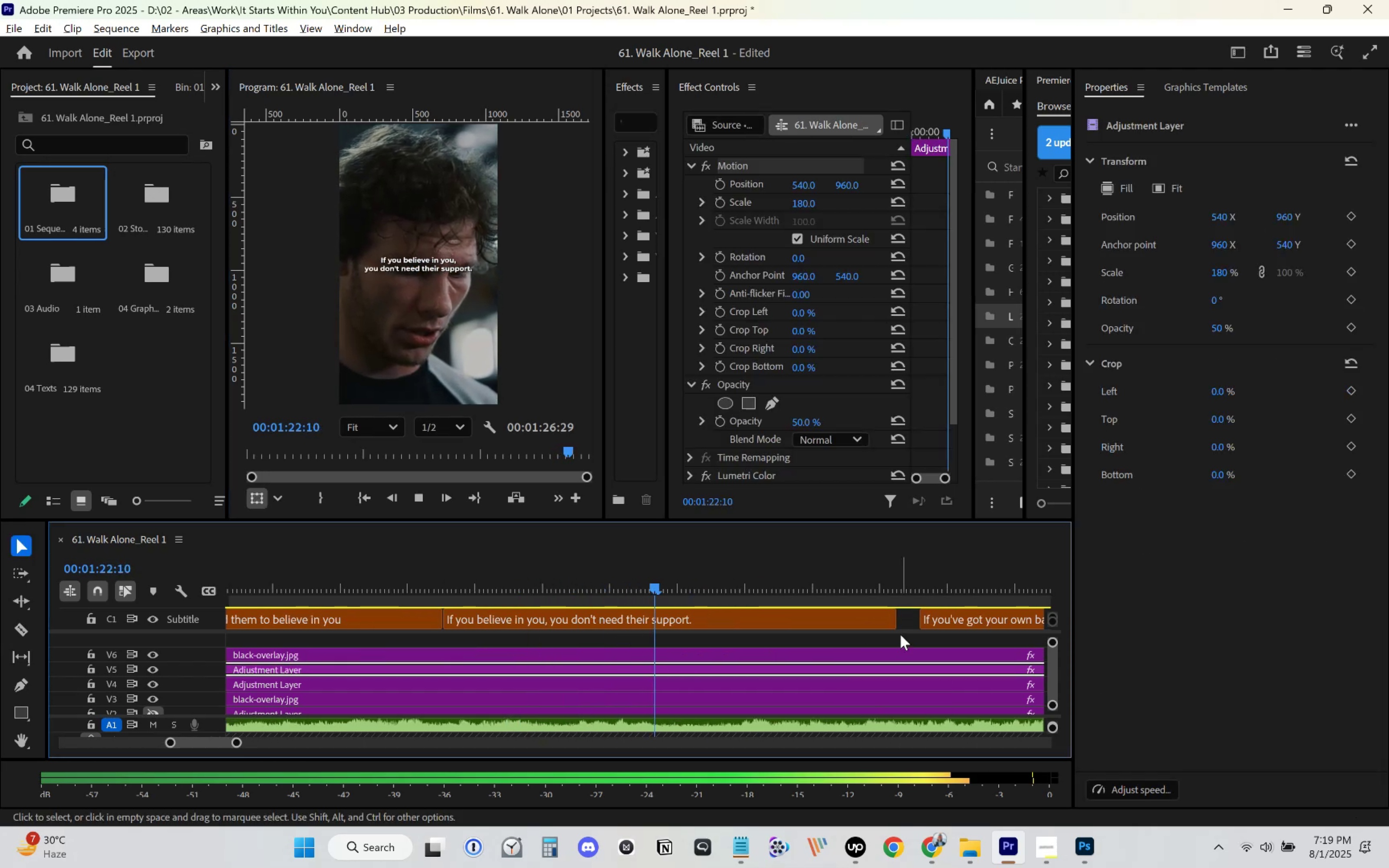 
key(Space)
 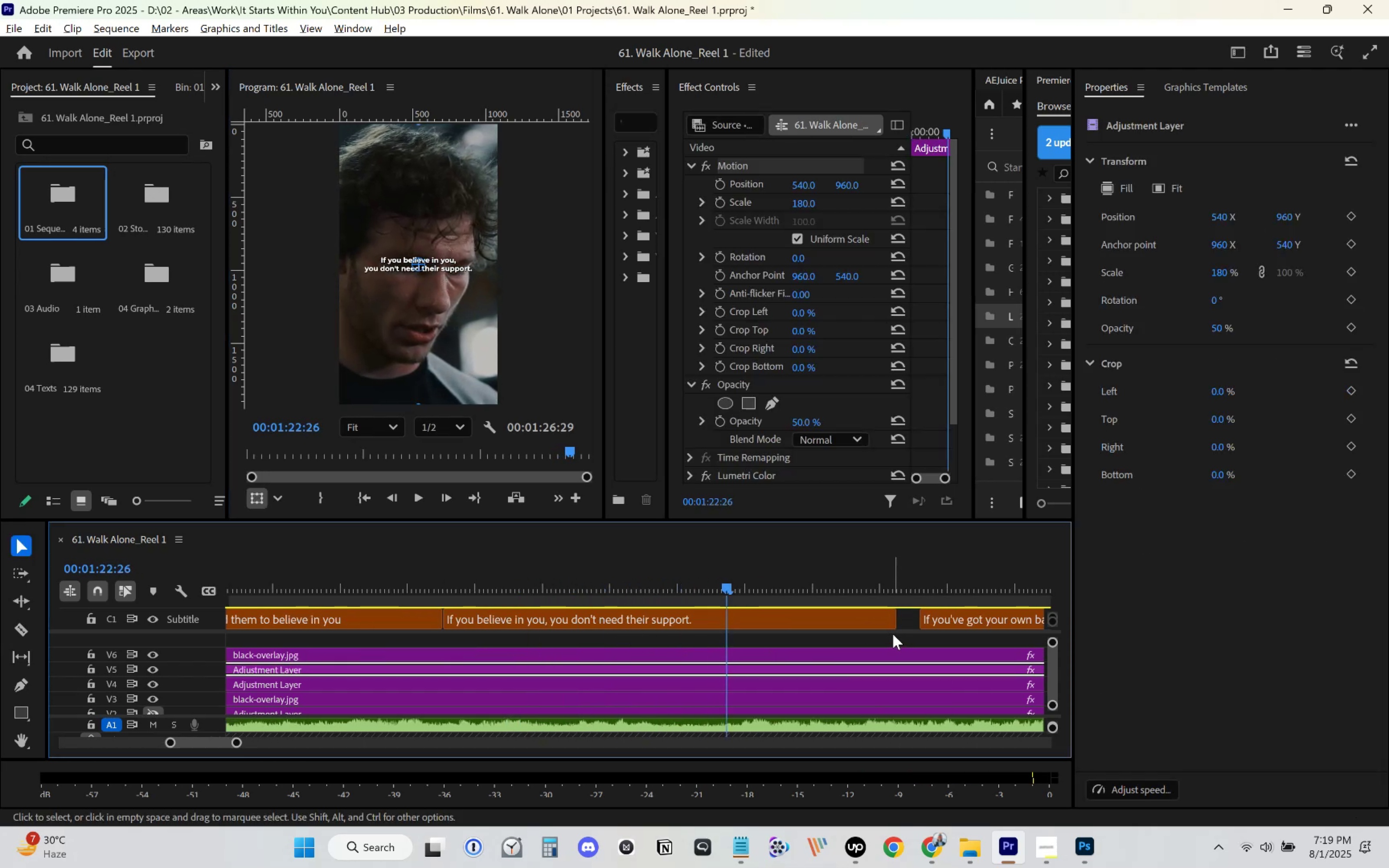 
key(Space)
 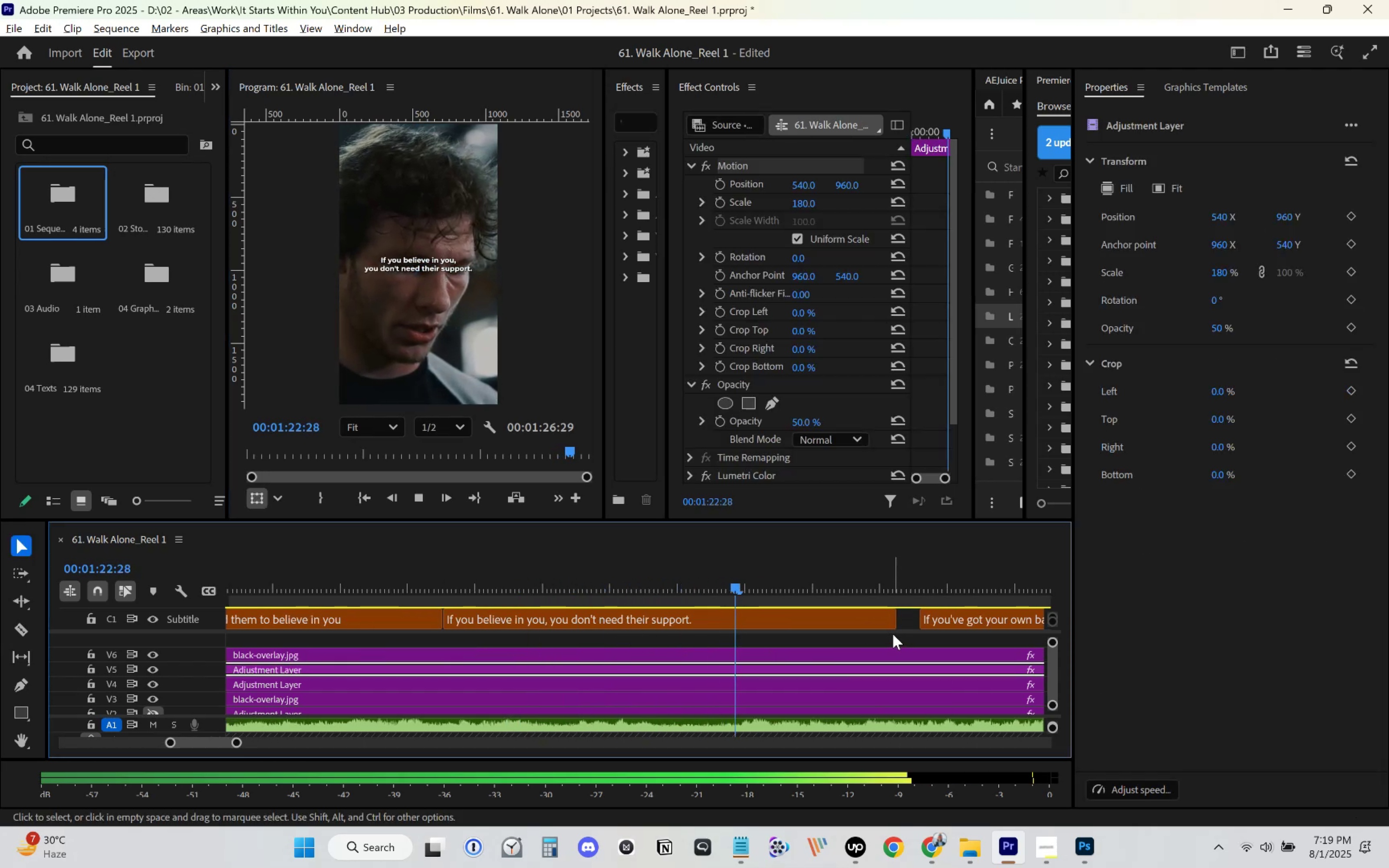 
key(Space)
 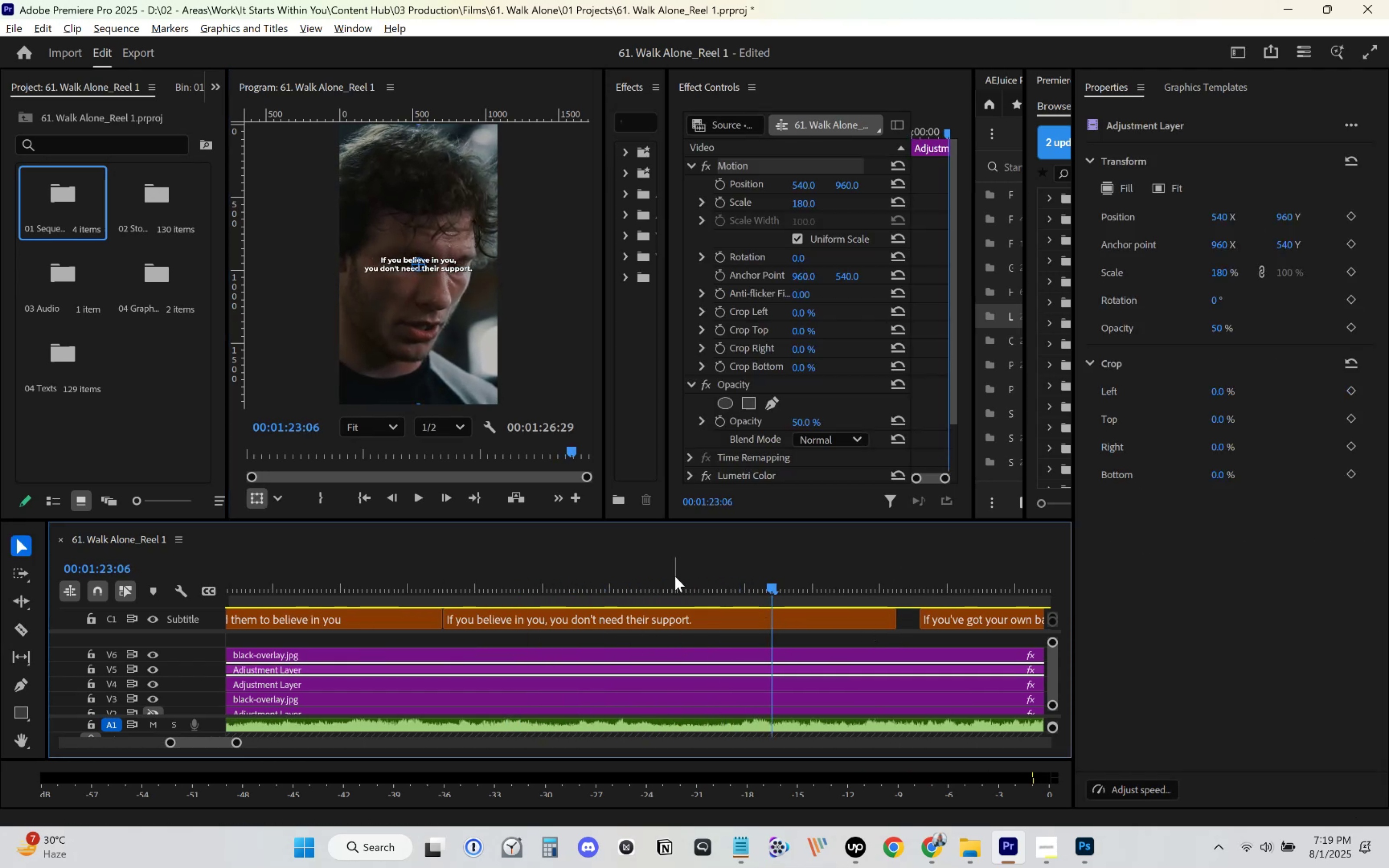 
key(Space)
 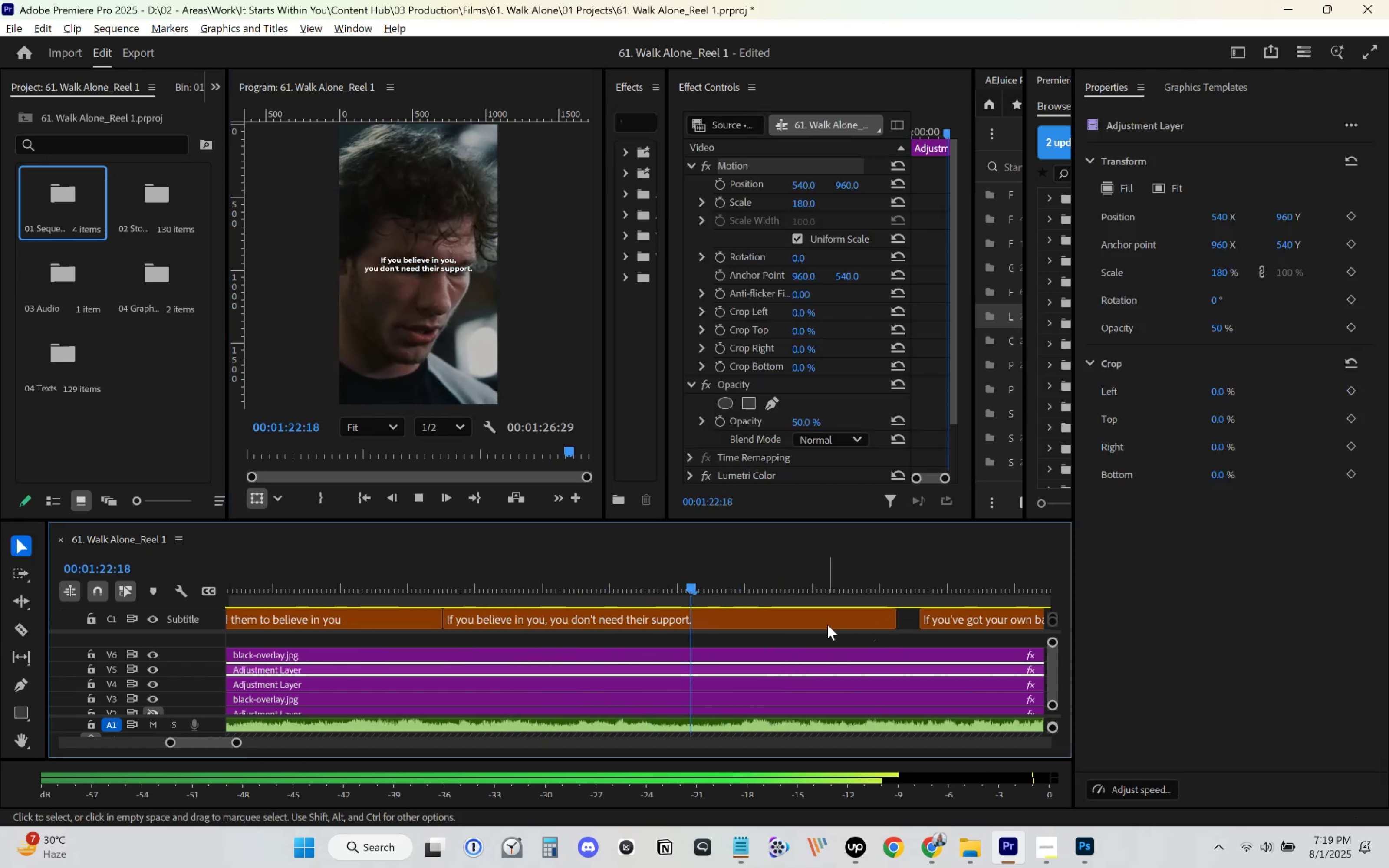 
key(Space)
 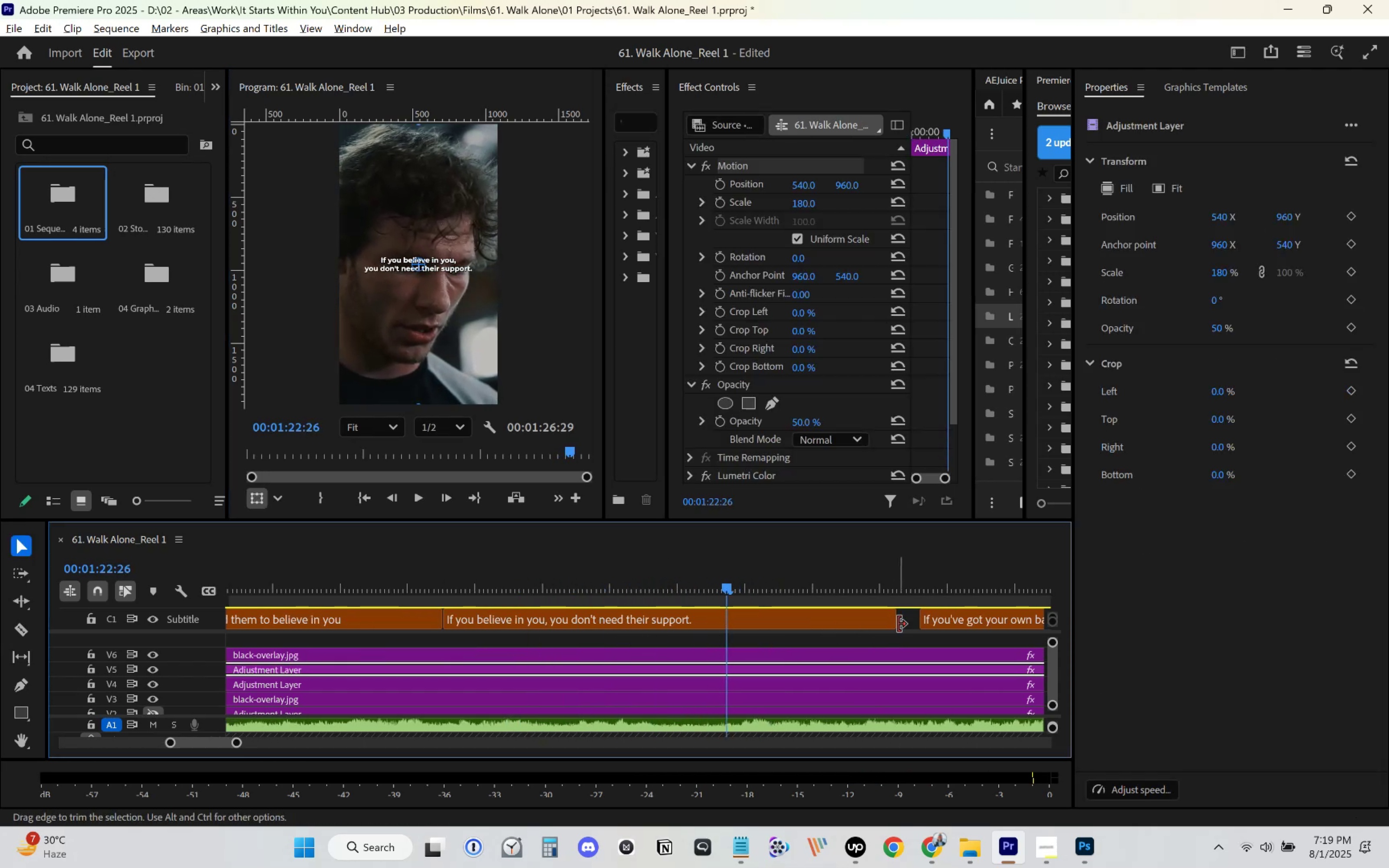 
key(C)
 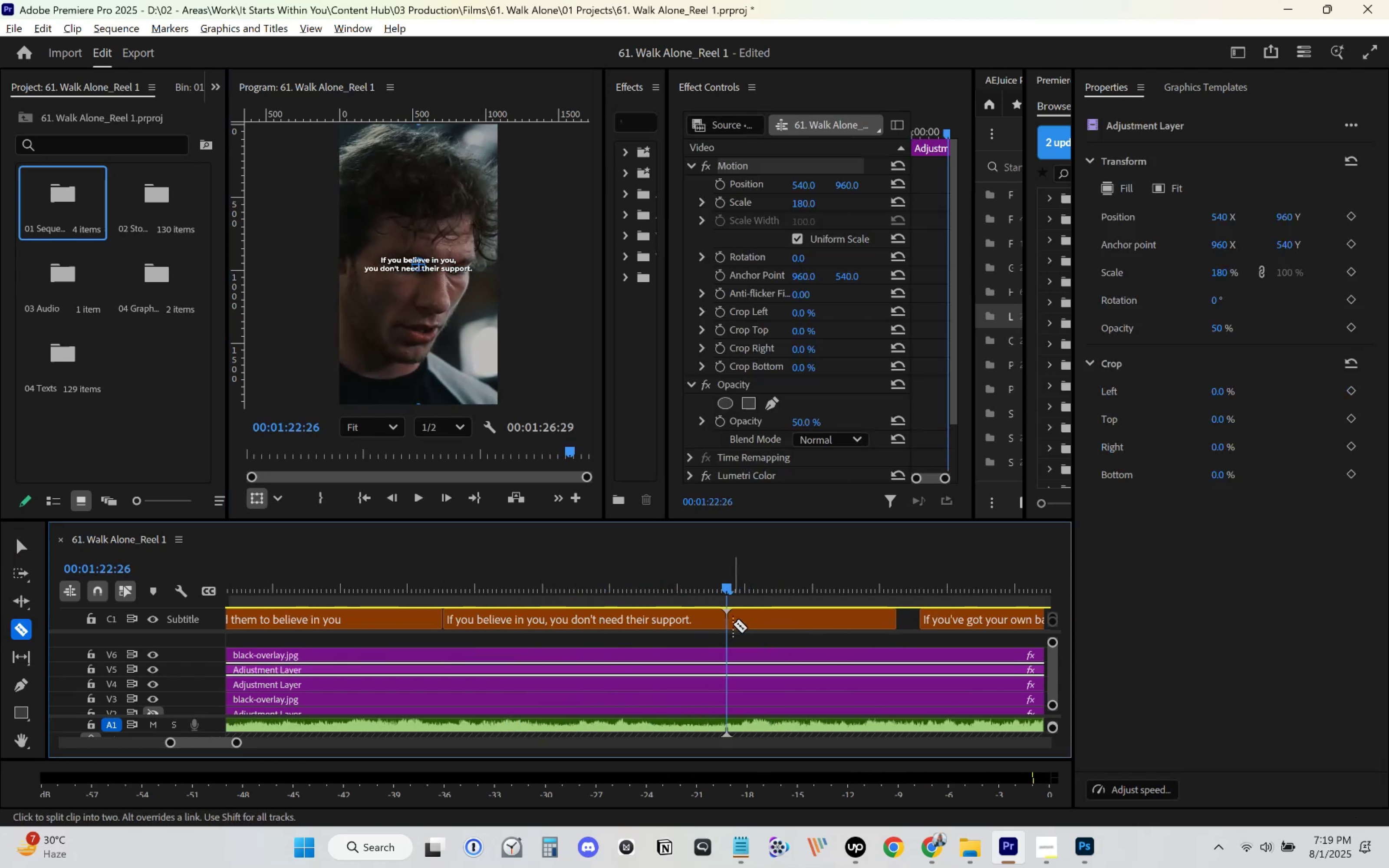 
left_click([728, 624])
 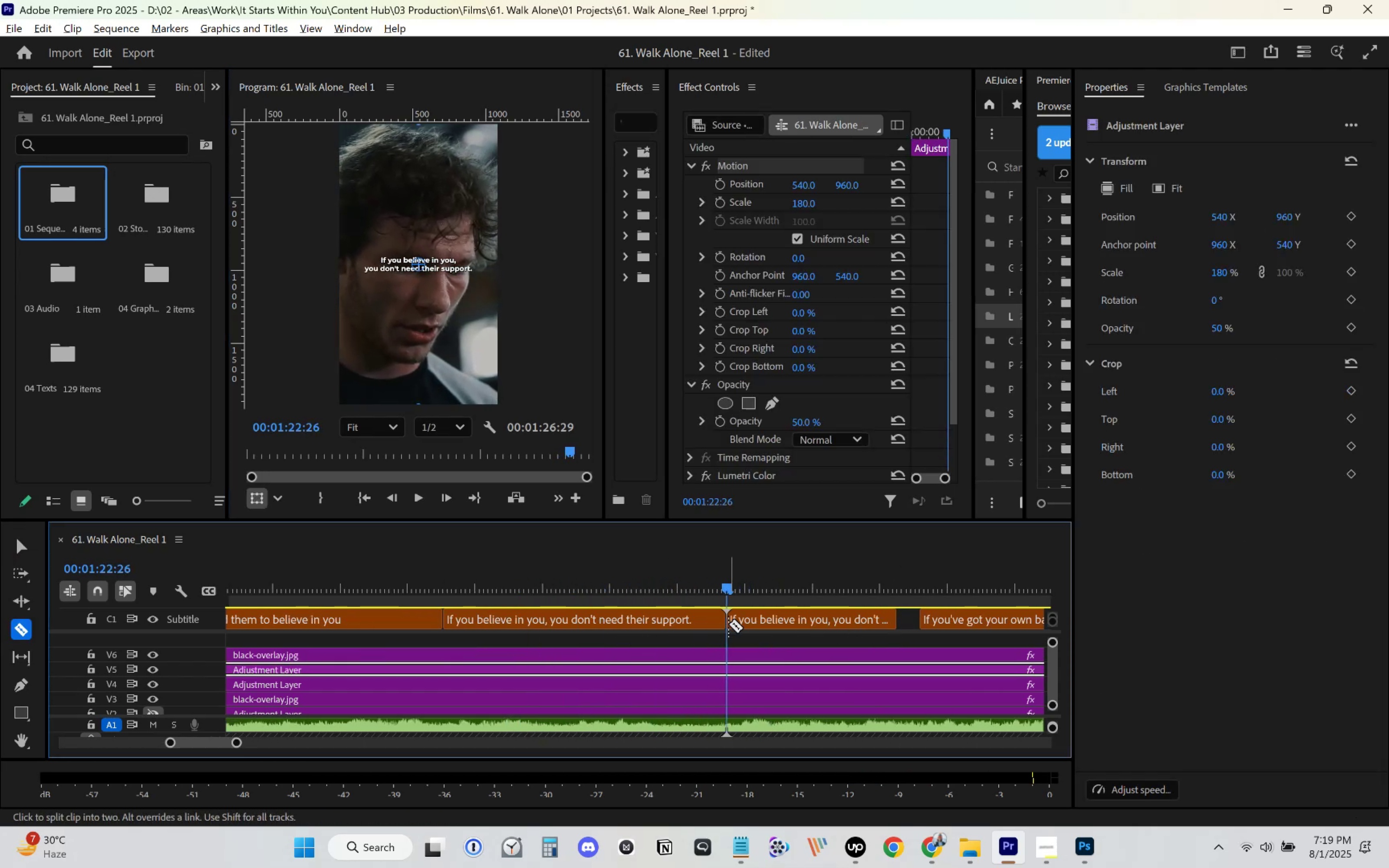 
key(V)
 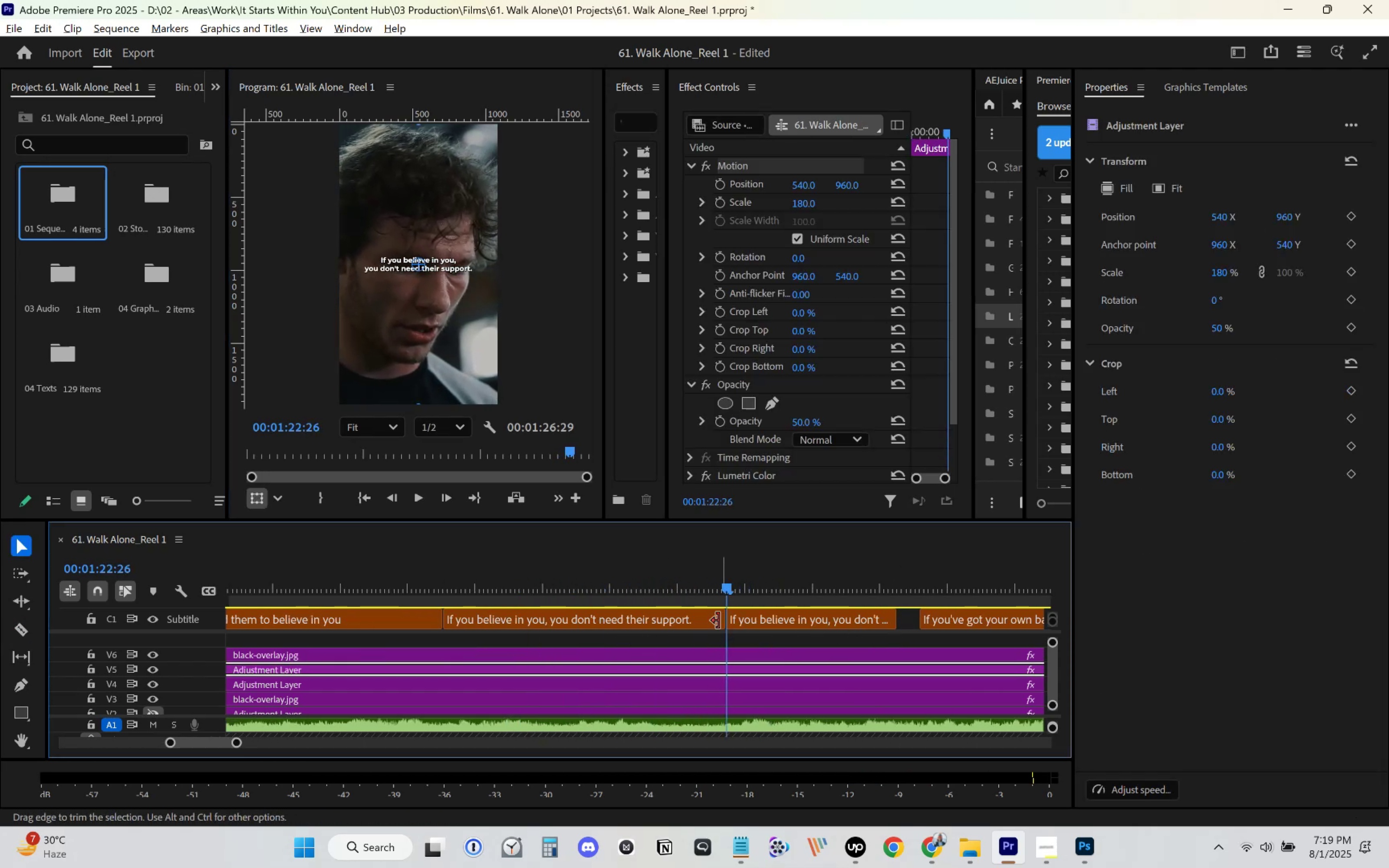 
double_click([682, 593])
 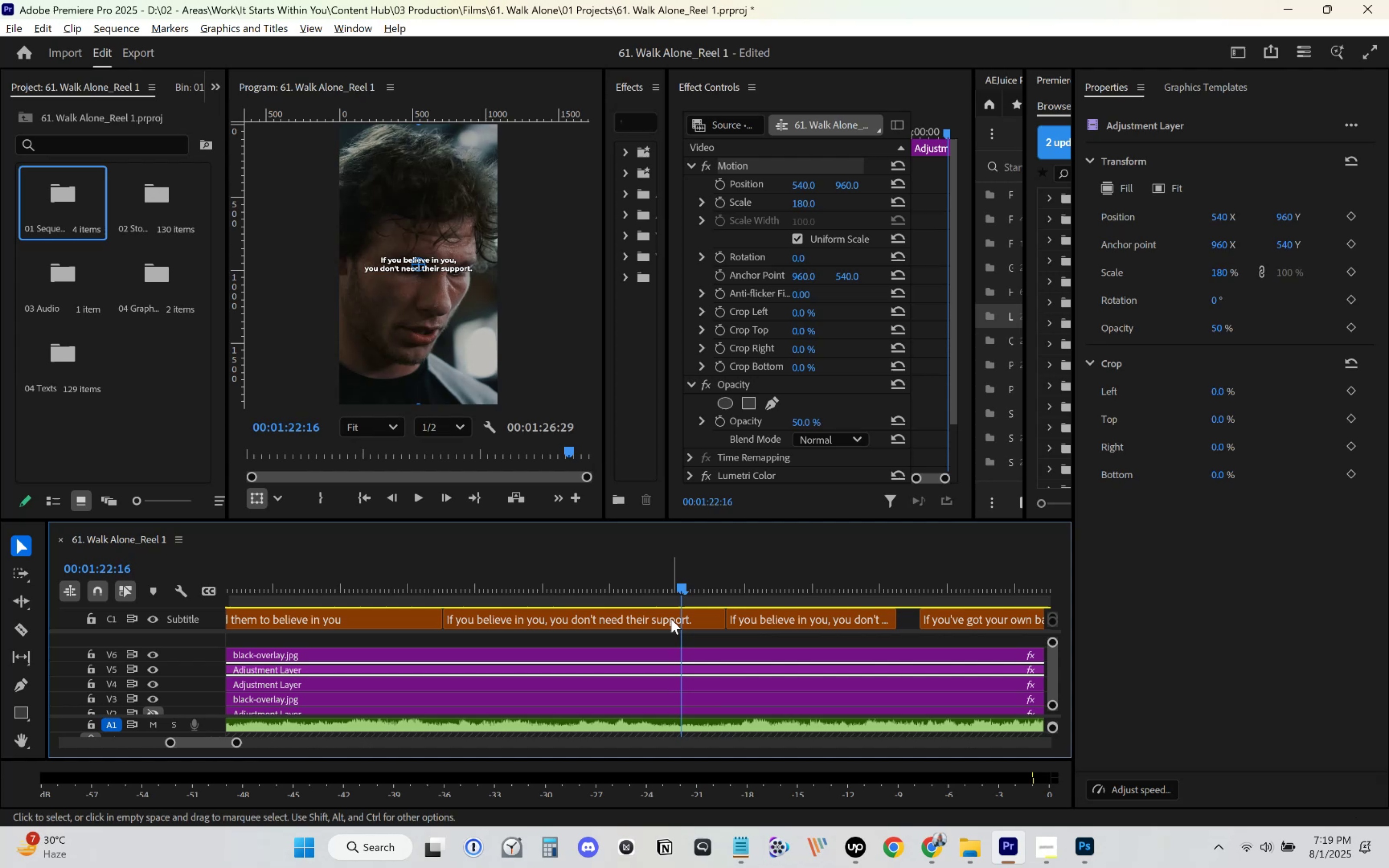 
triple_click([661, 629])
 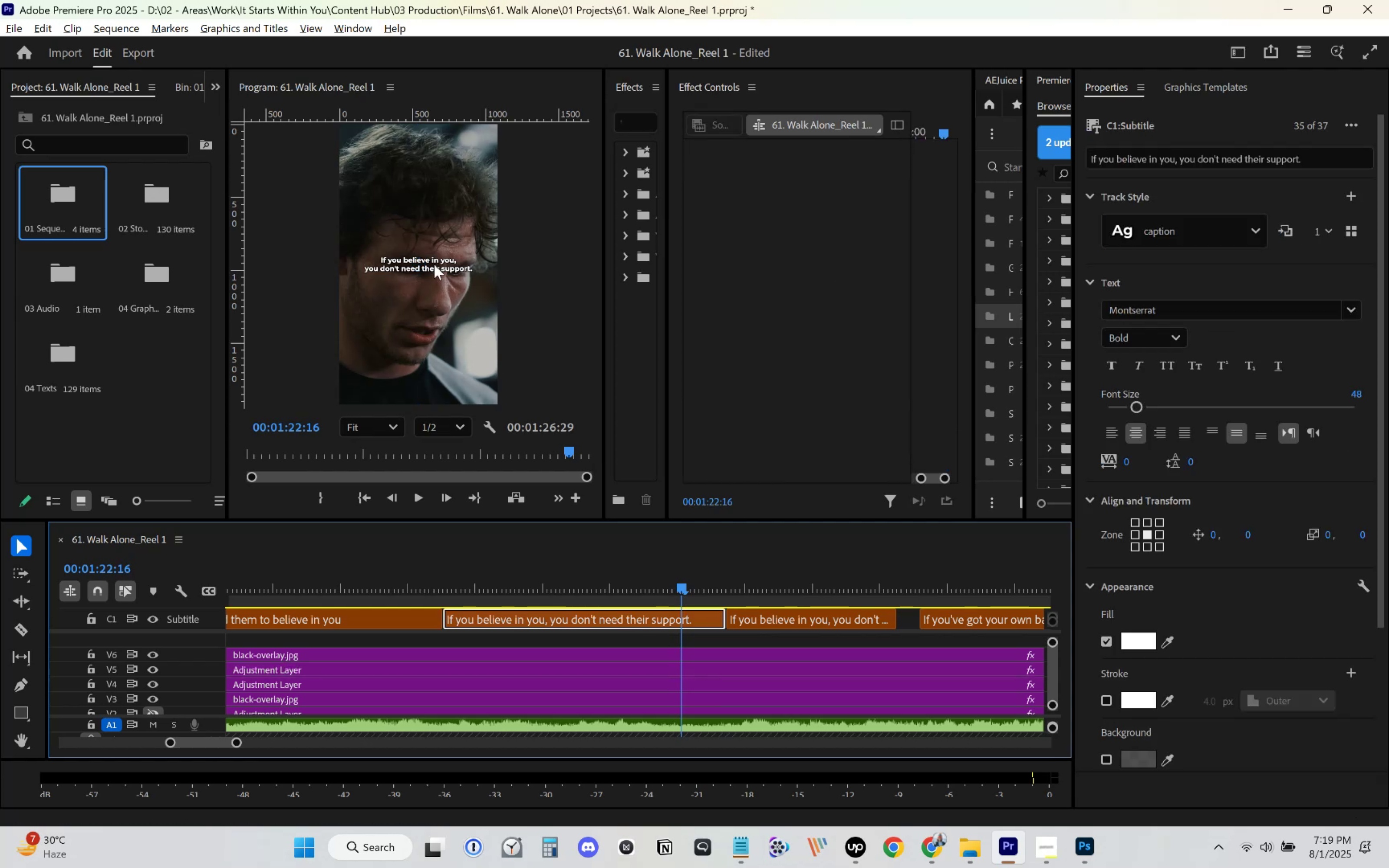 
double_click([434, 264])
 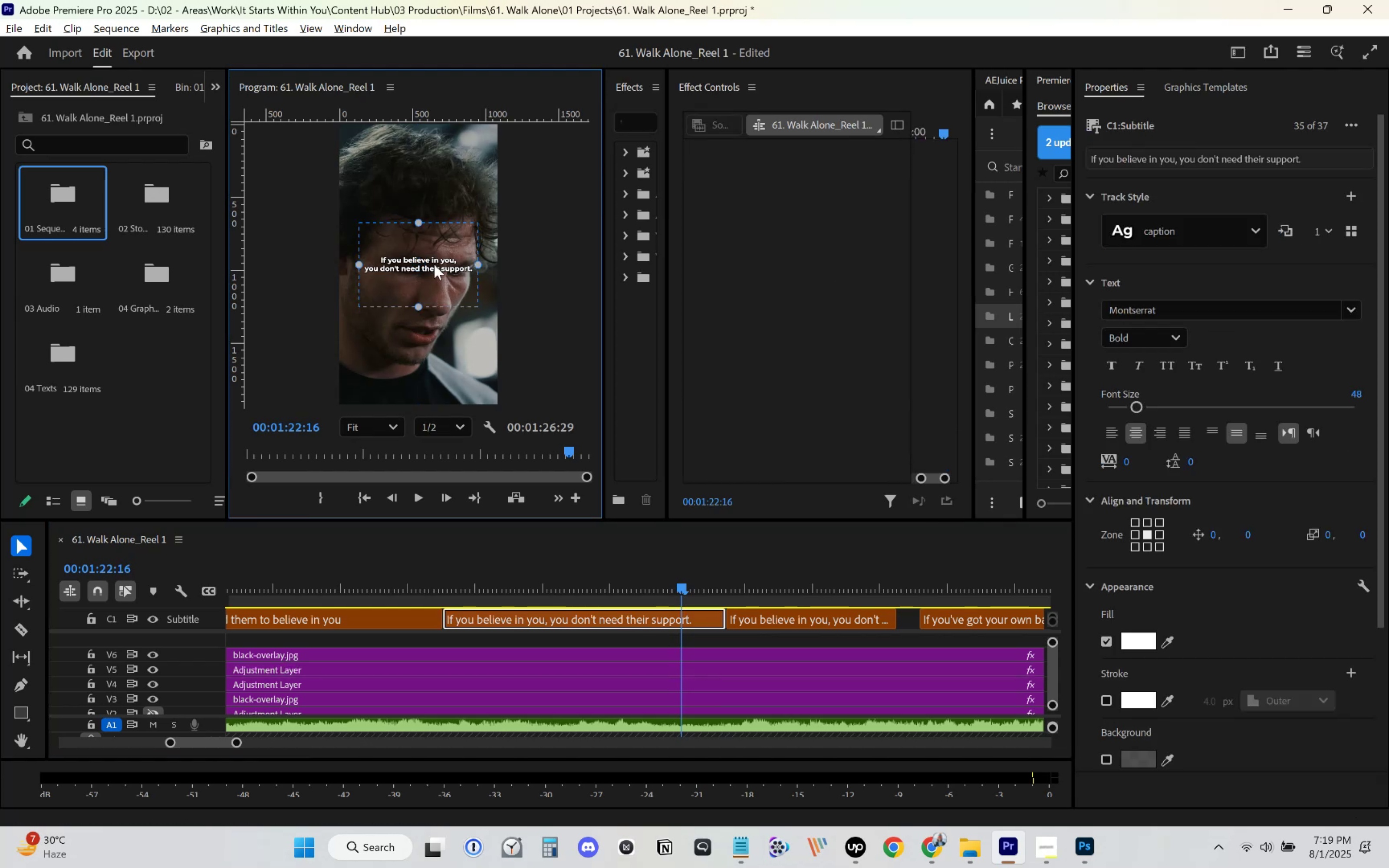 
key(Control+V)
 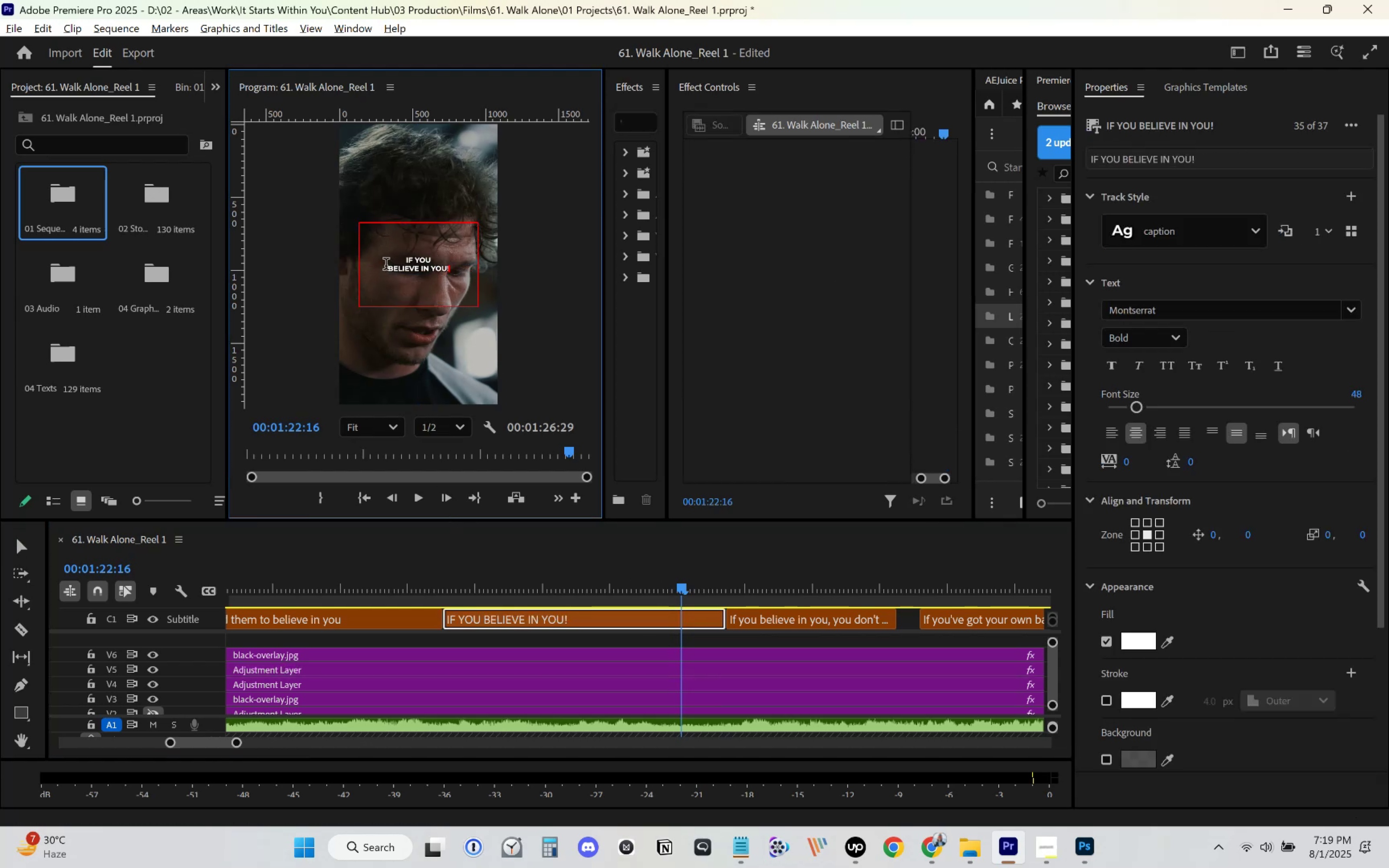 
left_click([422, 268])
 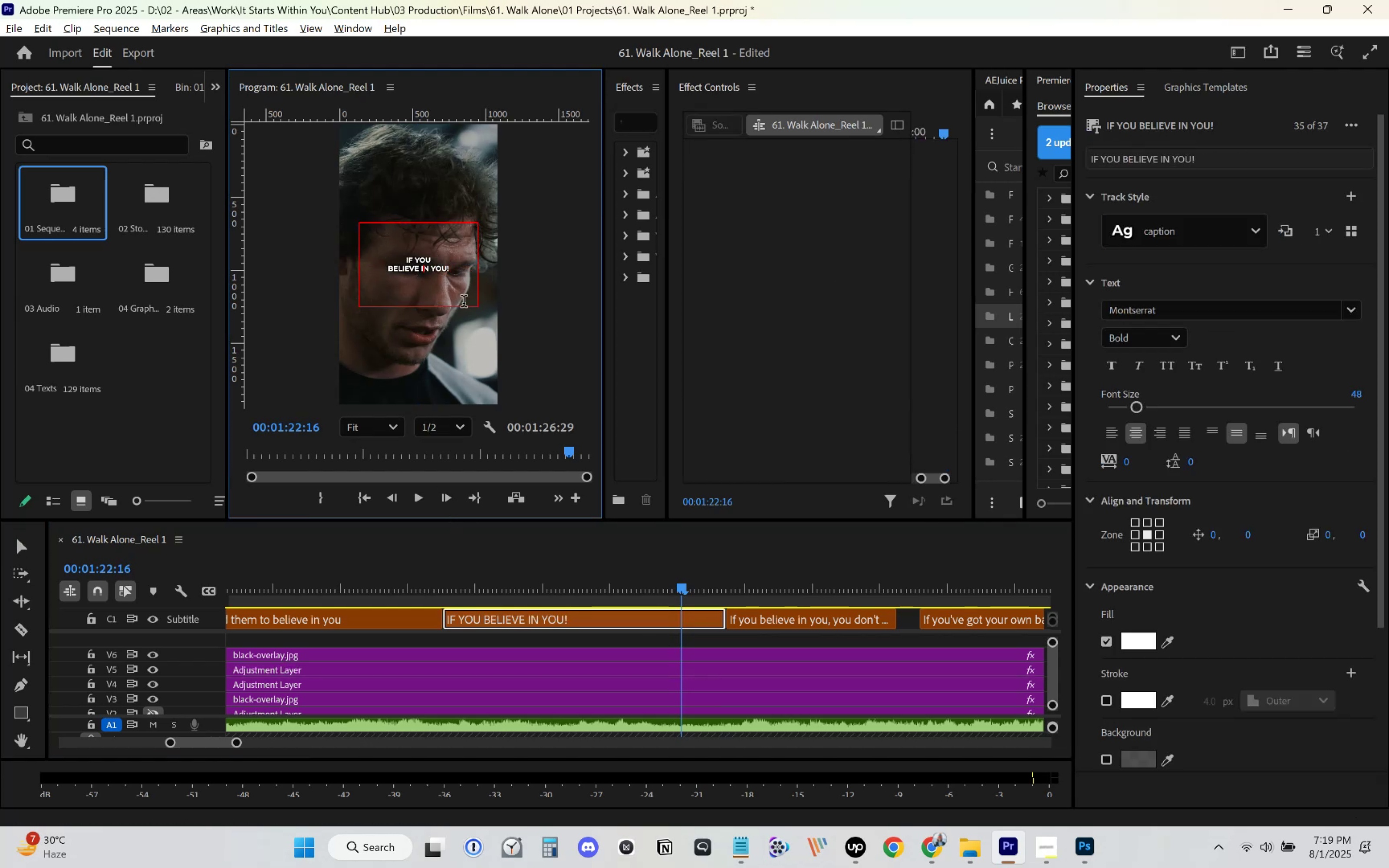 
key(ArrowLeft)
 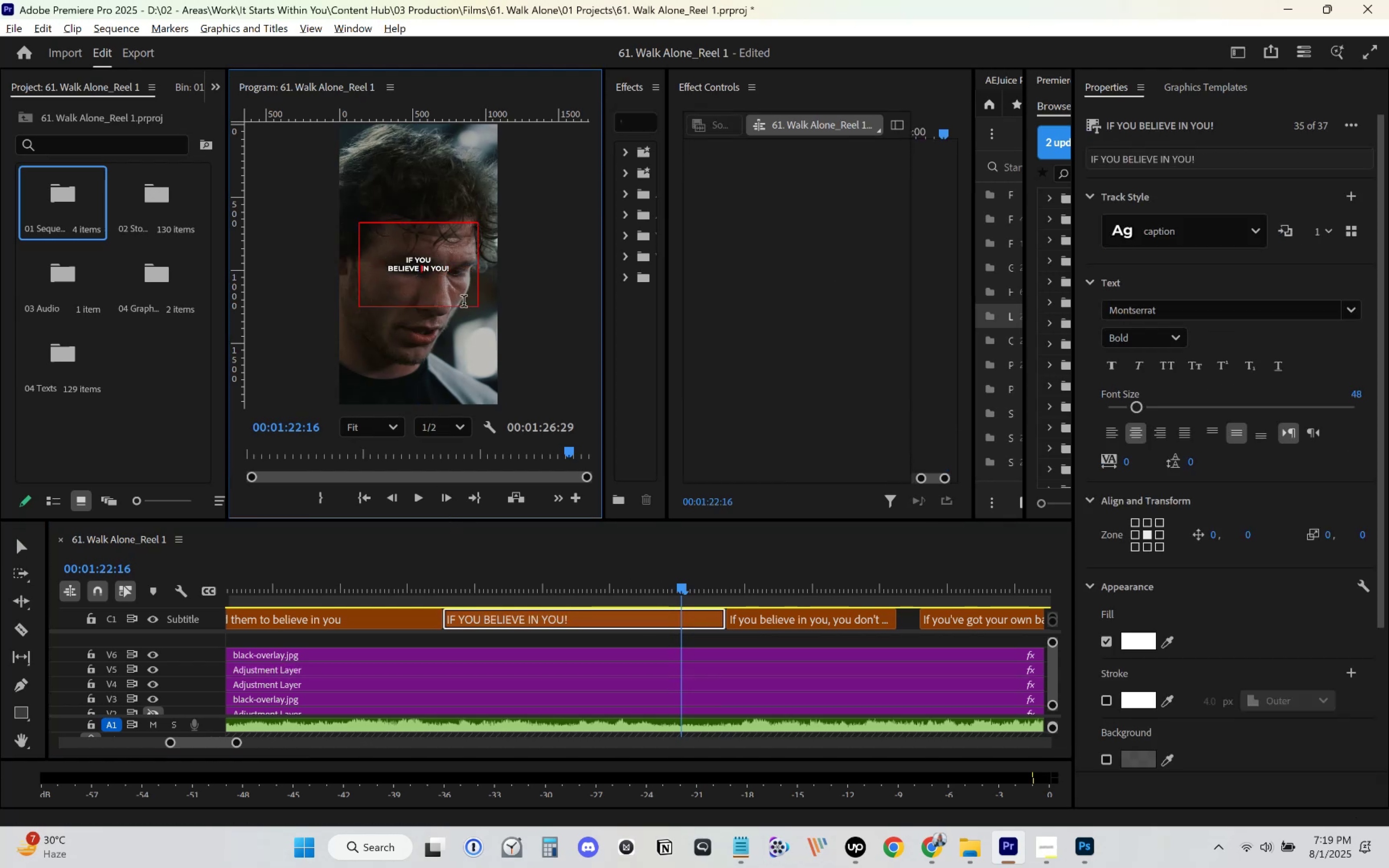 
key(Backspace)
 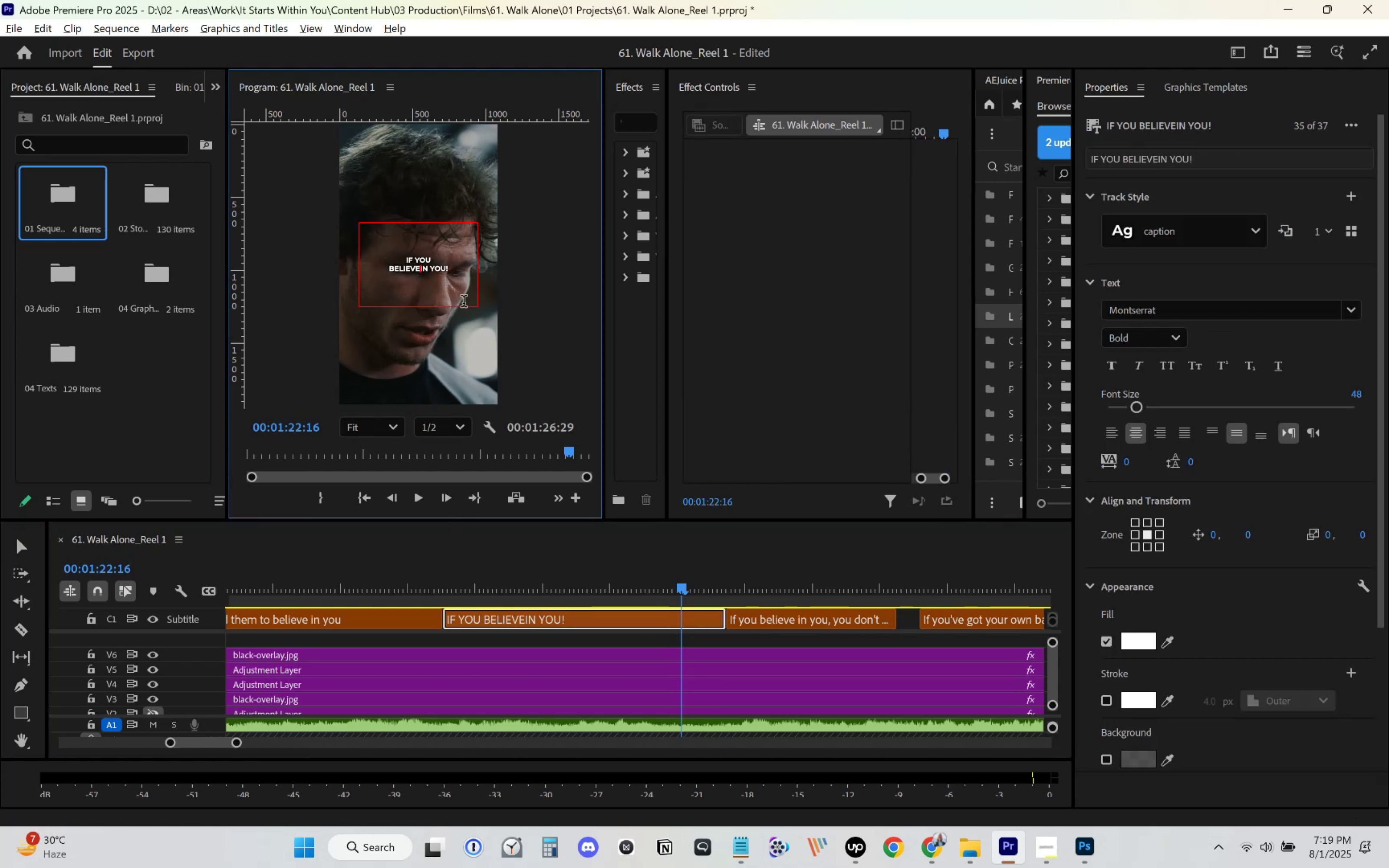 
key(Enter)
 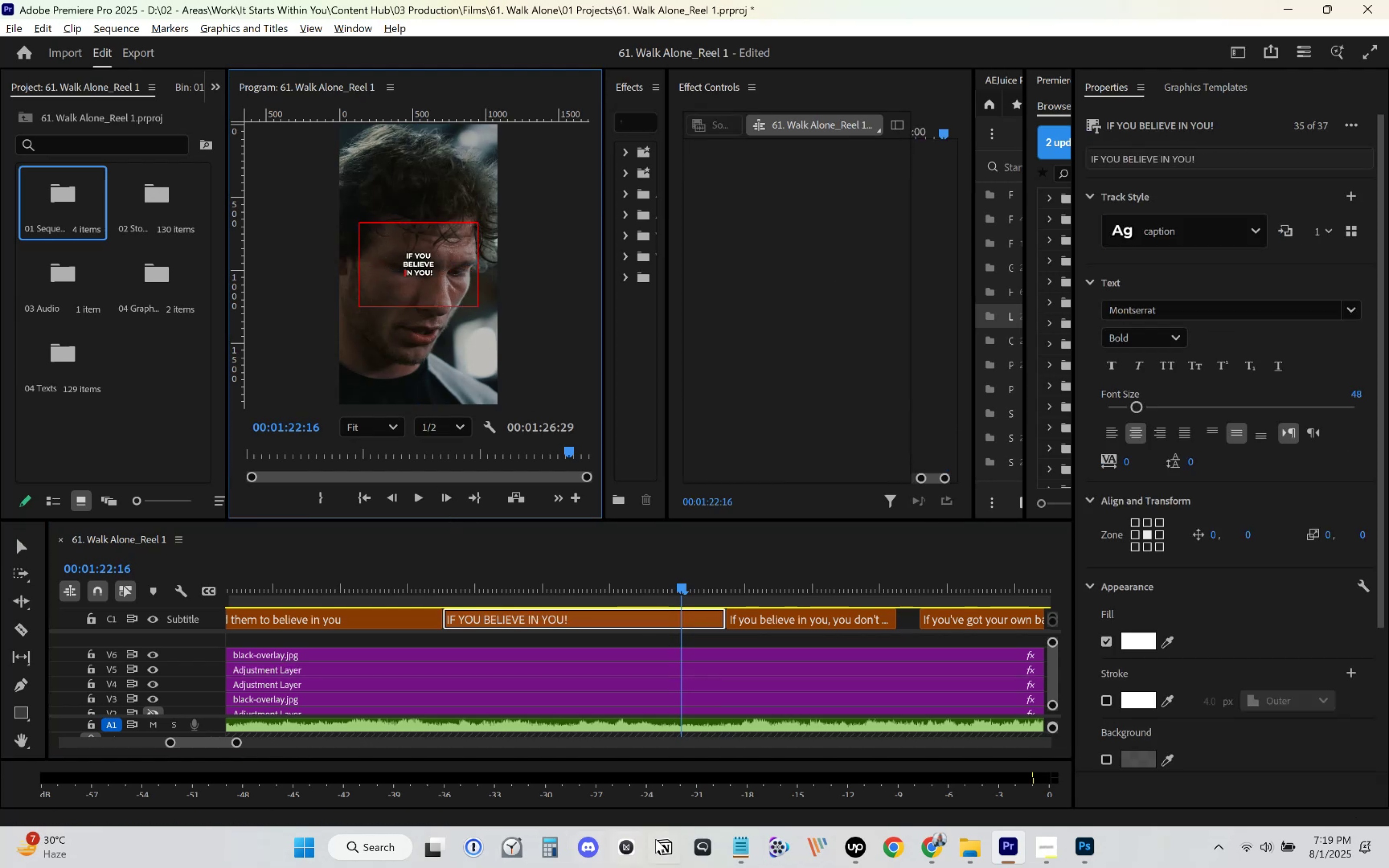 
left_click([736, 846])
 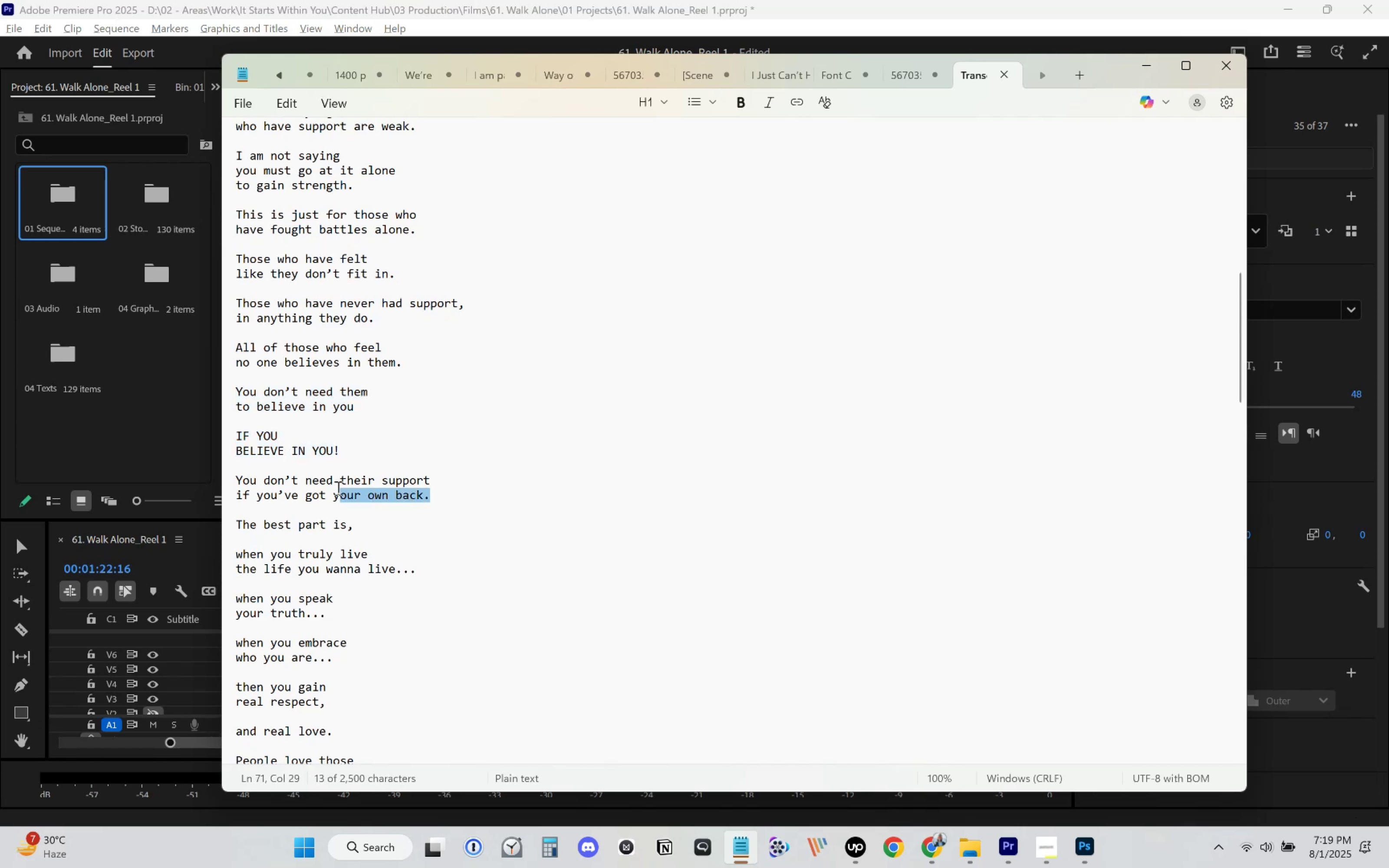 
key(Control+C)
 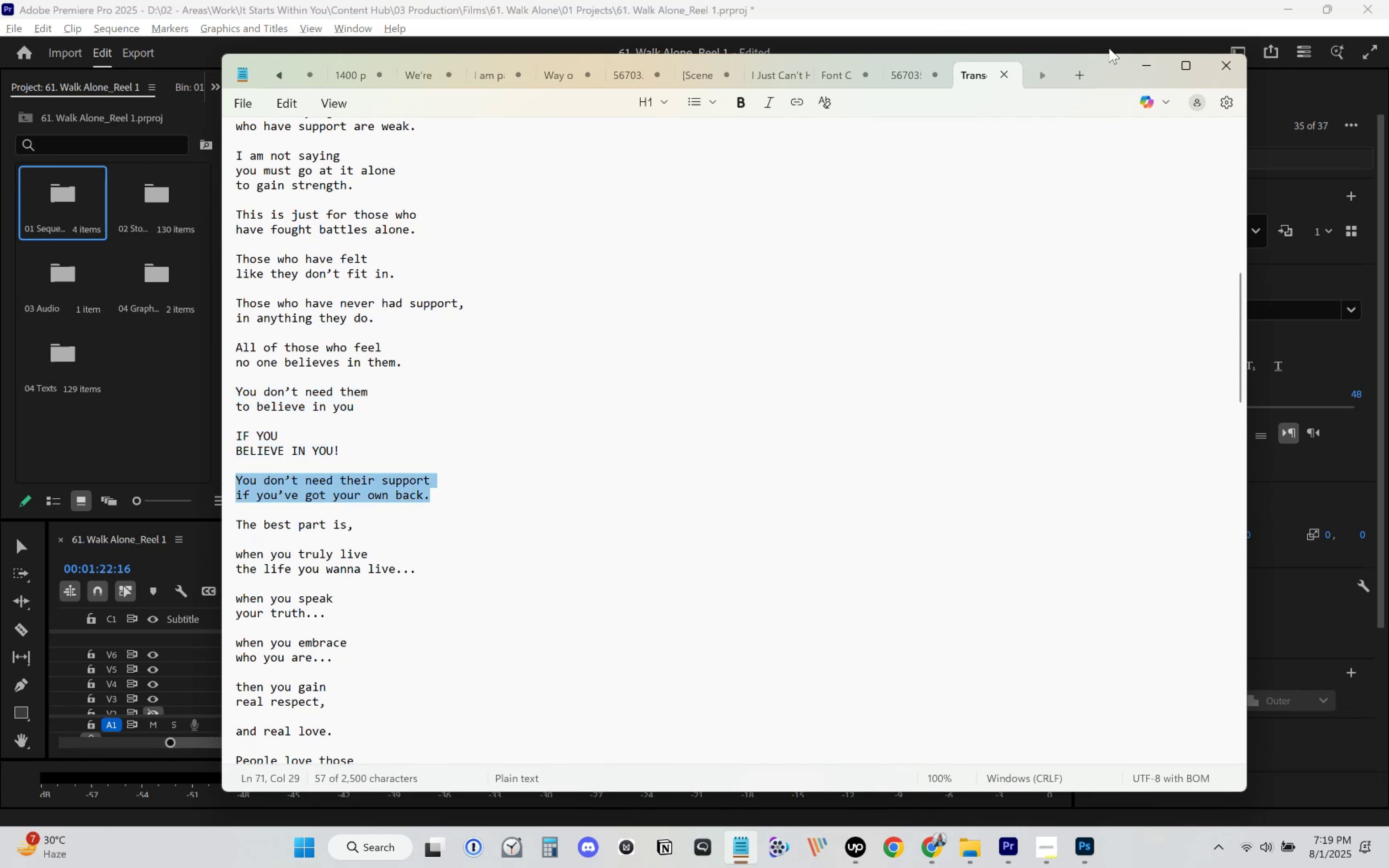 
left_click([1134, 66])
 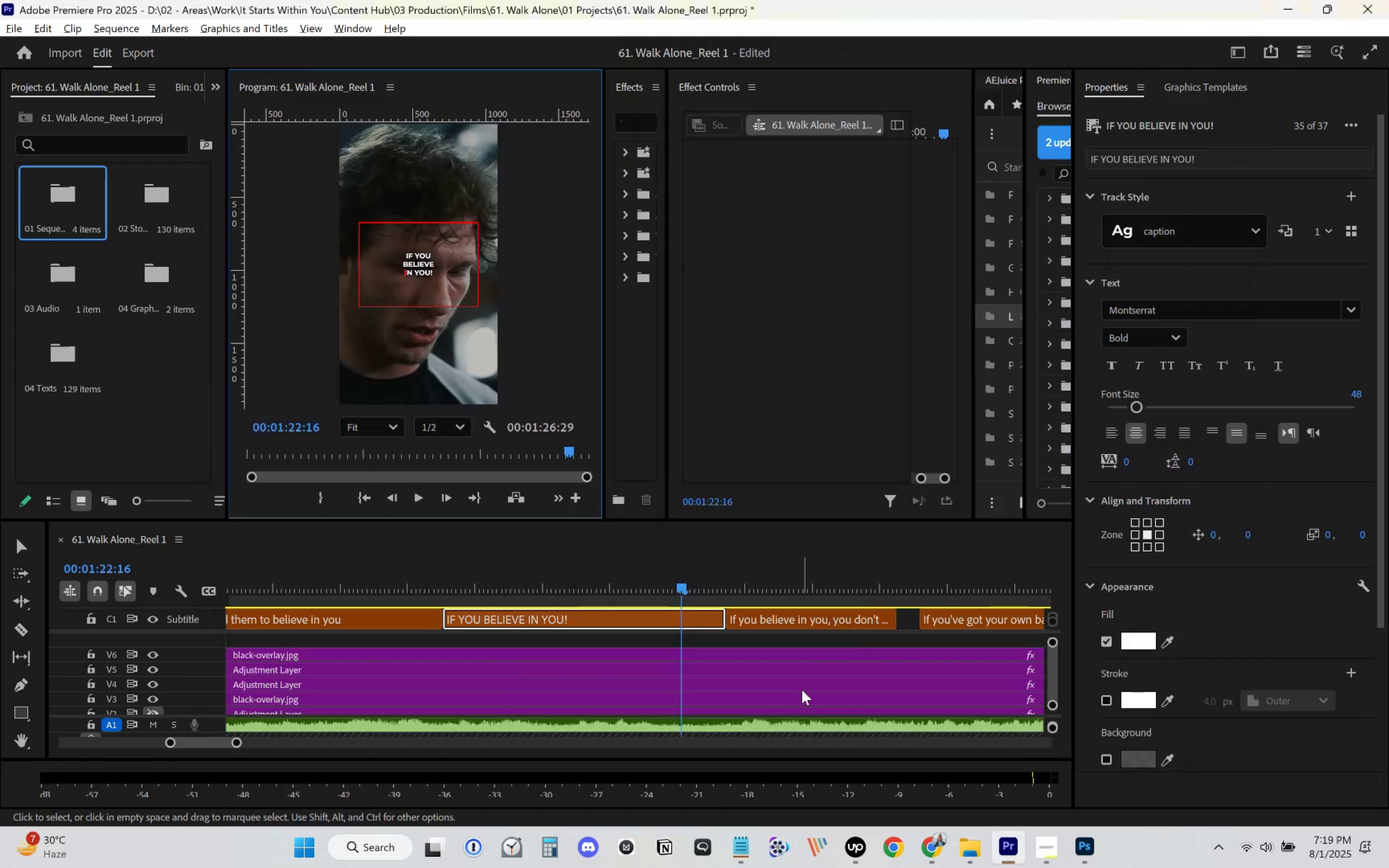 
left_click([778, 678])
 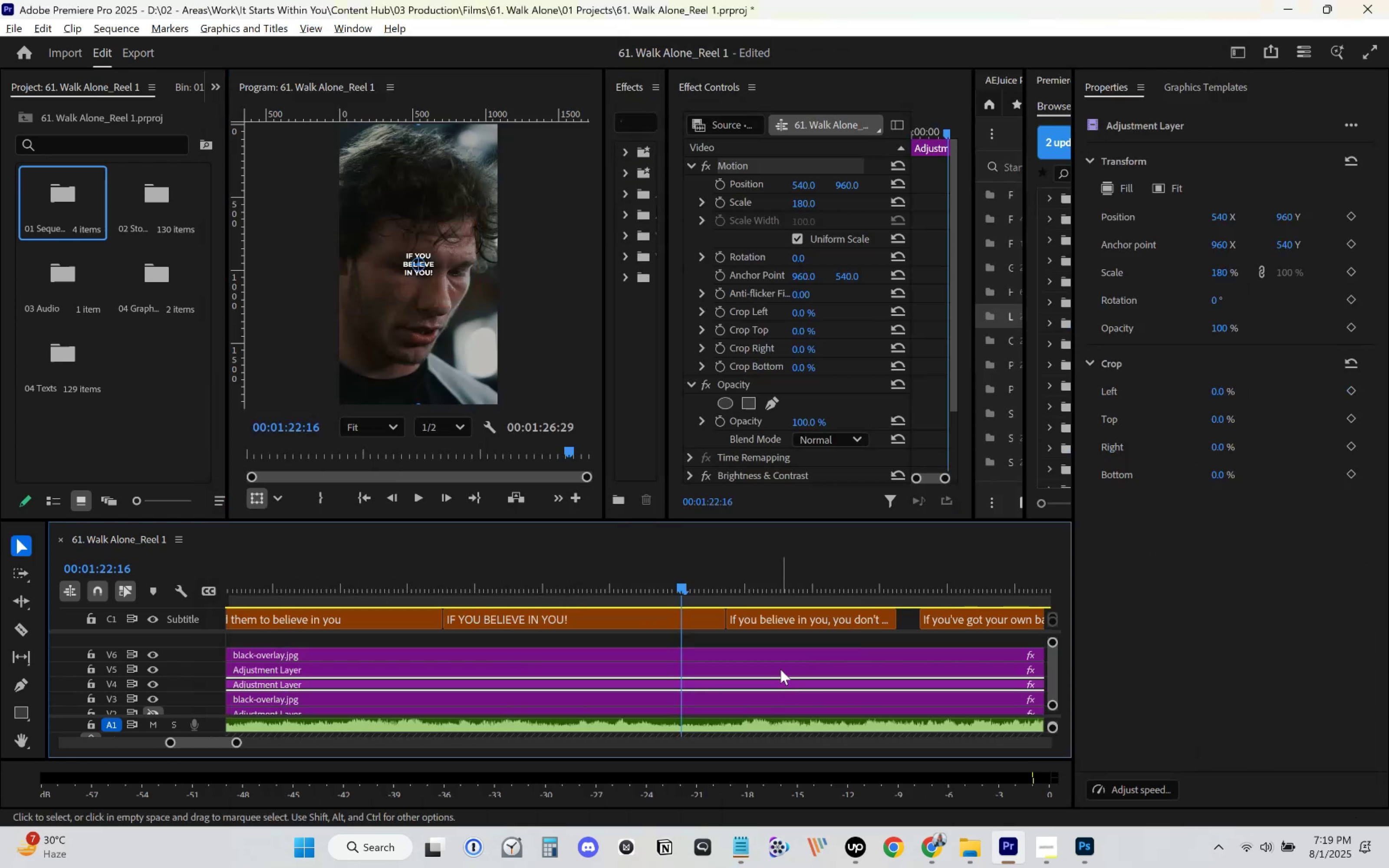 
key(Space)
 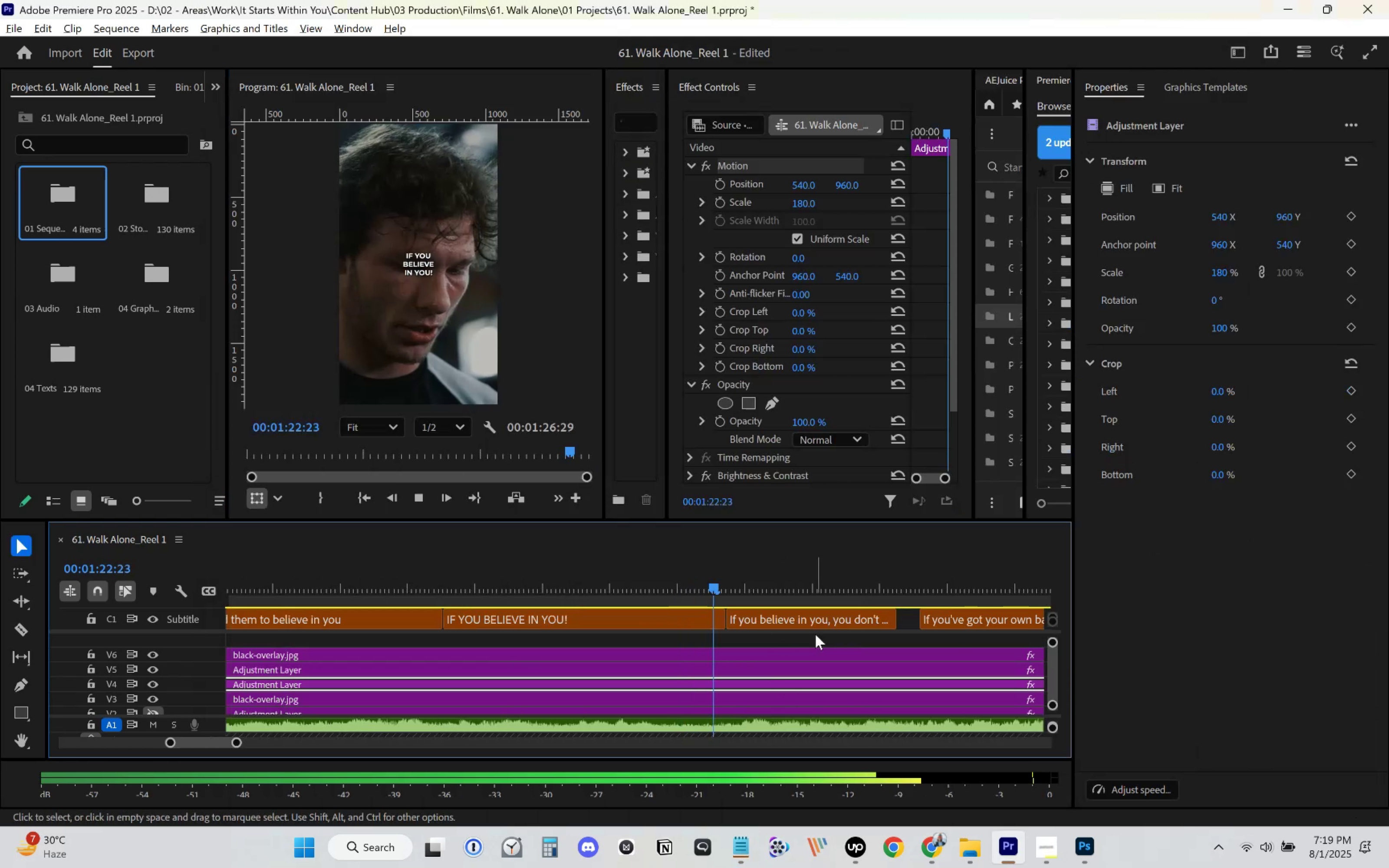 
scroll: coordinate [822, 629], scroll_direction: down, amount: 7.0
 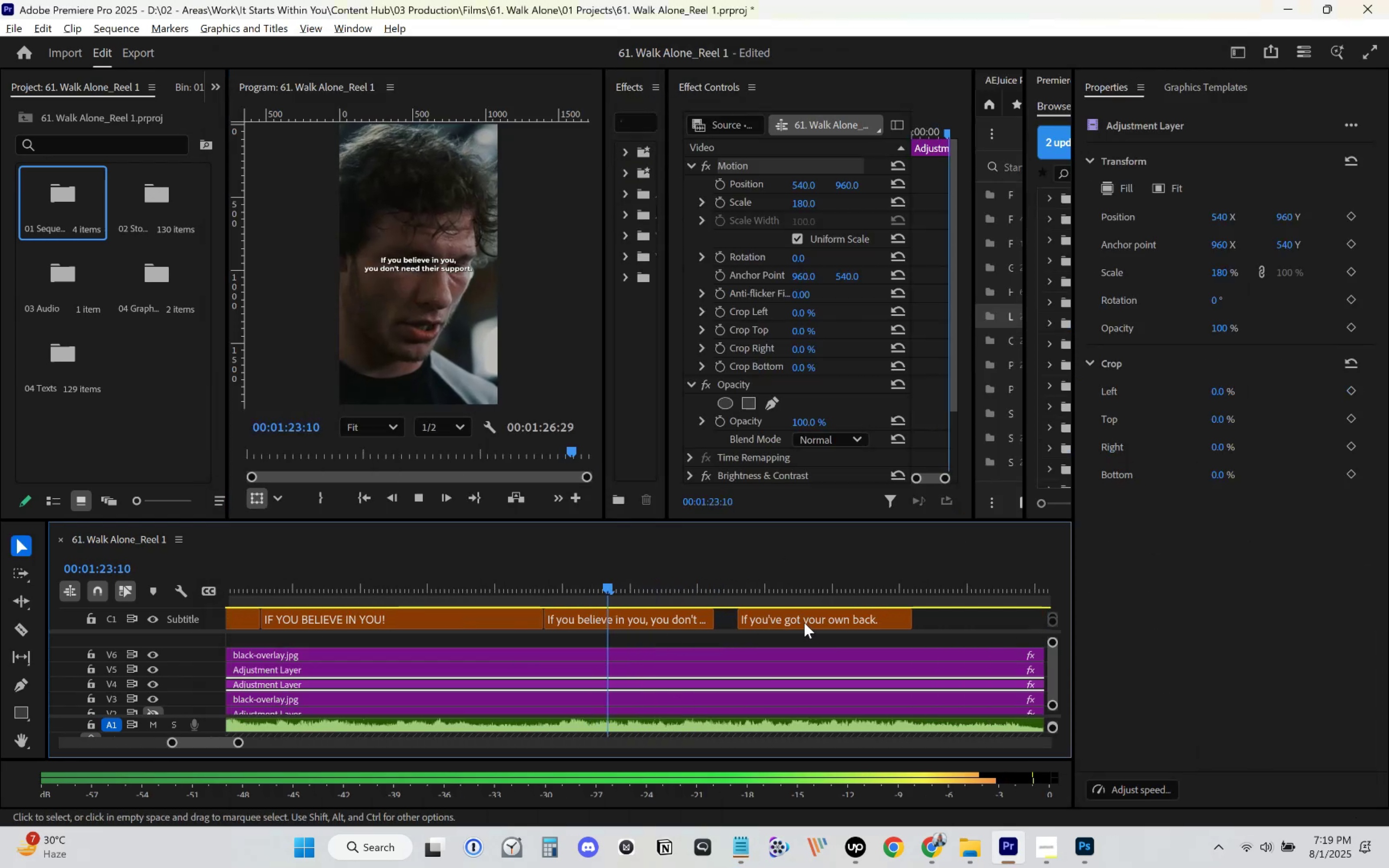 
key(Space)
 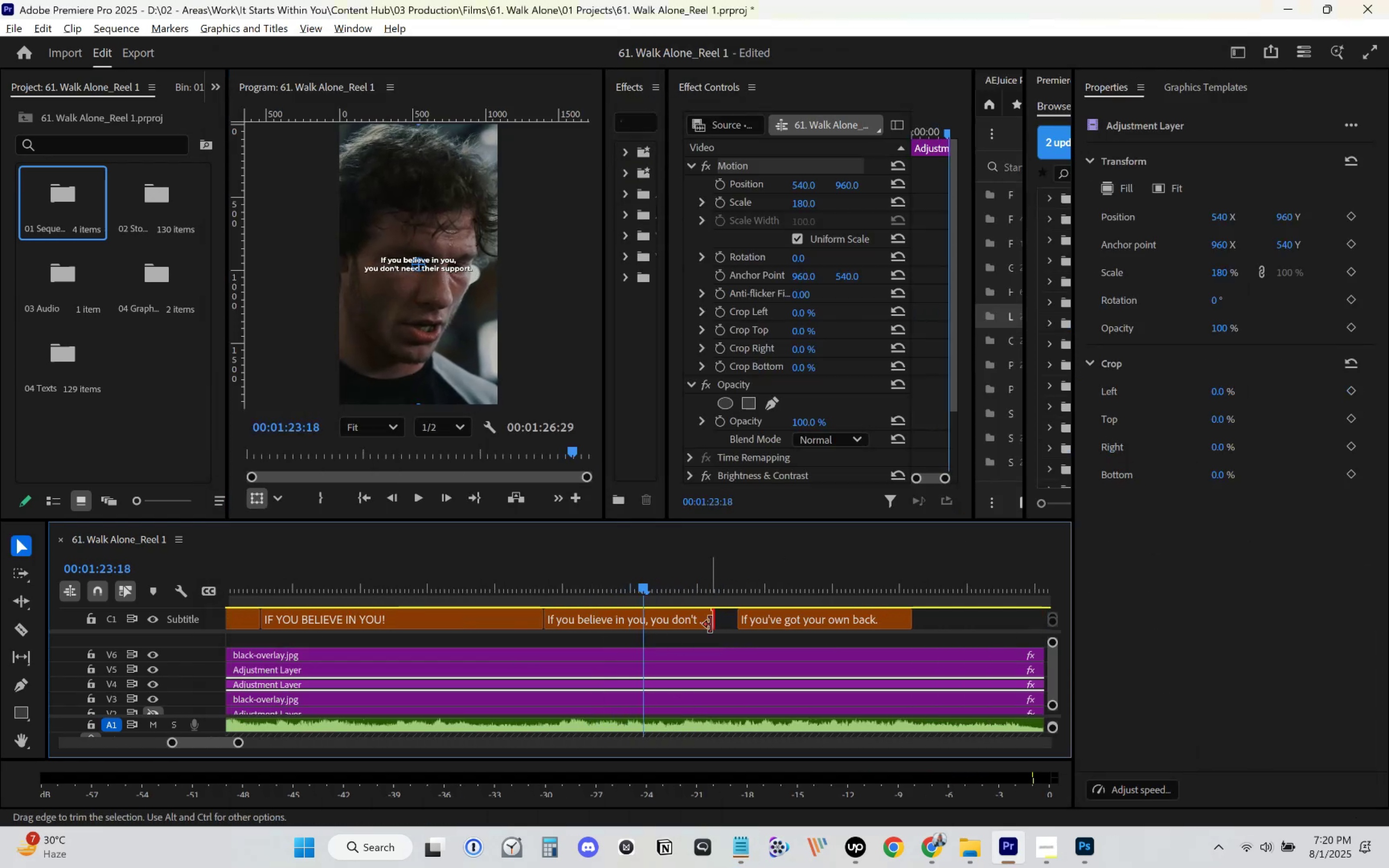 
key(Space)
 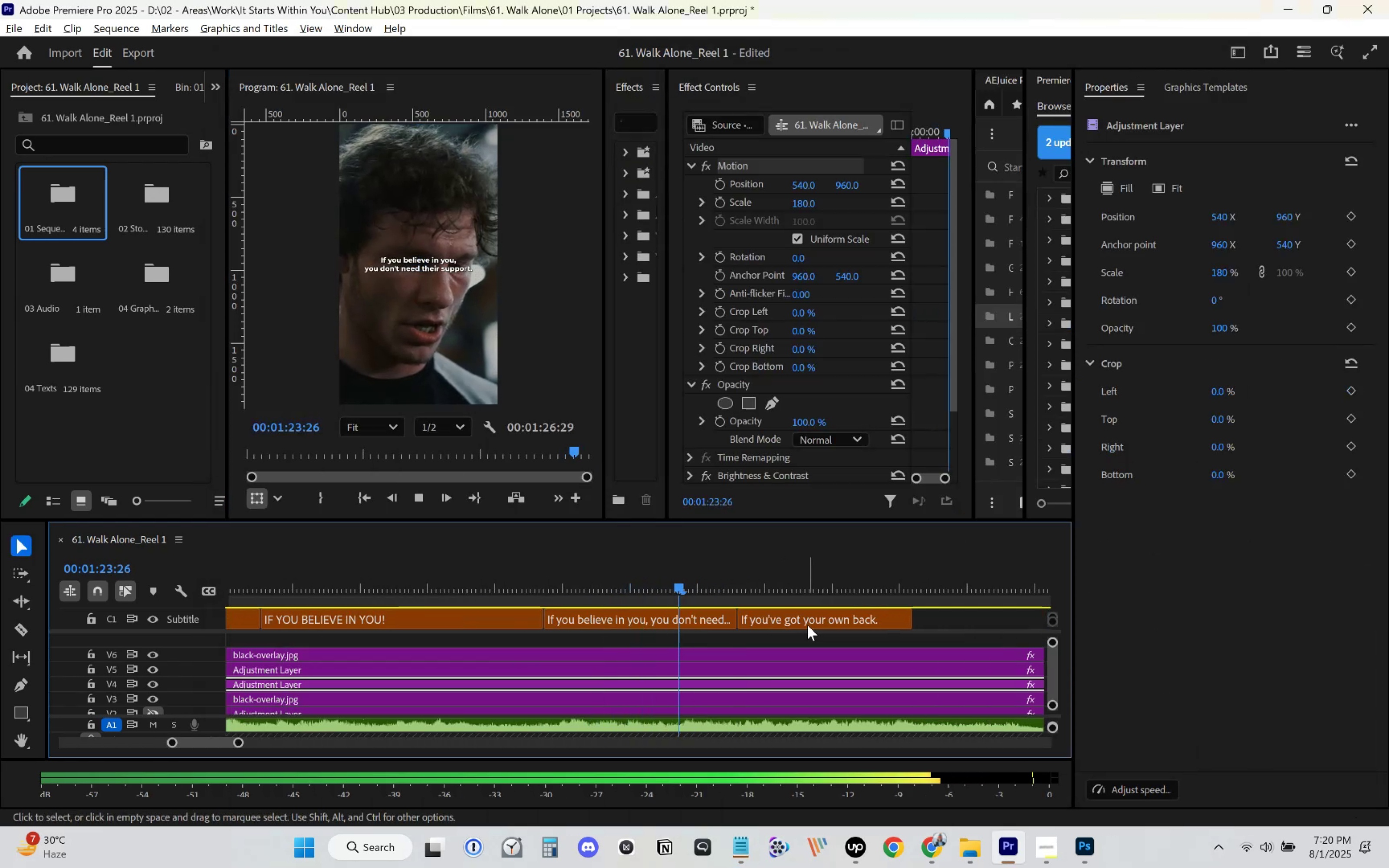 
key(Space)
 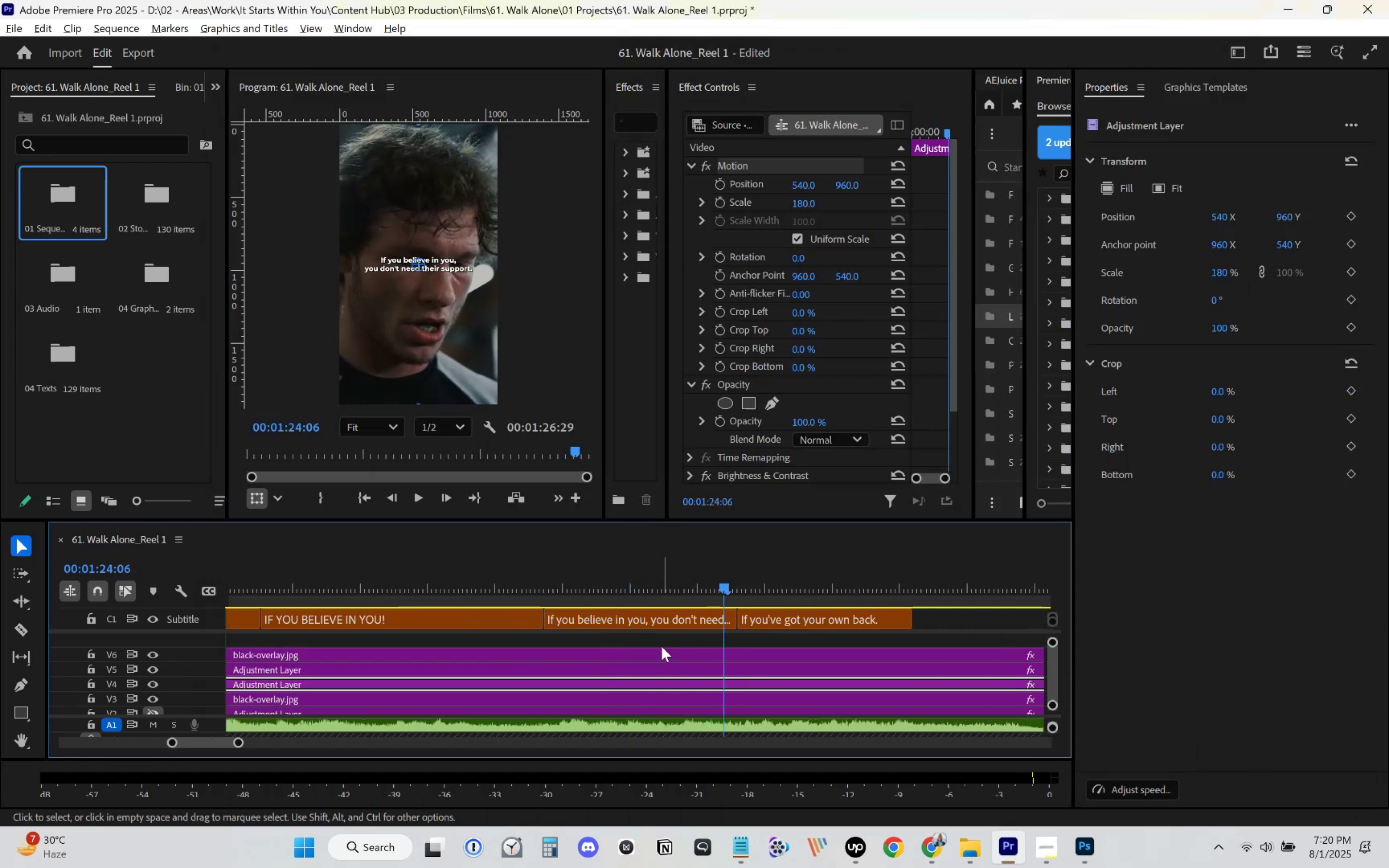 
left_click([673, 623])
 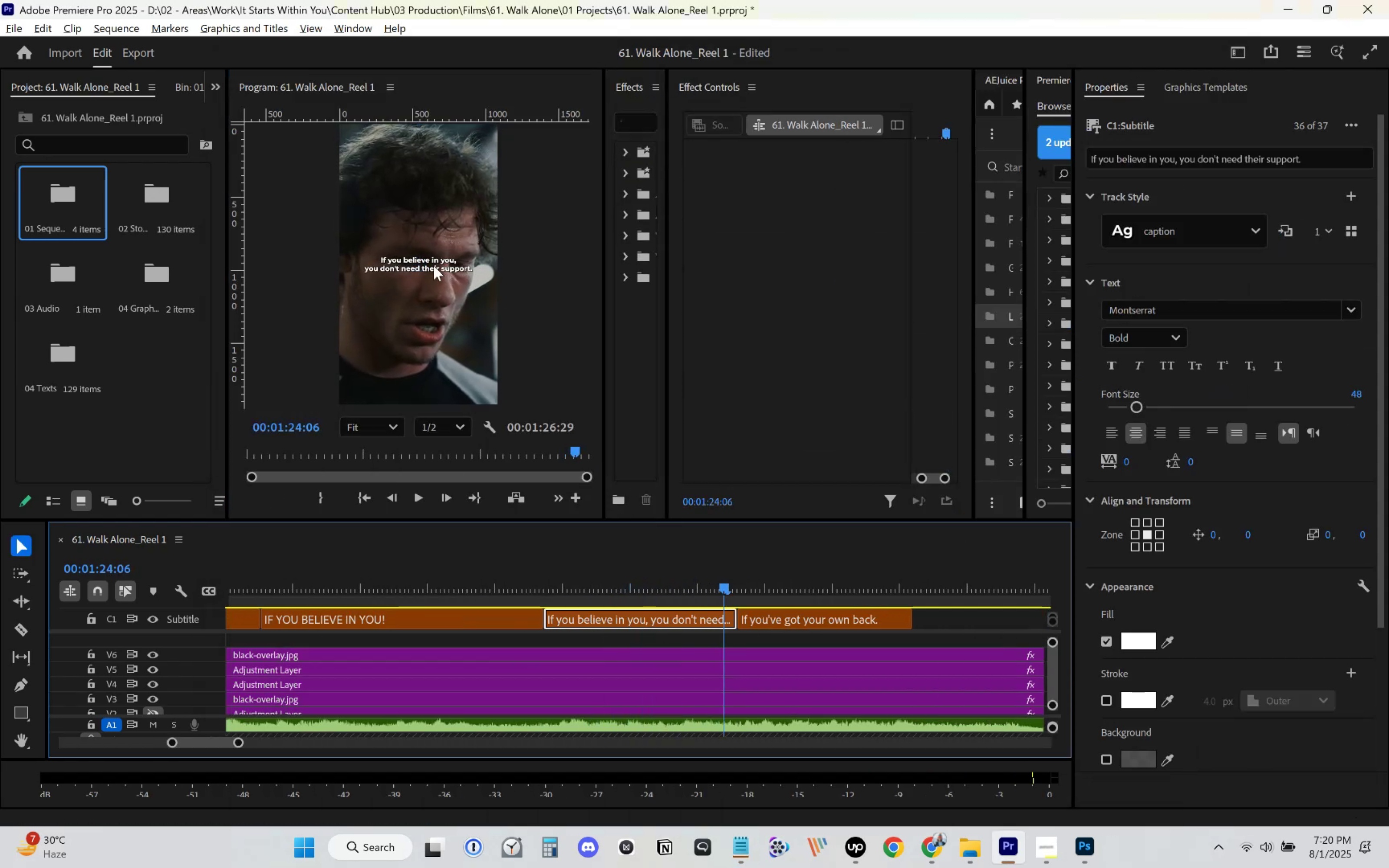 
double_click([434, 266])
 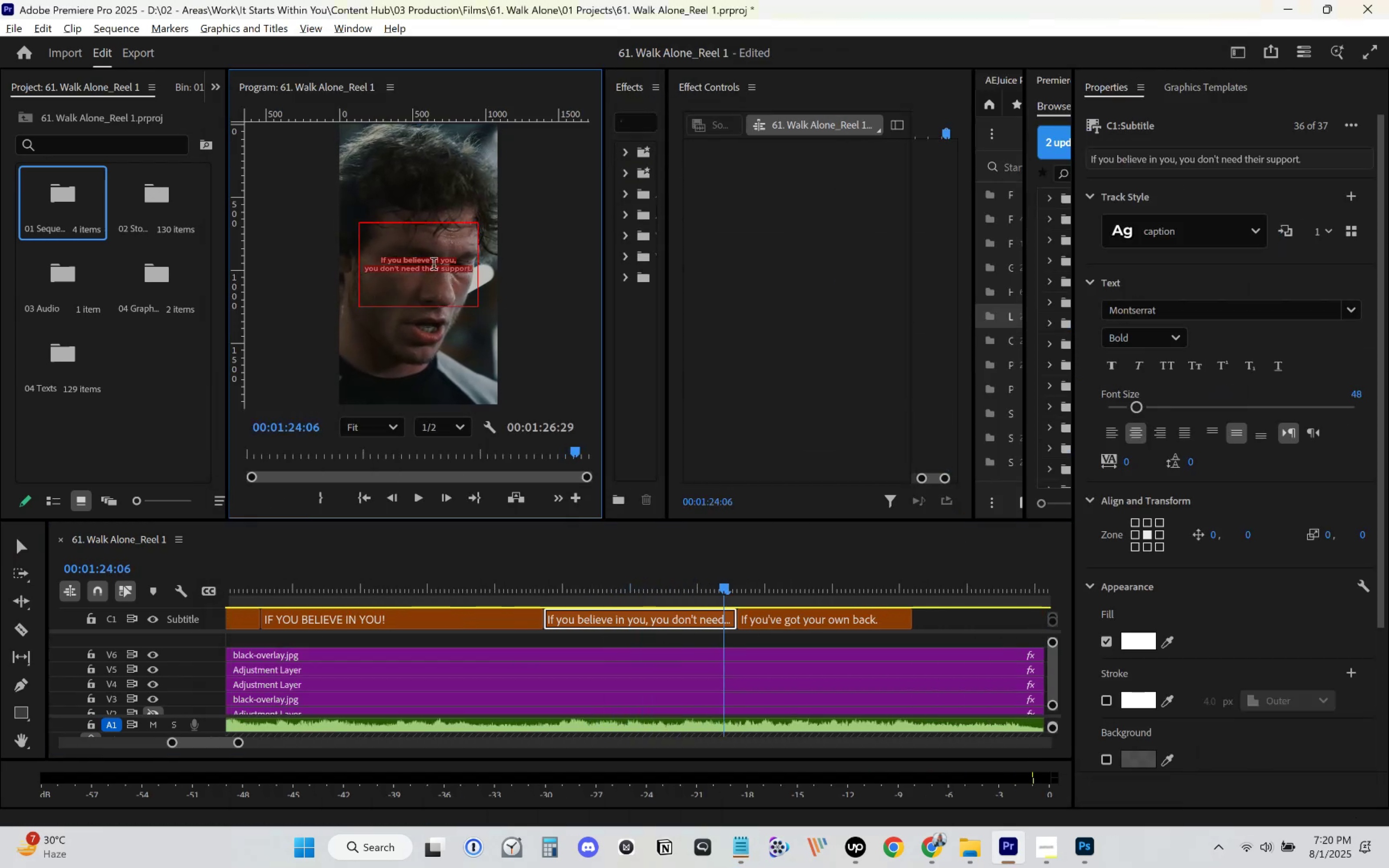 
key(Control+V)
 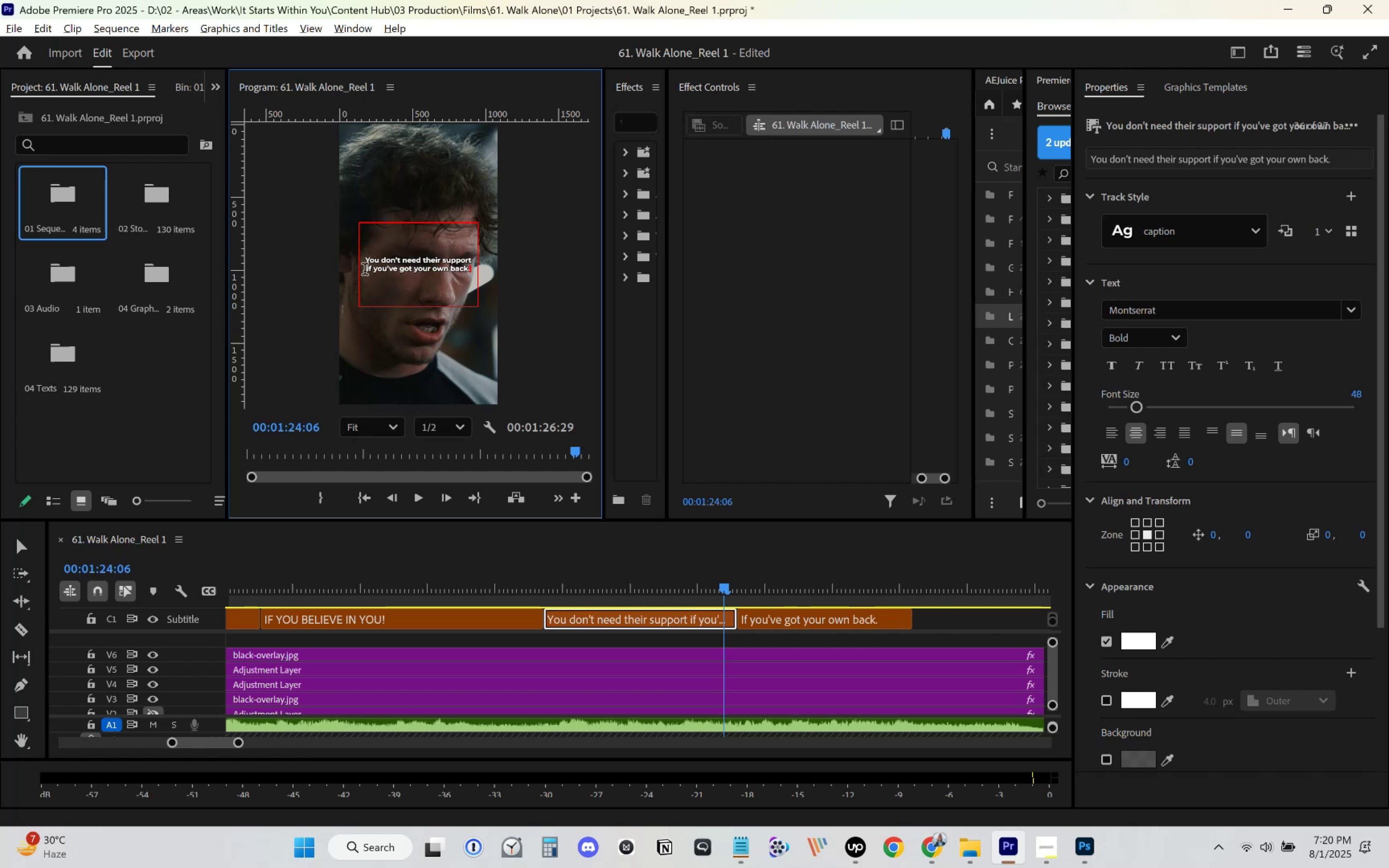 
key(Control+X)
 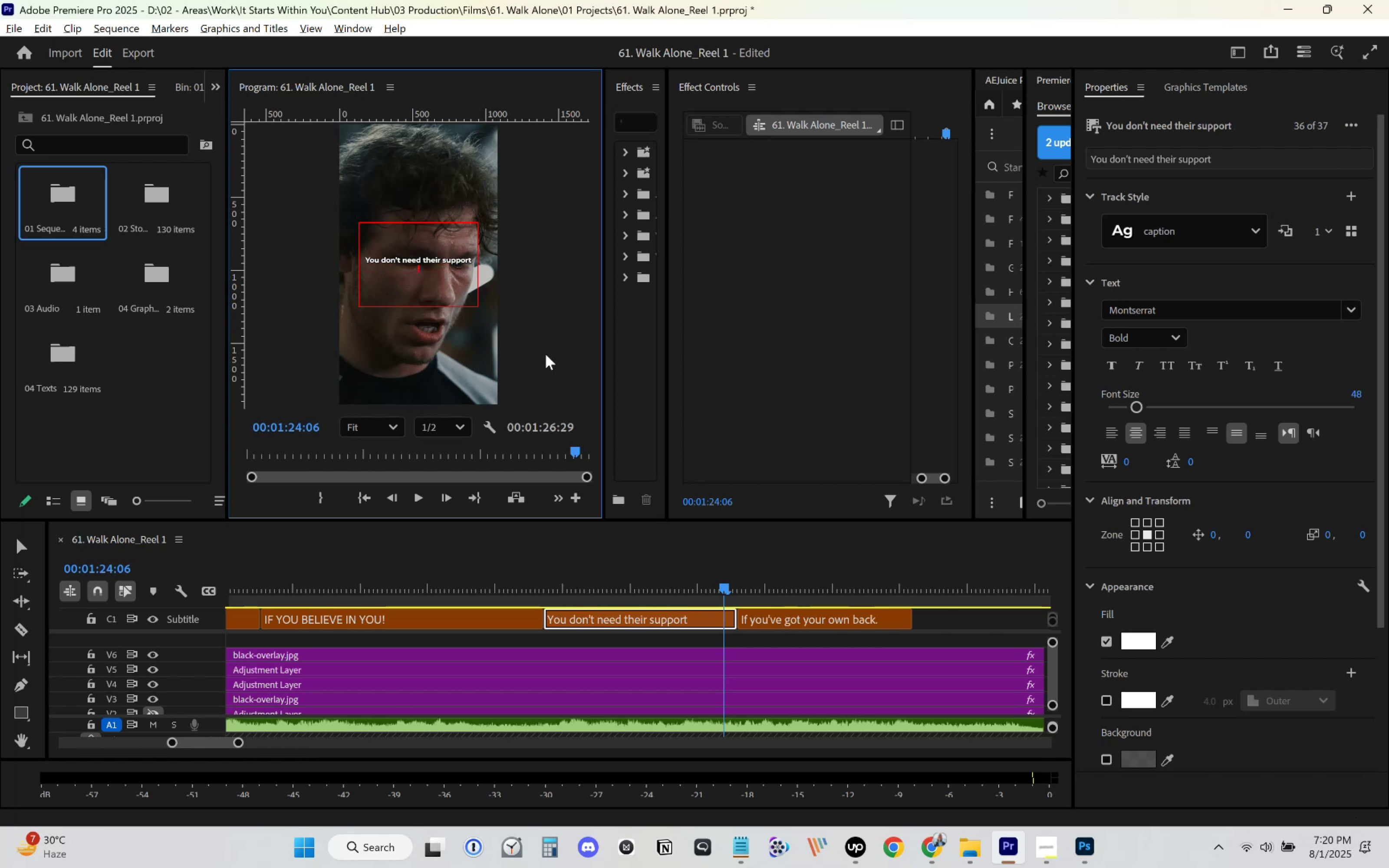 
key(Backspace)
 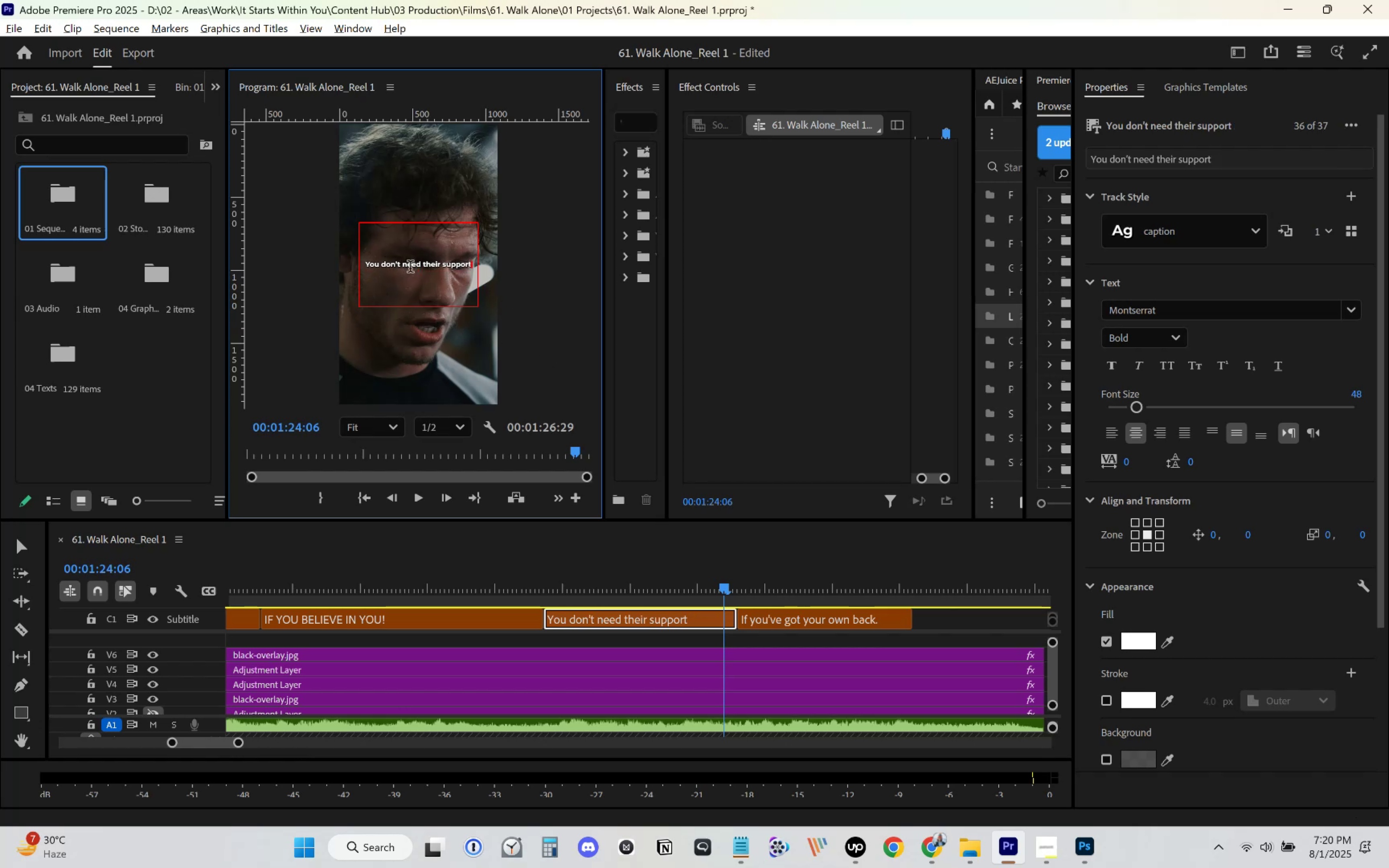 
left_click([422, 266])
 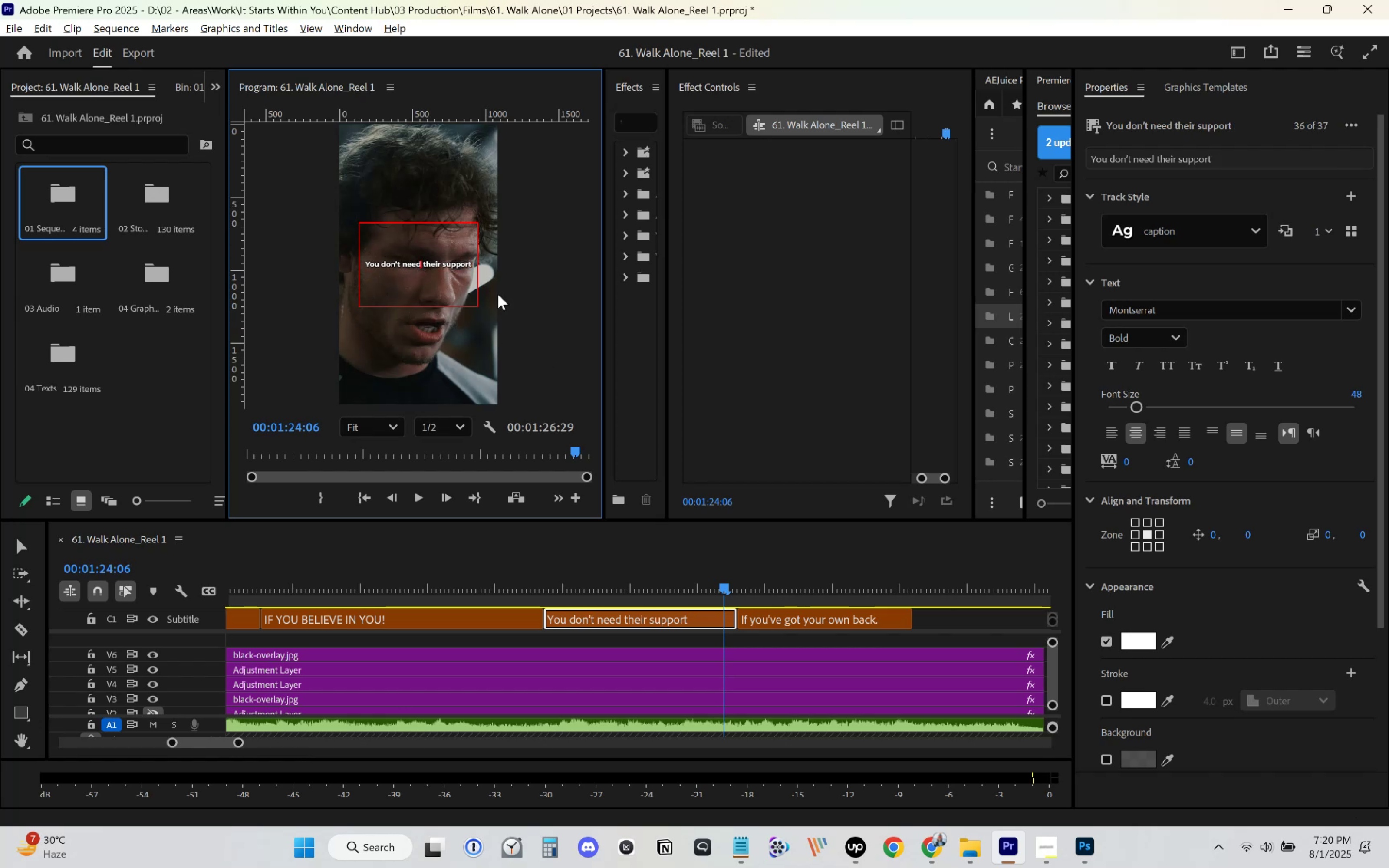 
key(ArrowRight)
 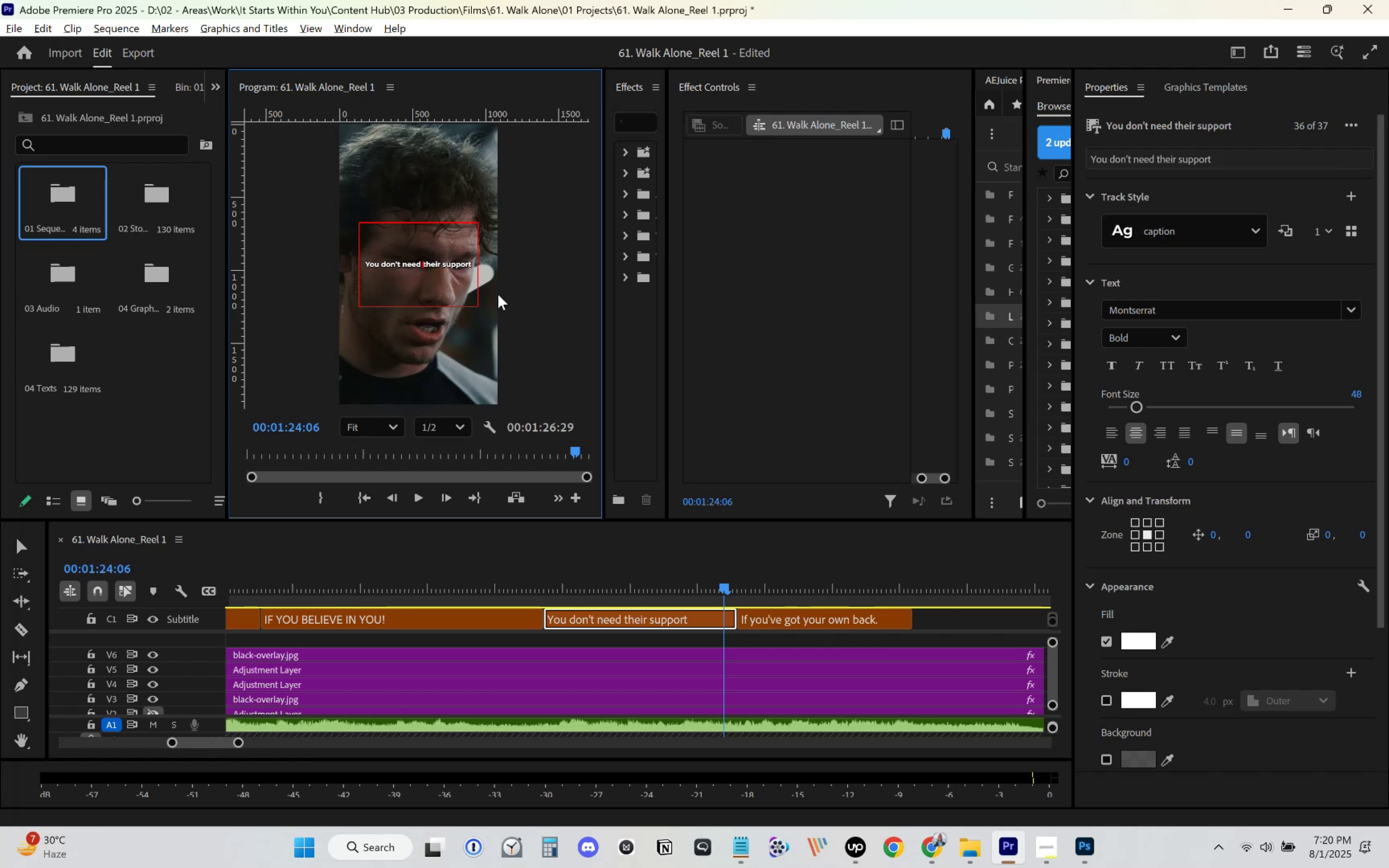 
key(Backspace)
 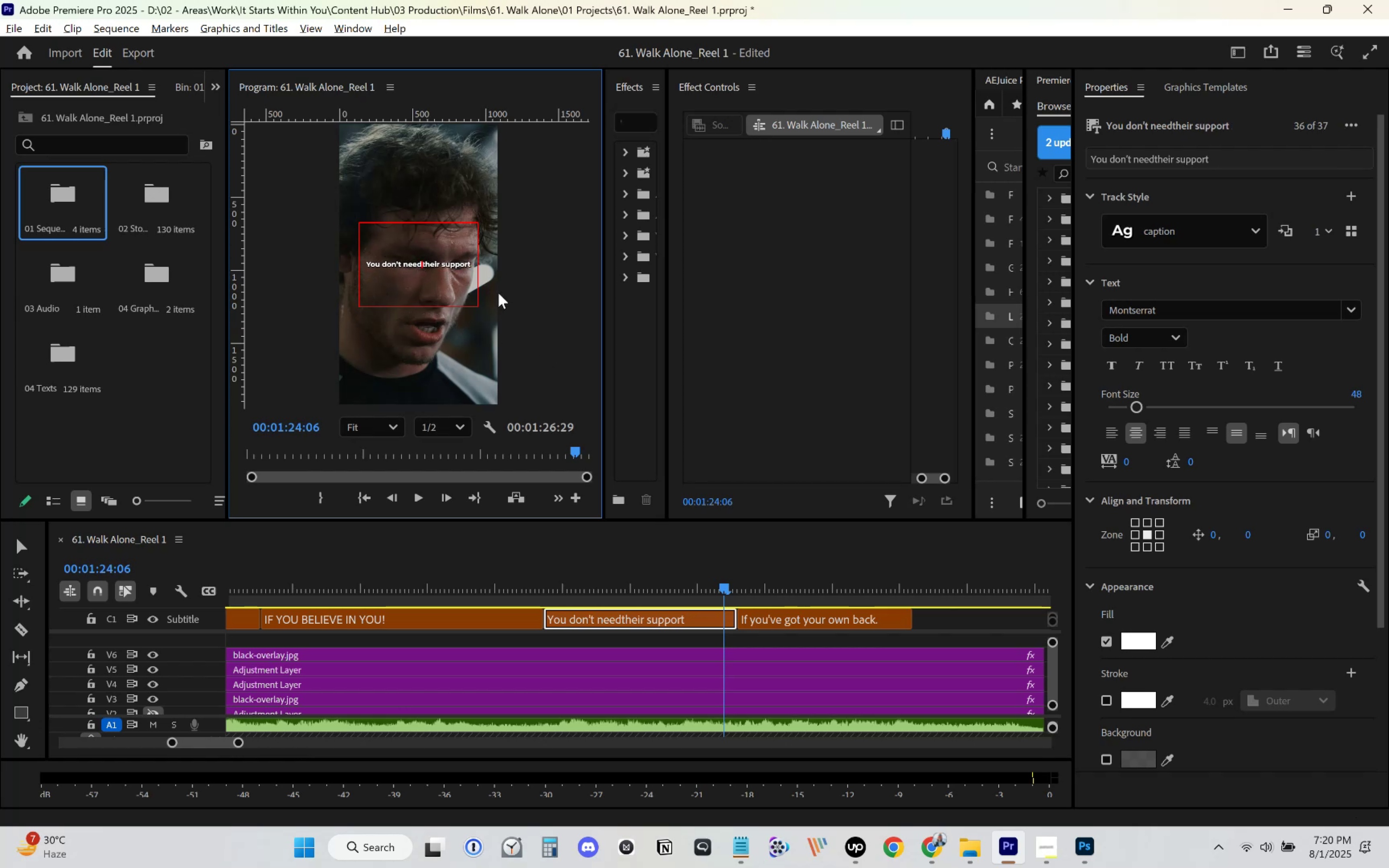 
key(Enter)
 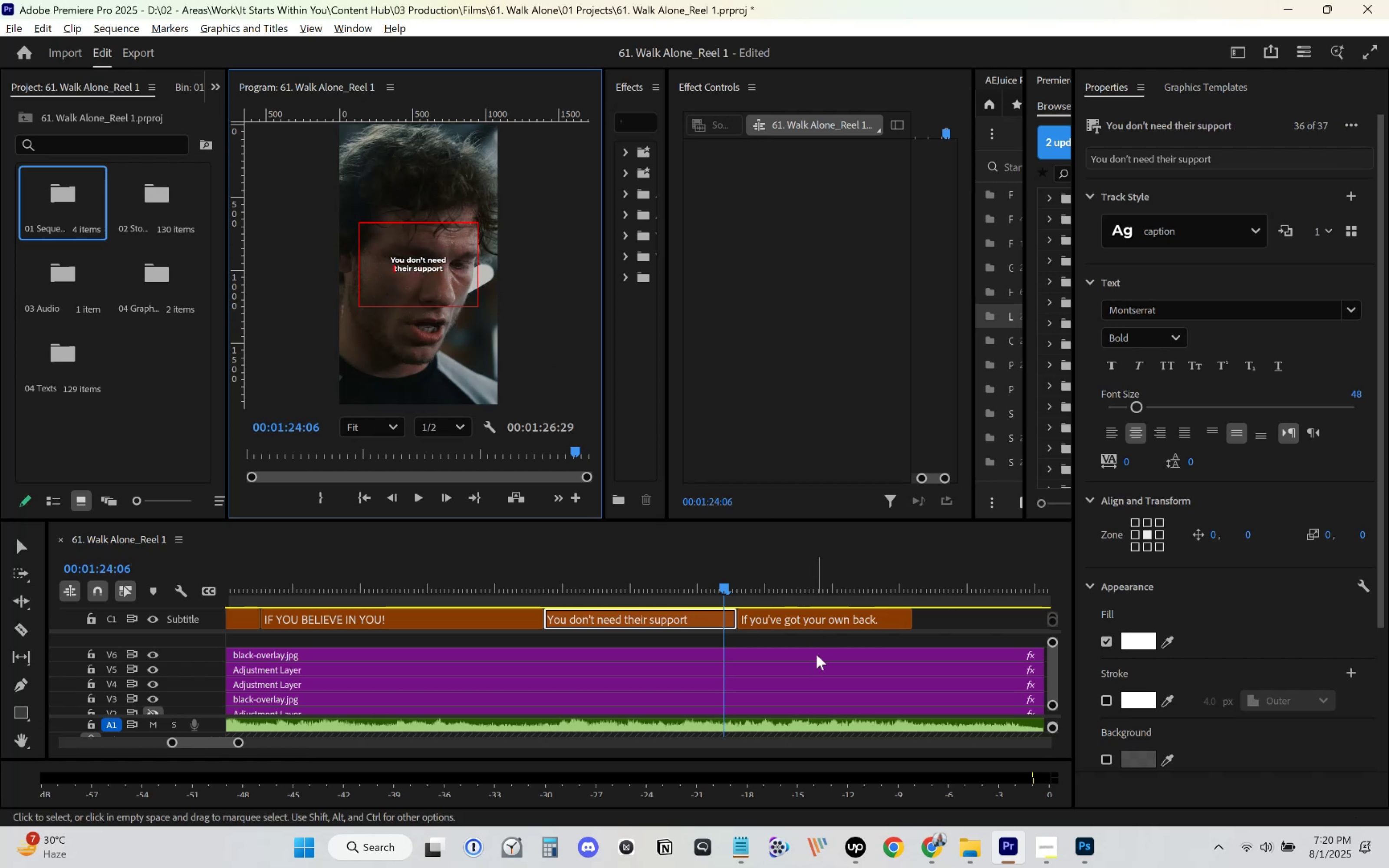 
left_click([817, 663])
 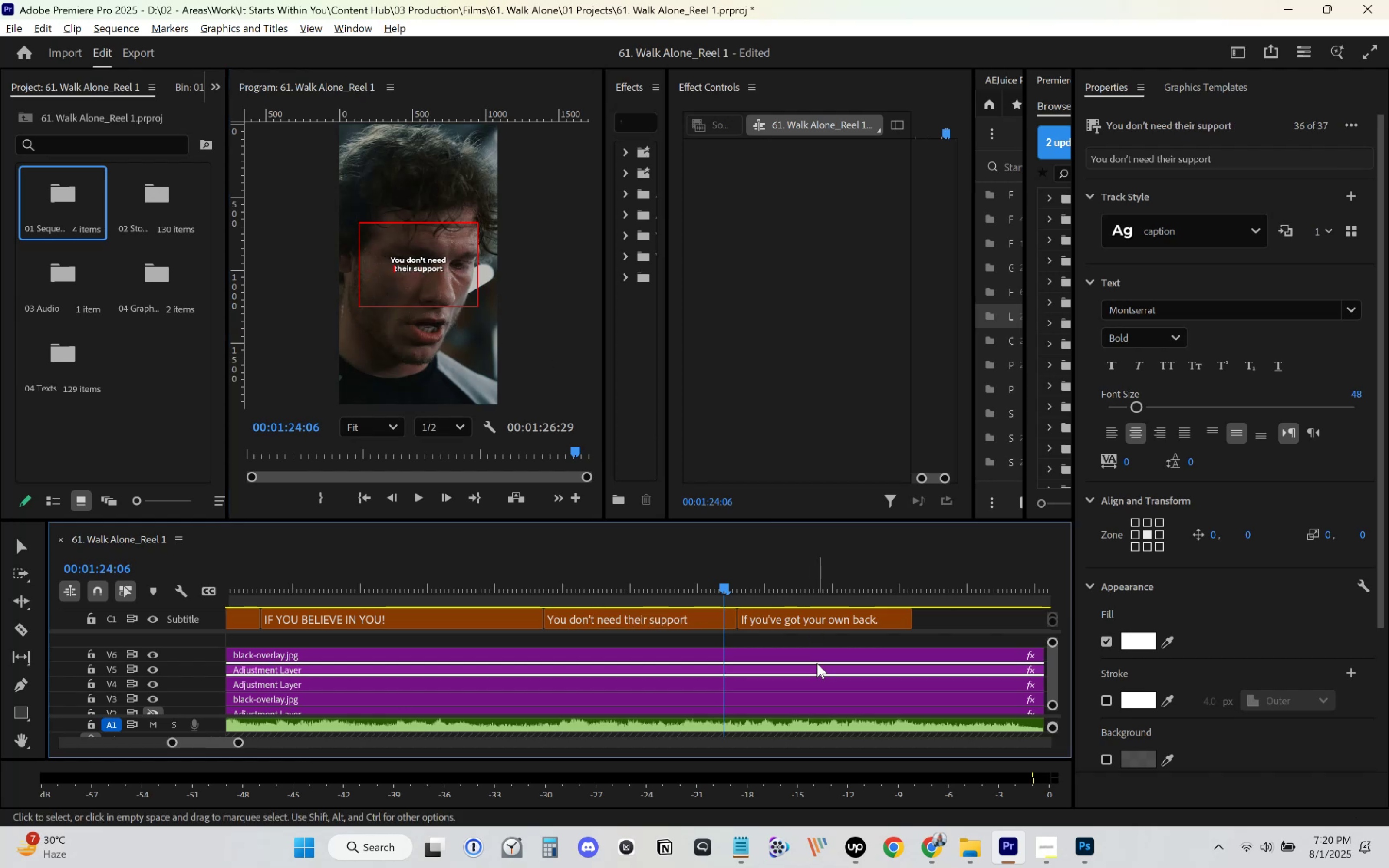 
key(Space)
 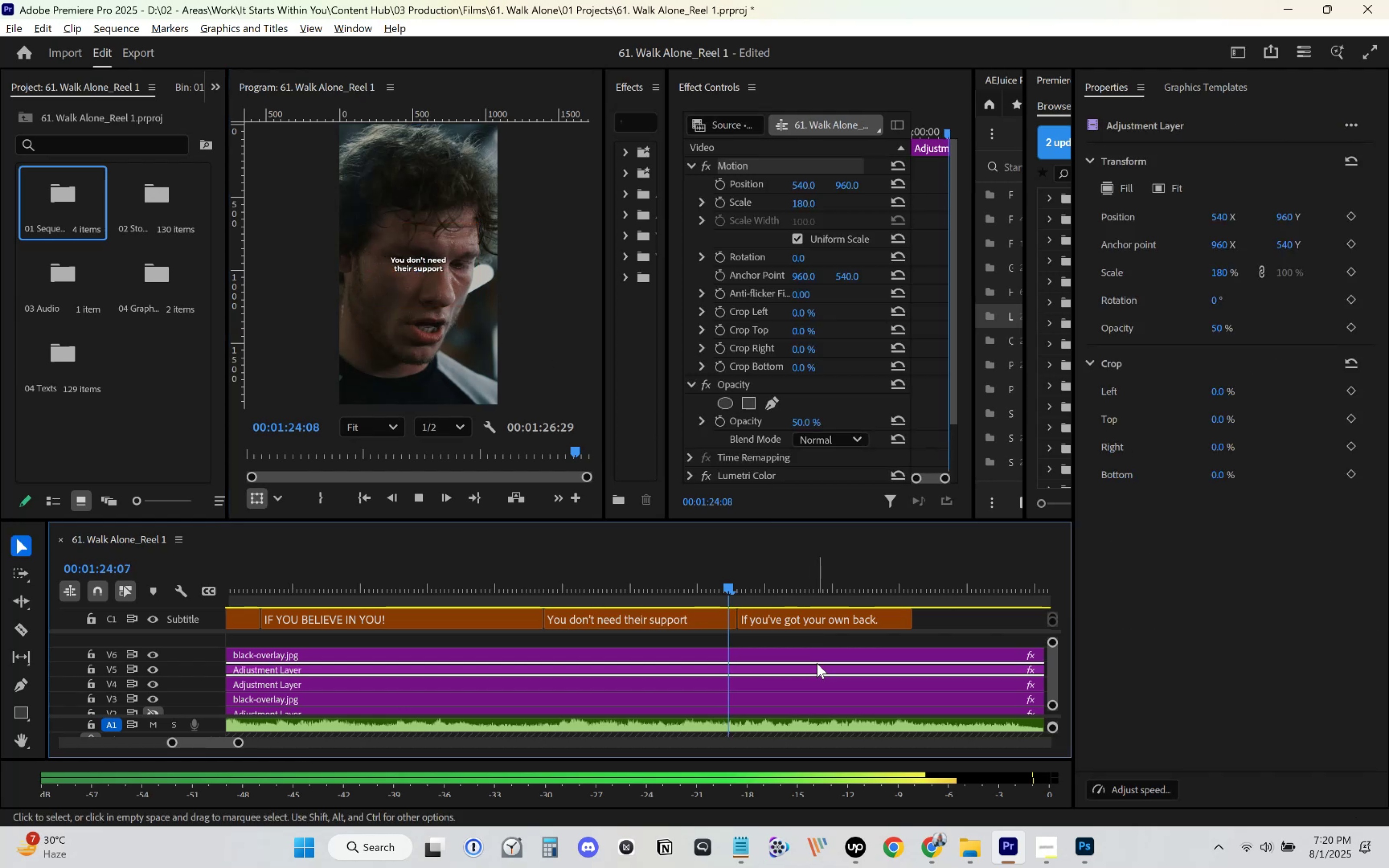 
scroll: coordinate [806, 653], scroll_direction: down, amount: 6.0
 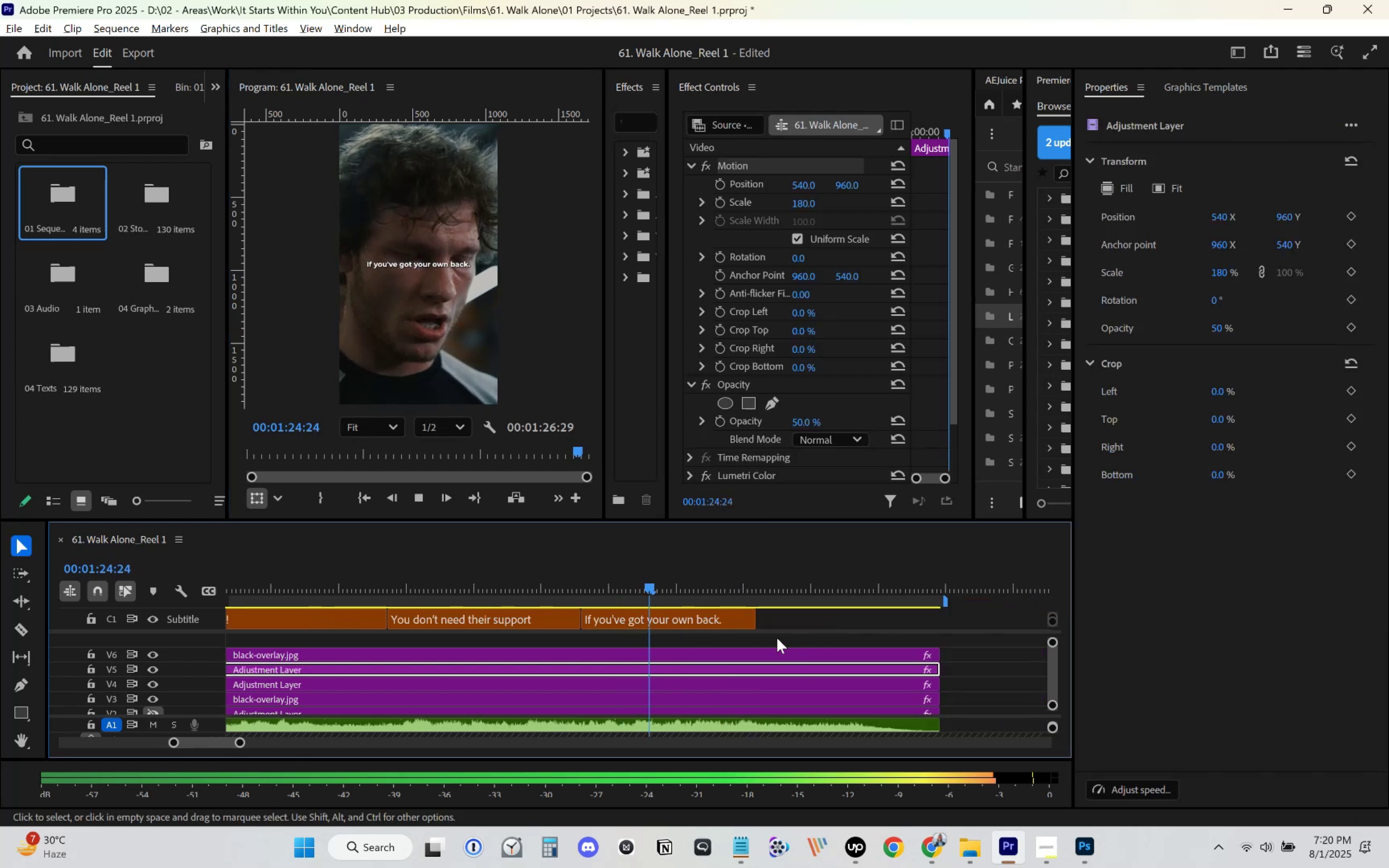 
key(Space)
 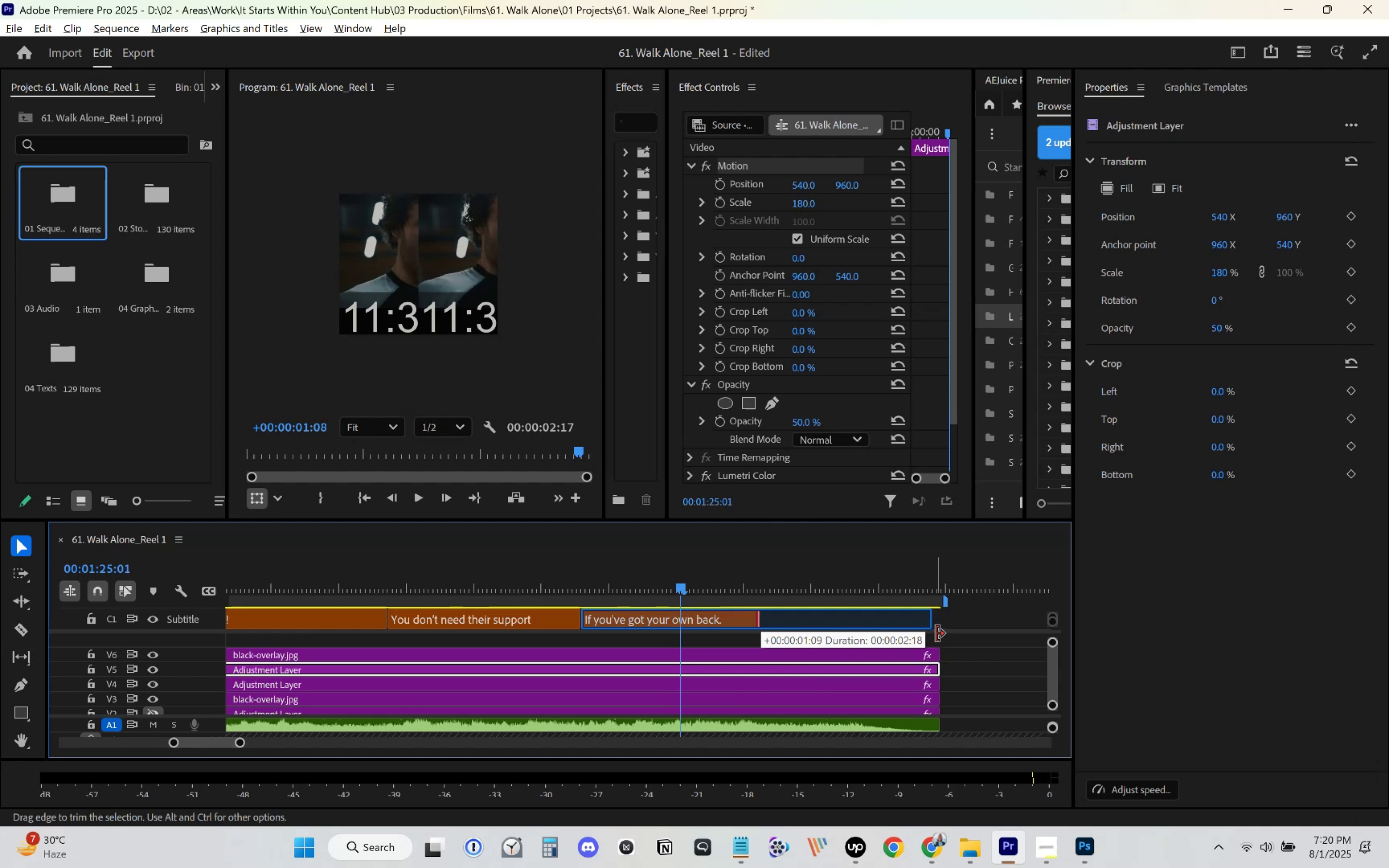 
key(Space)
 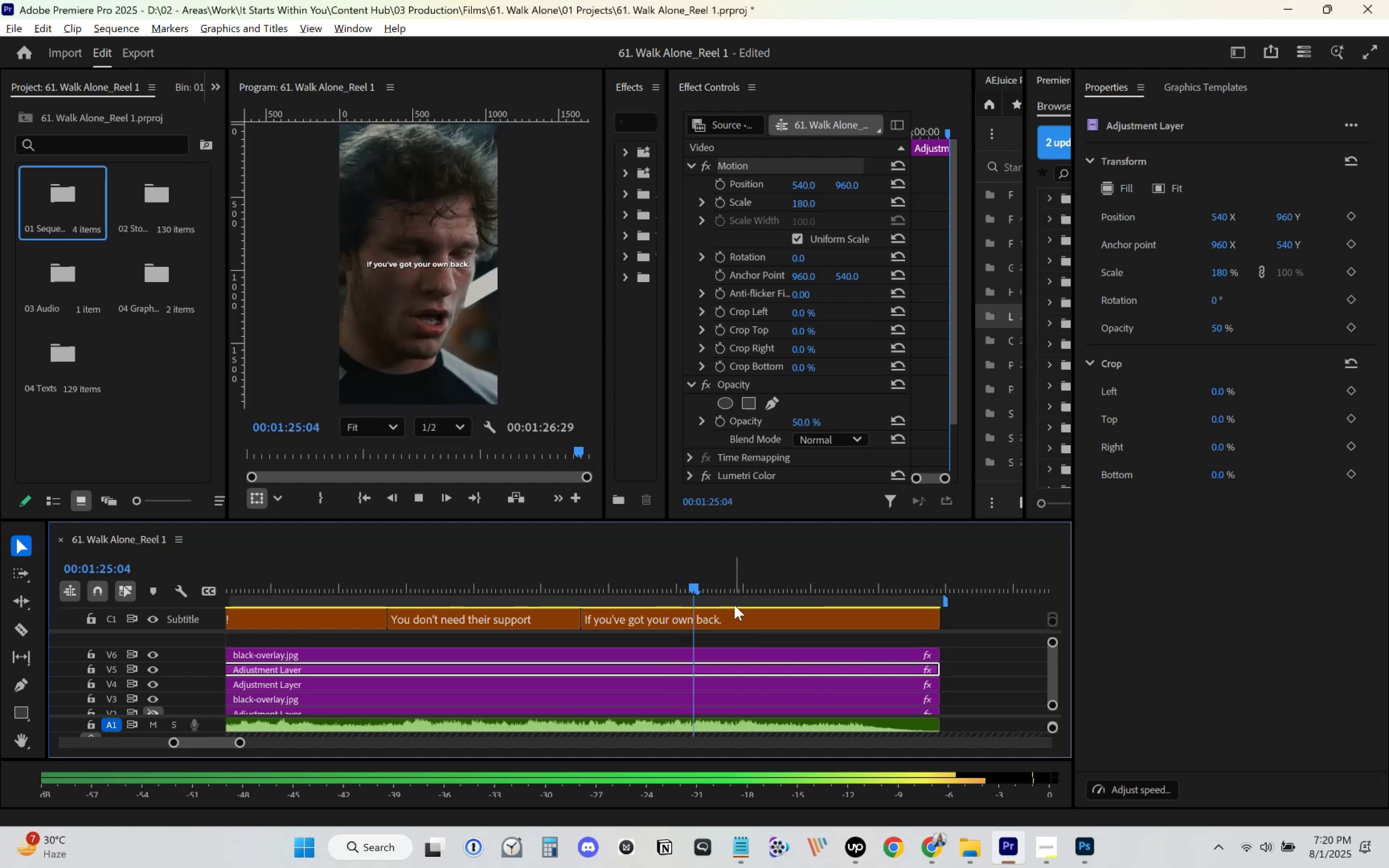 
key(Space)
 